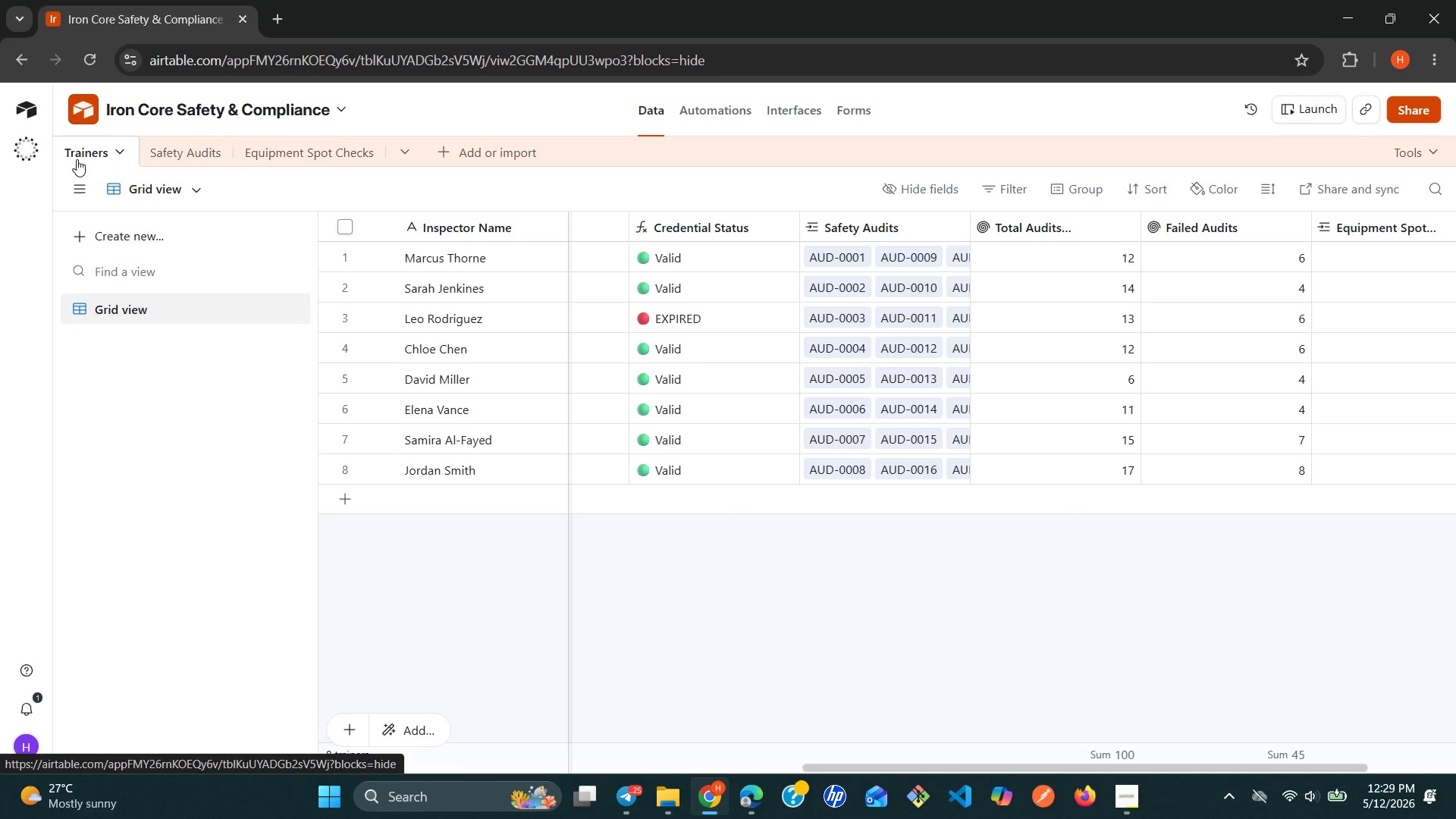 
wait(10.02)
 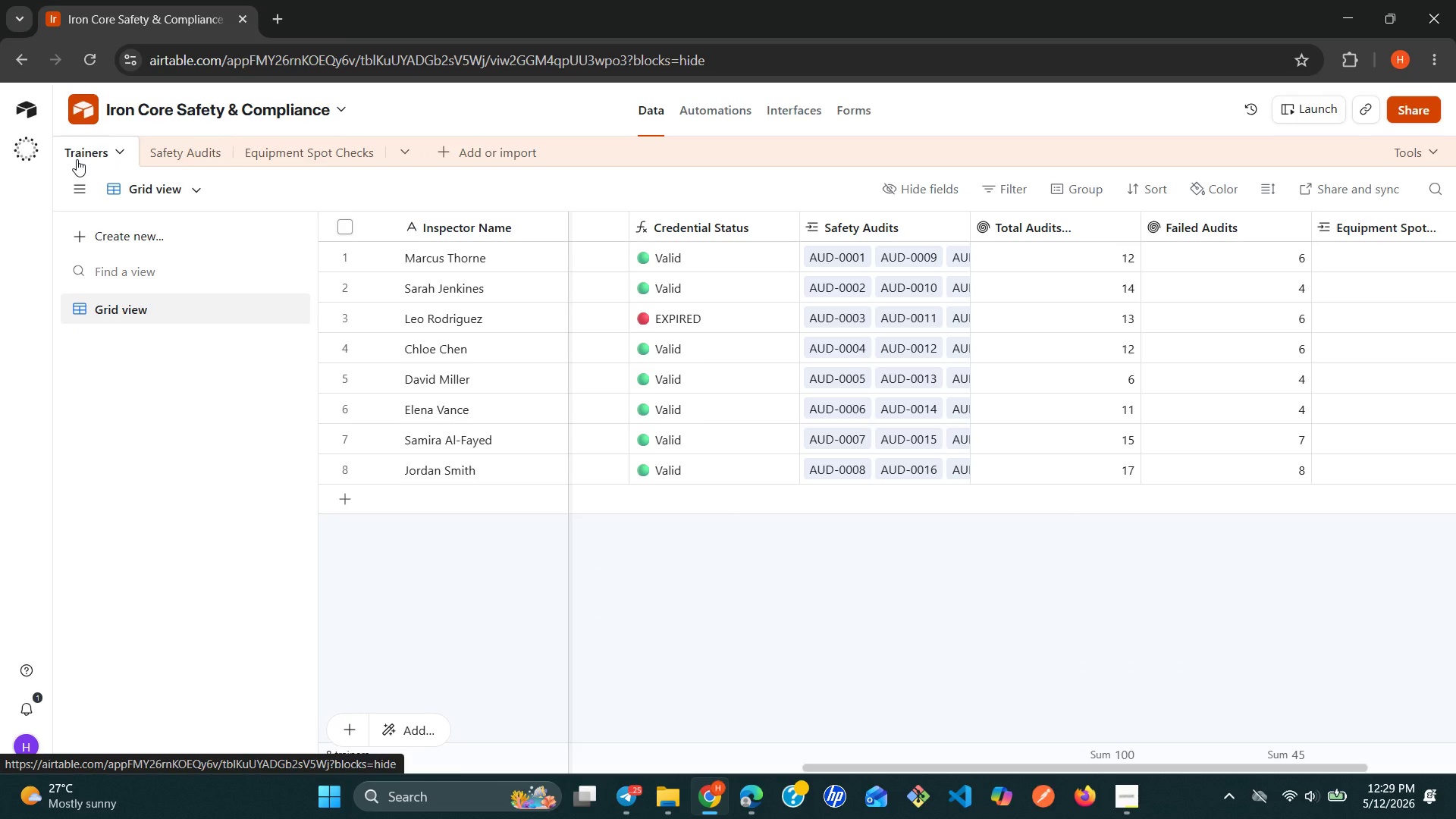 
left_click([185, 229])
 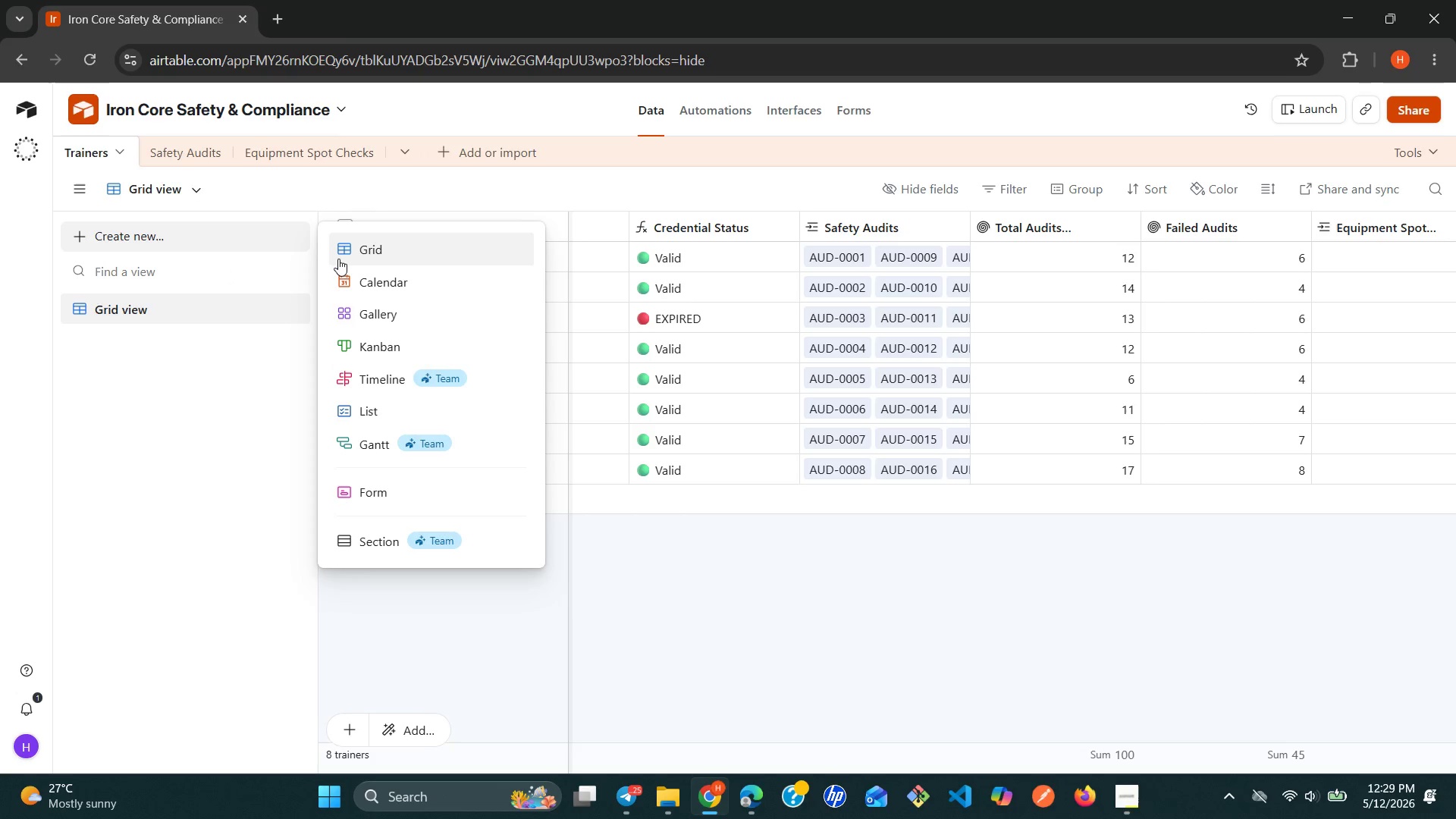 
left_click([344, 259])
 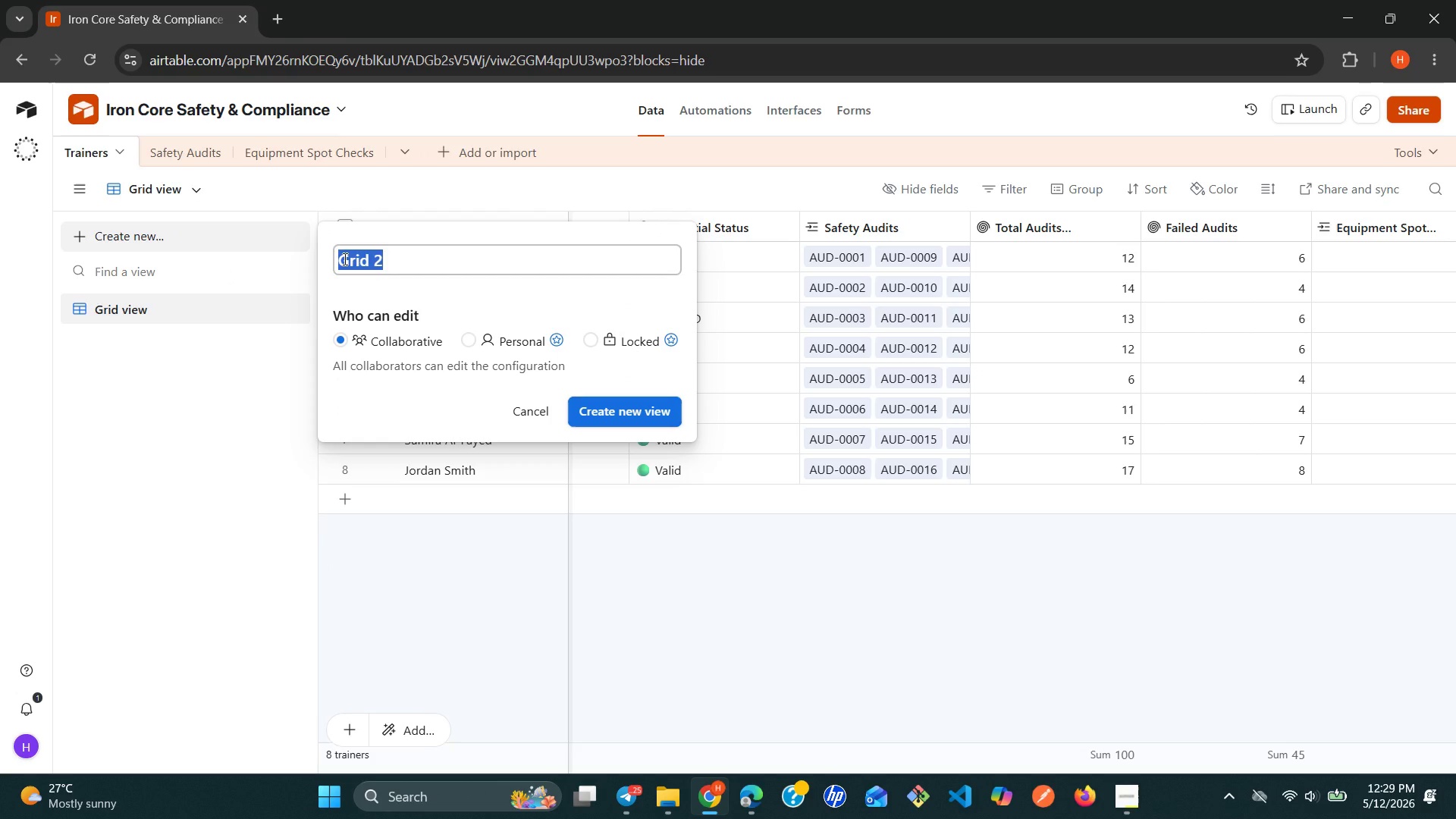 
wait(7.28)
 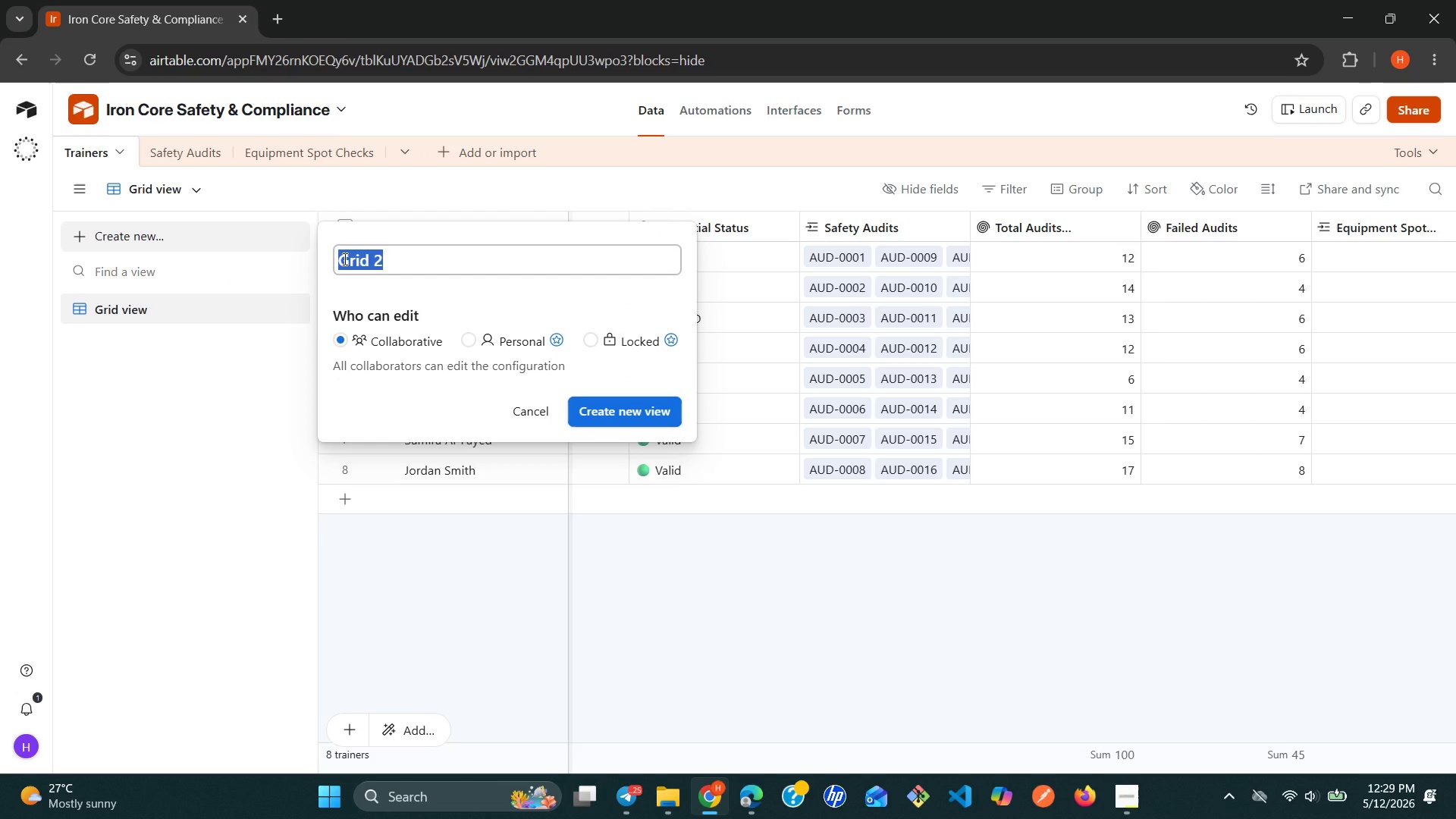 
type(Cred)
 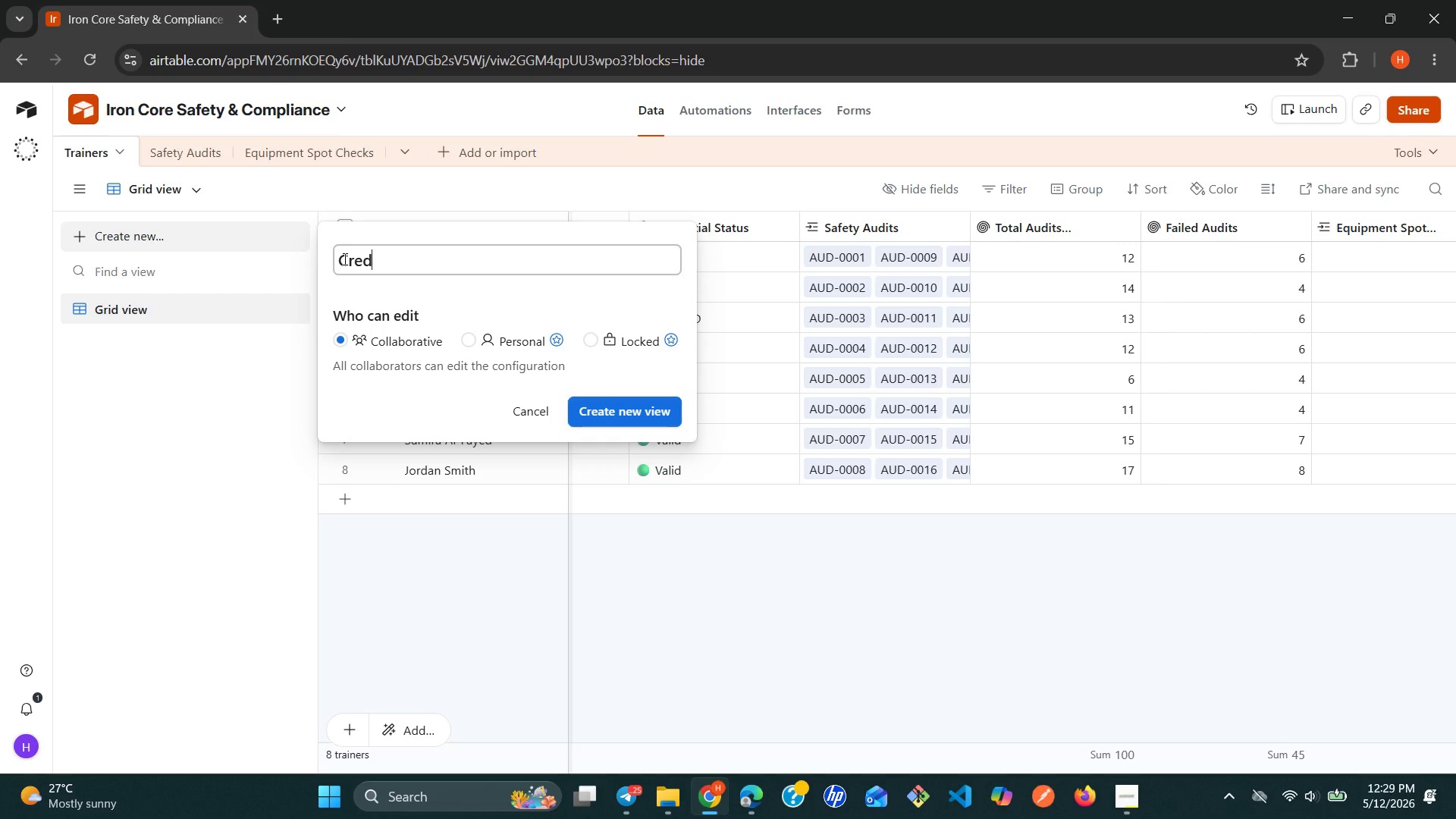 
type(ential Watch)
 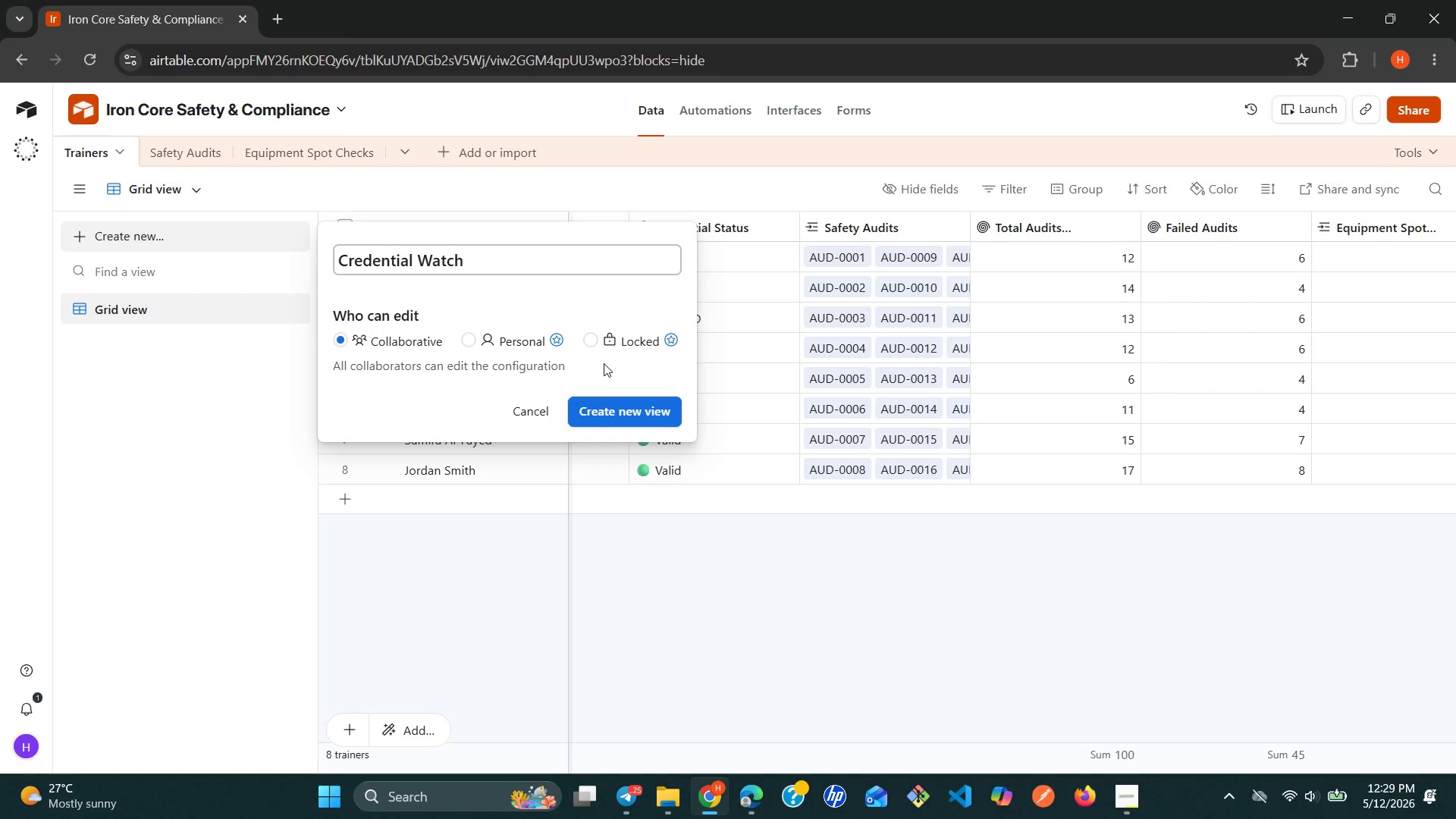 
left_click([609, 407])
 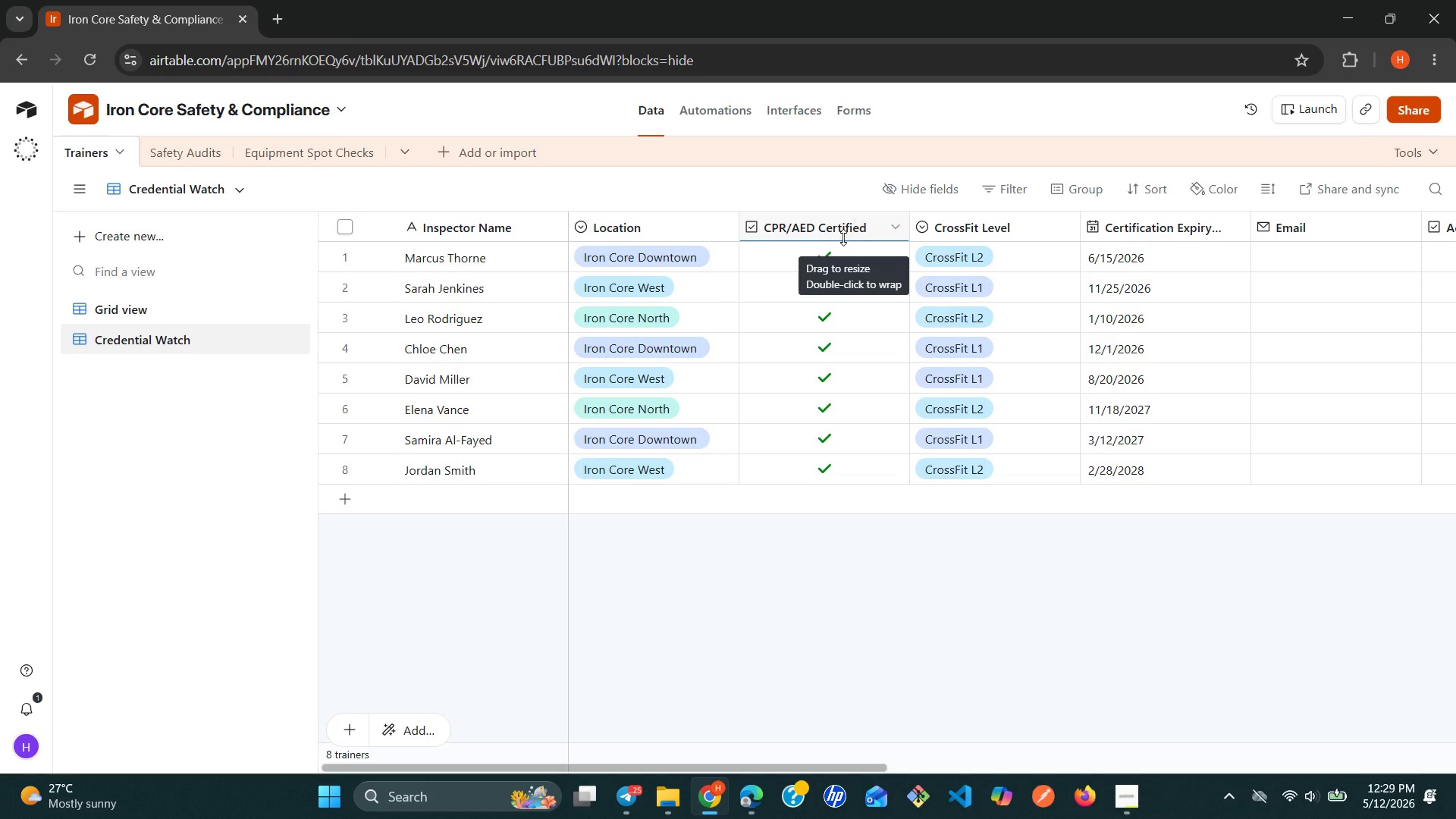 
wait(25.11)
 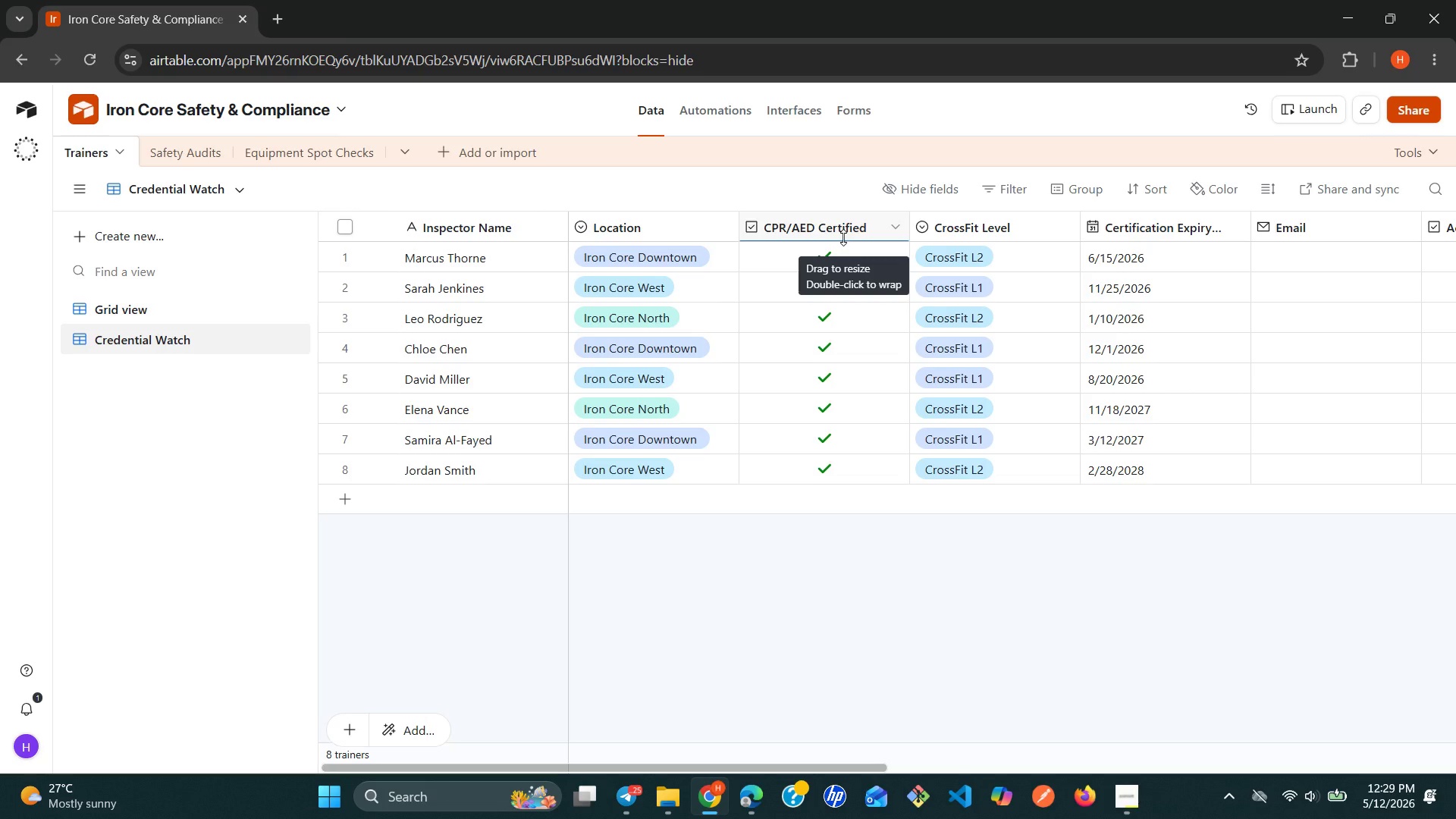 
left_click([1011, 181])
 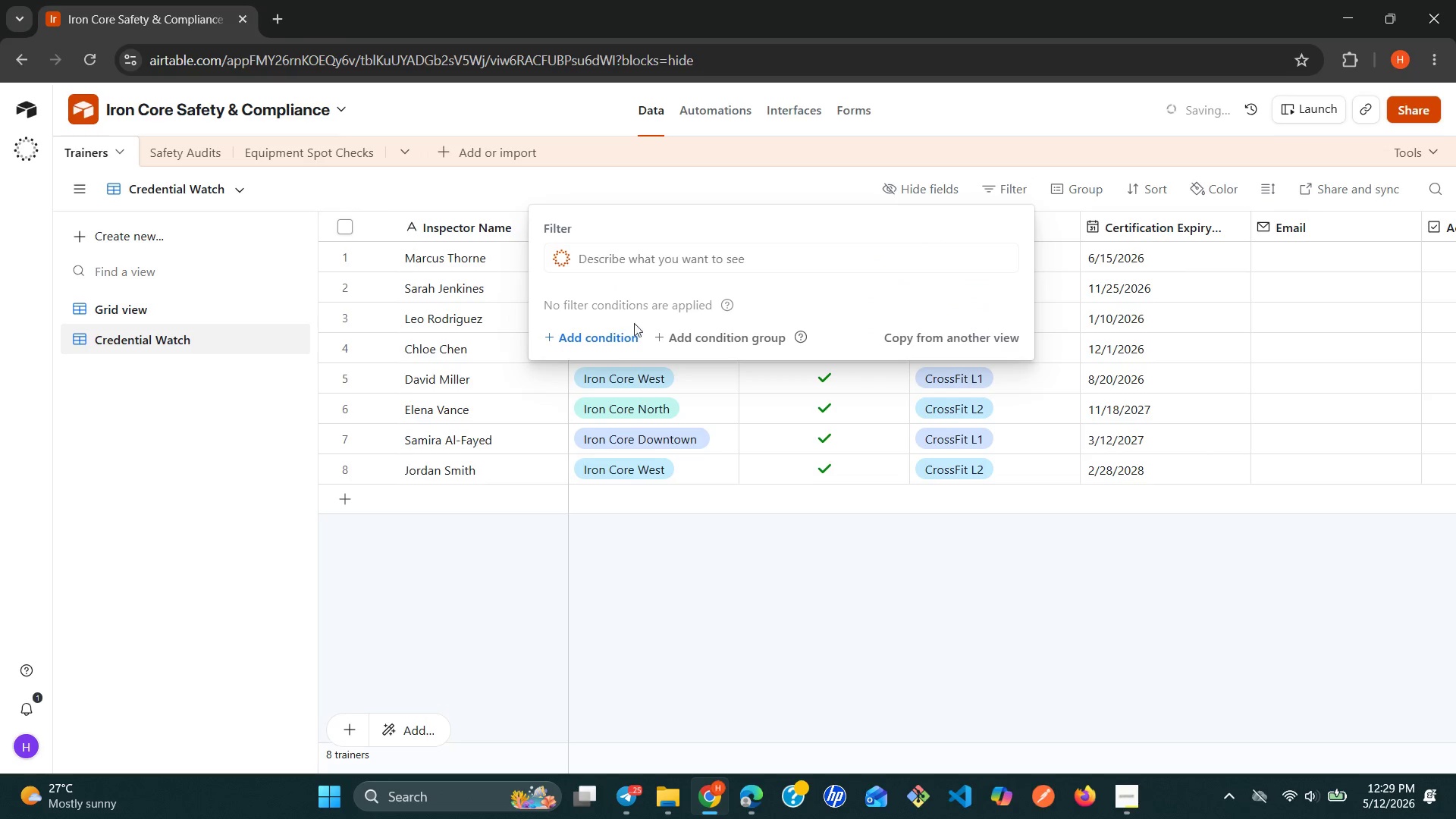 
left_click([610, 335])
 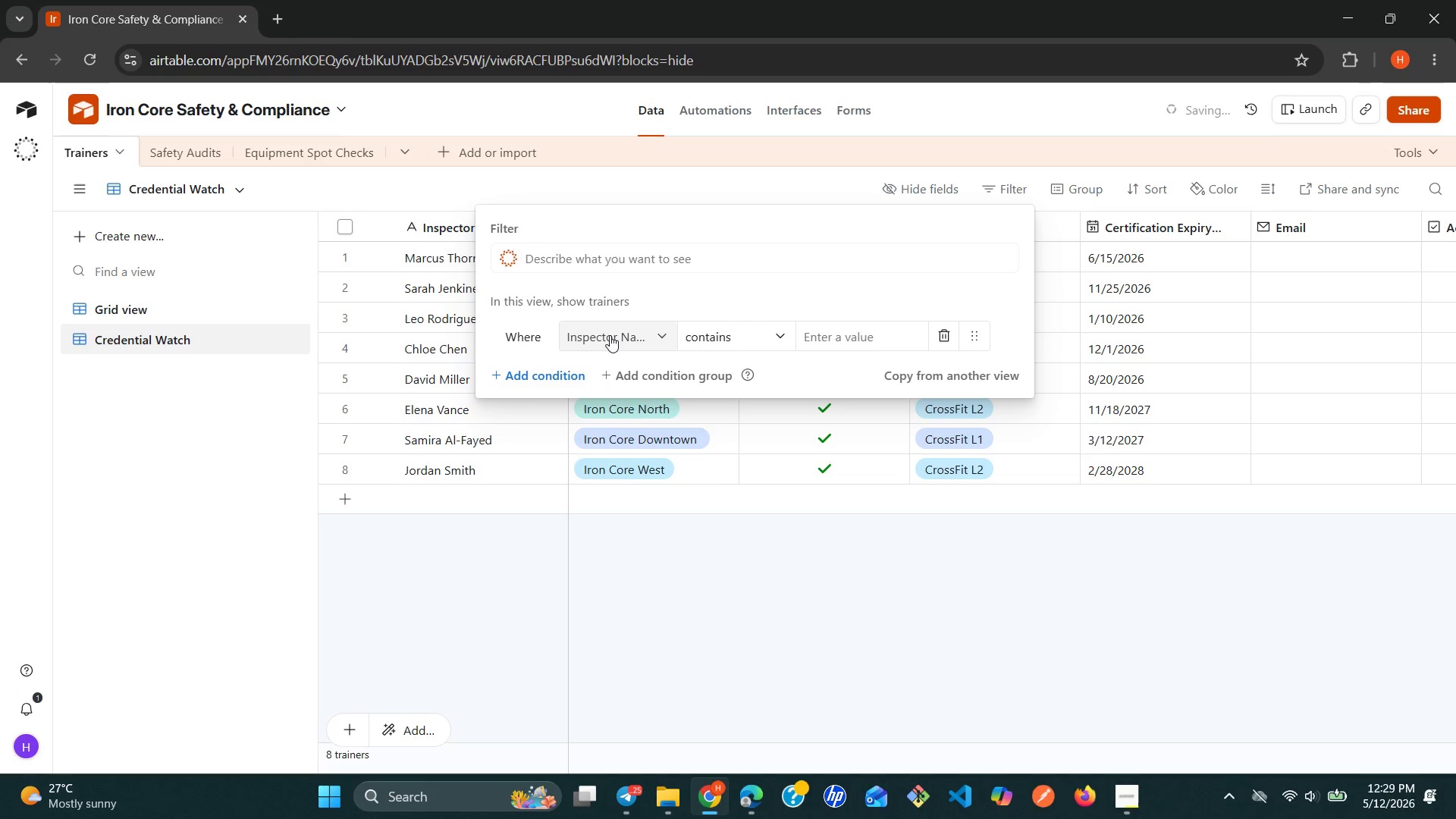 
left_click([610, 335])
 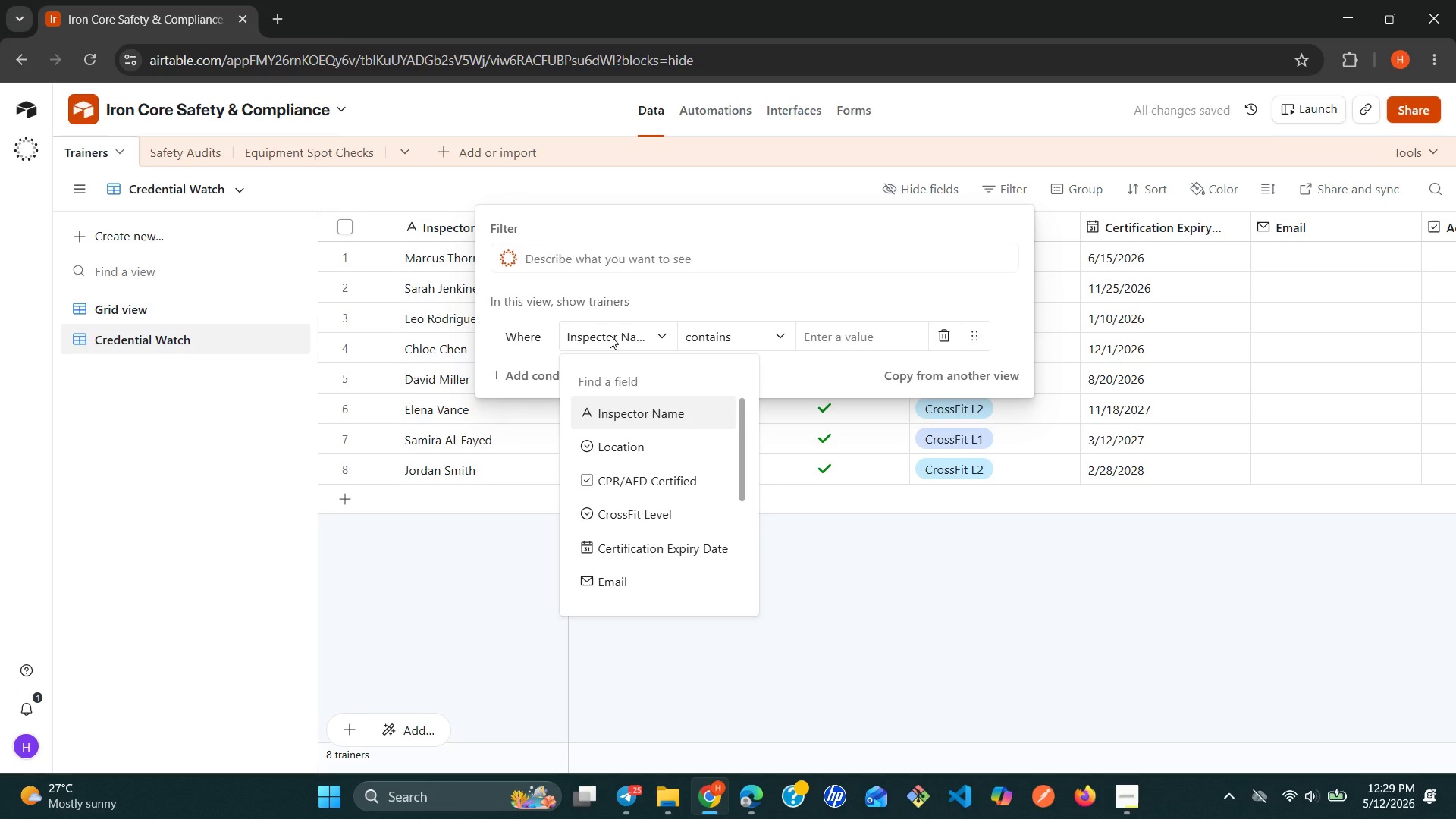 
type(cr)
 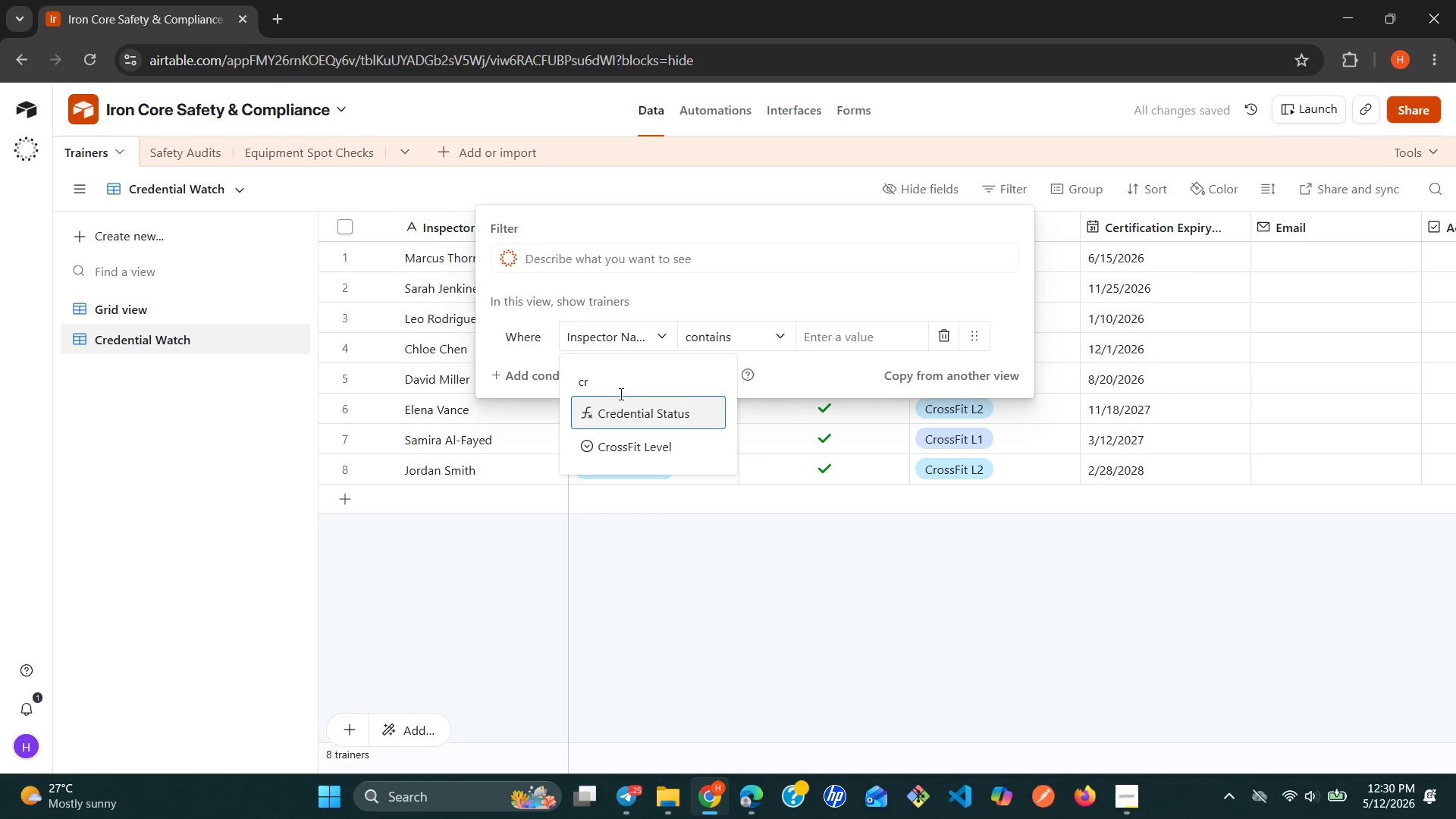 
left_click([628, 413])
 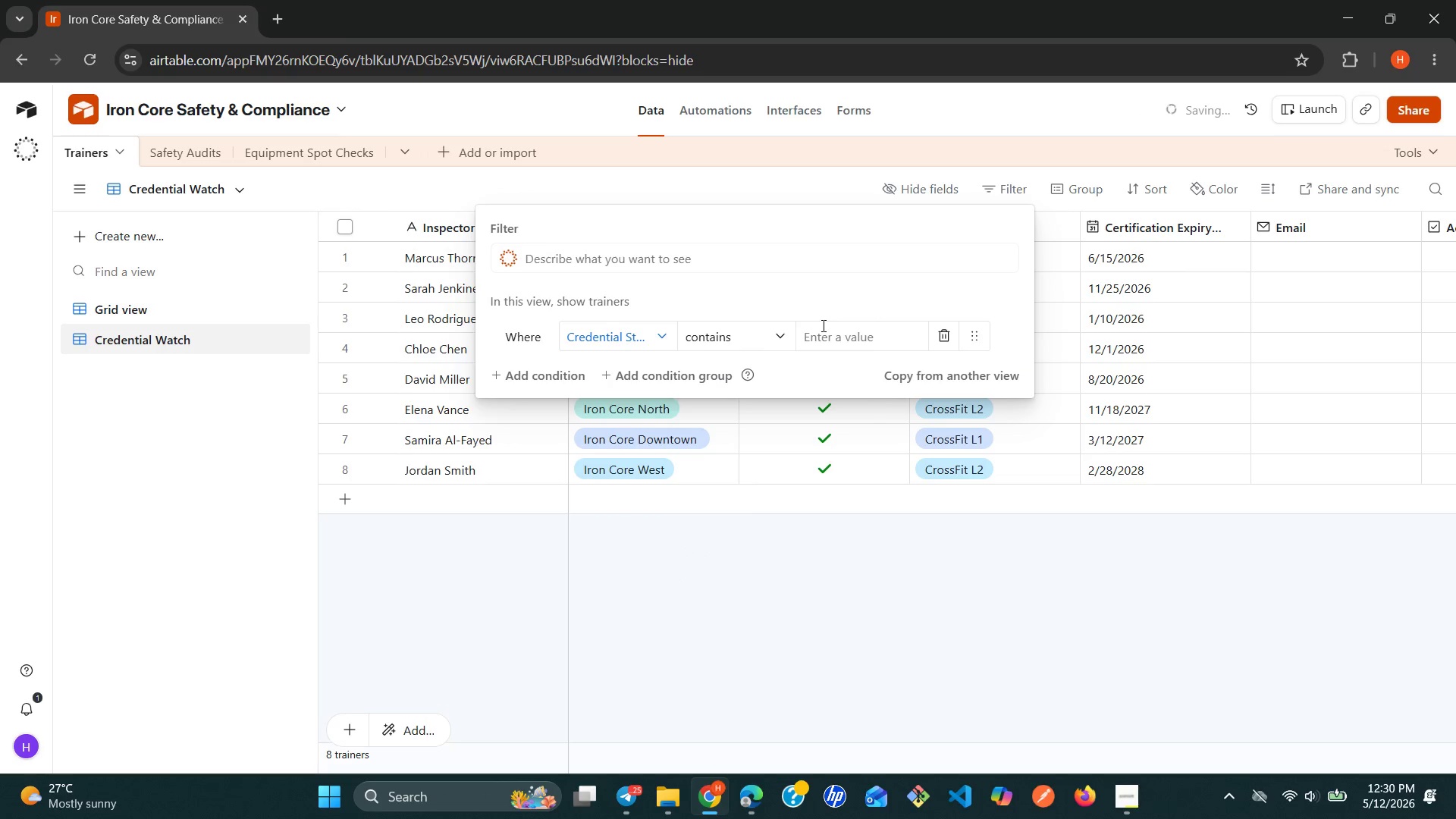 
left_click([827, 332])
 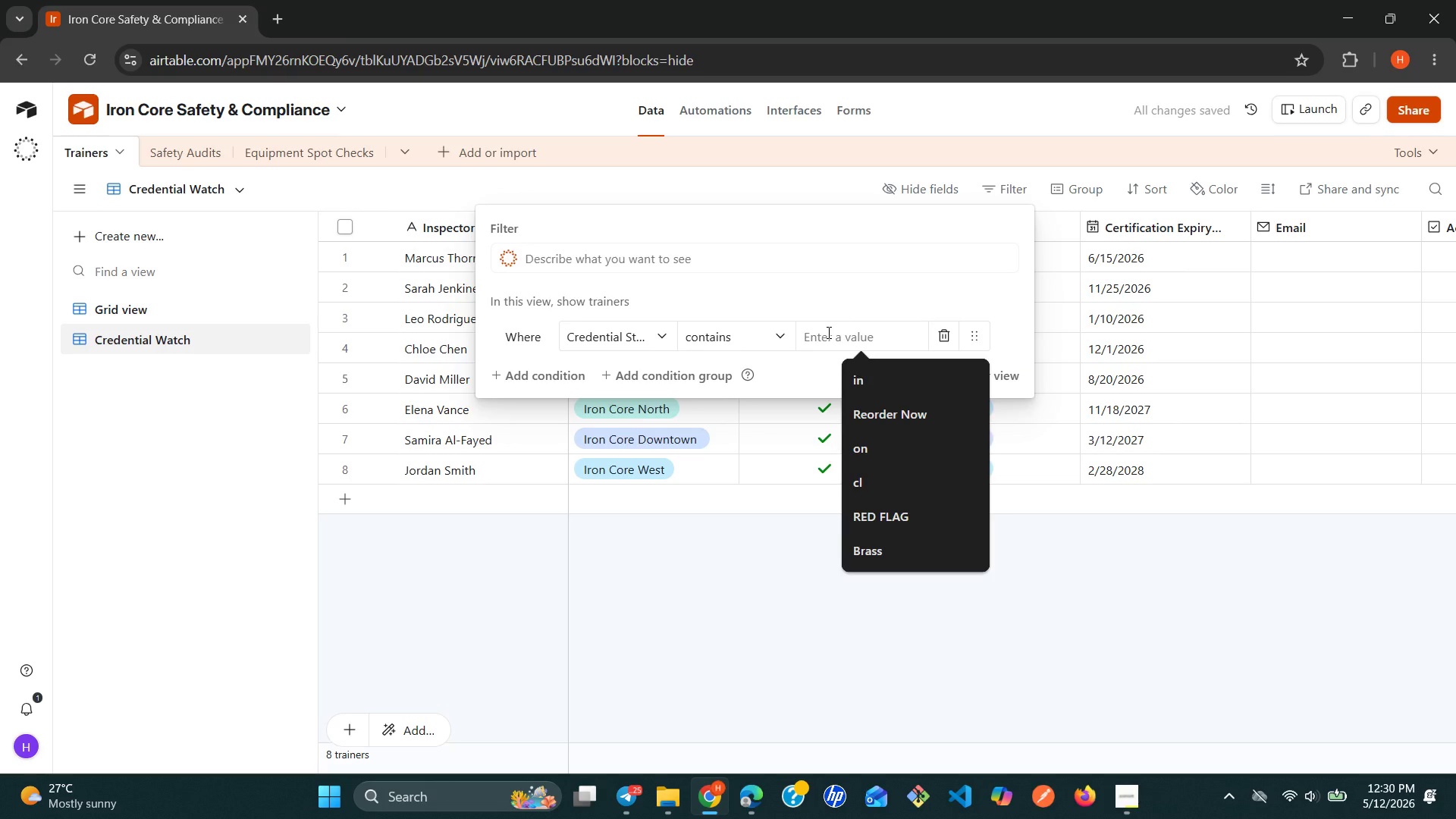 
wait(11.03)
 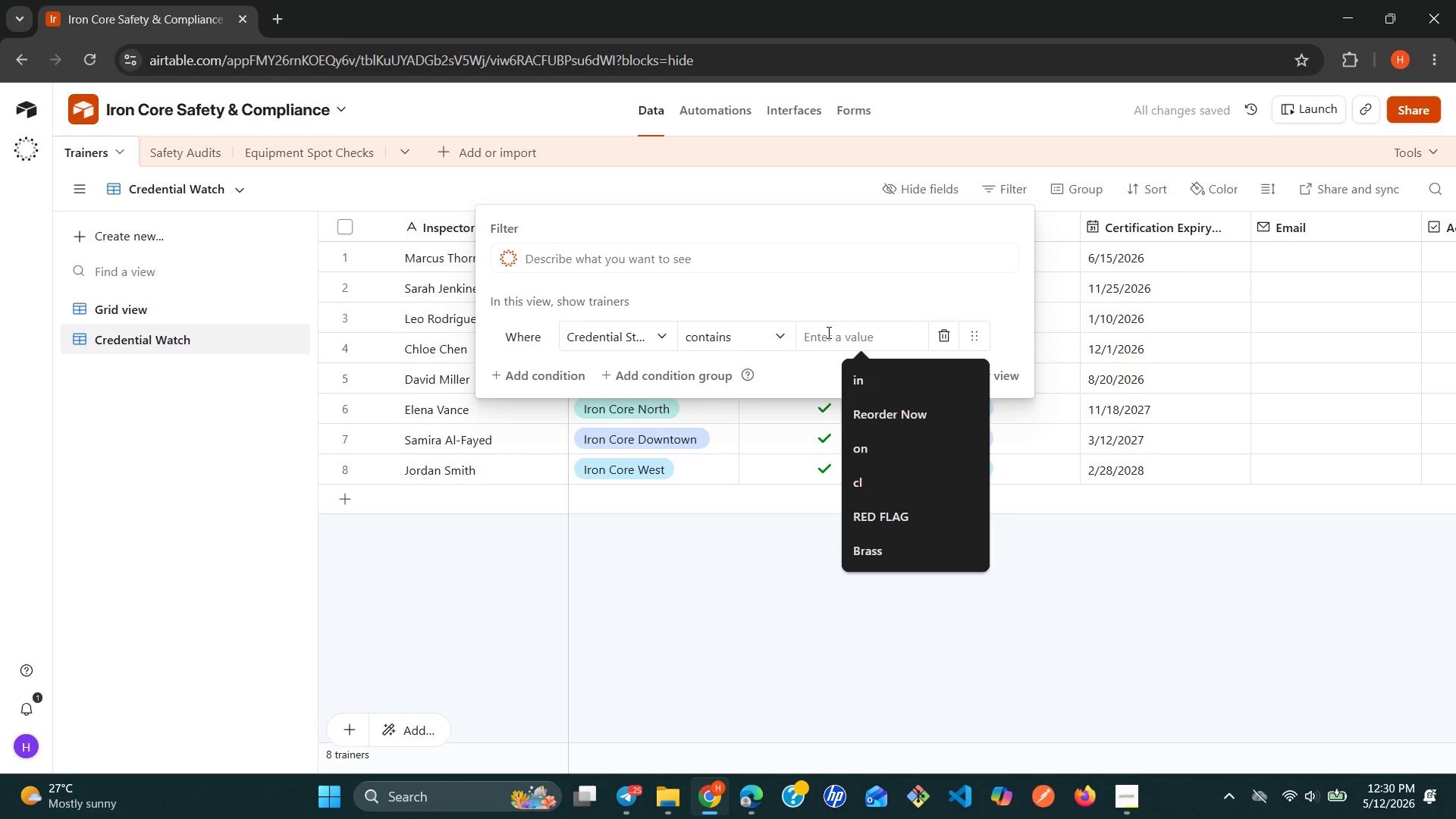 
type(Expiring)
 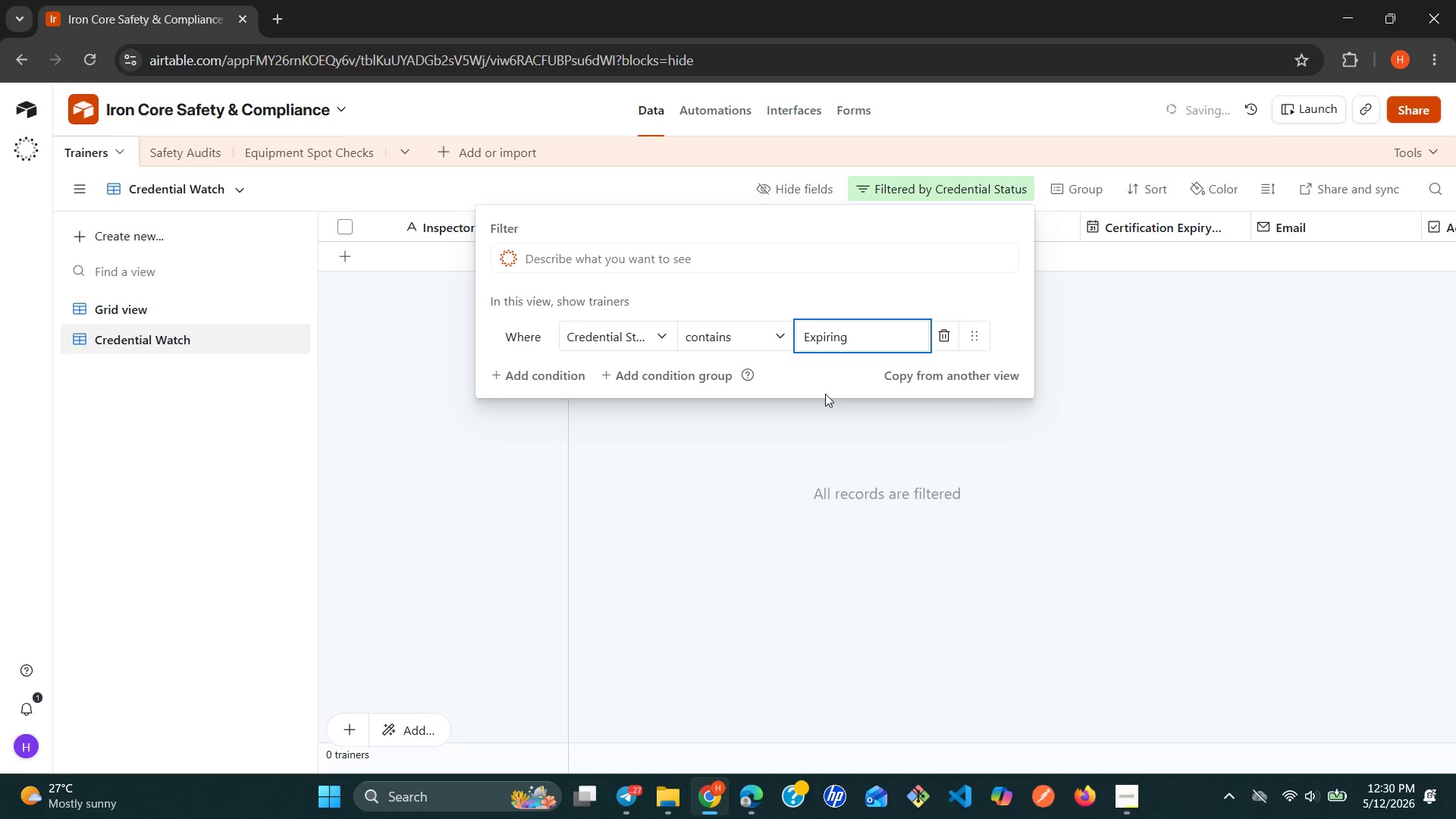 
key(Backspace)
 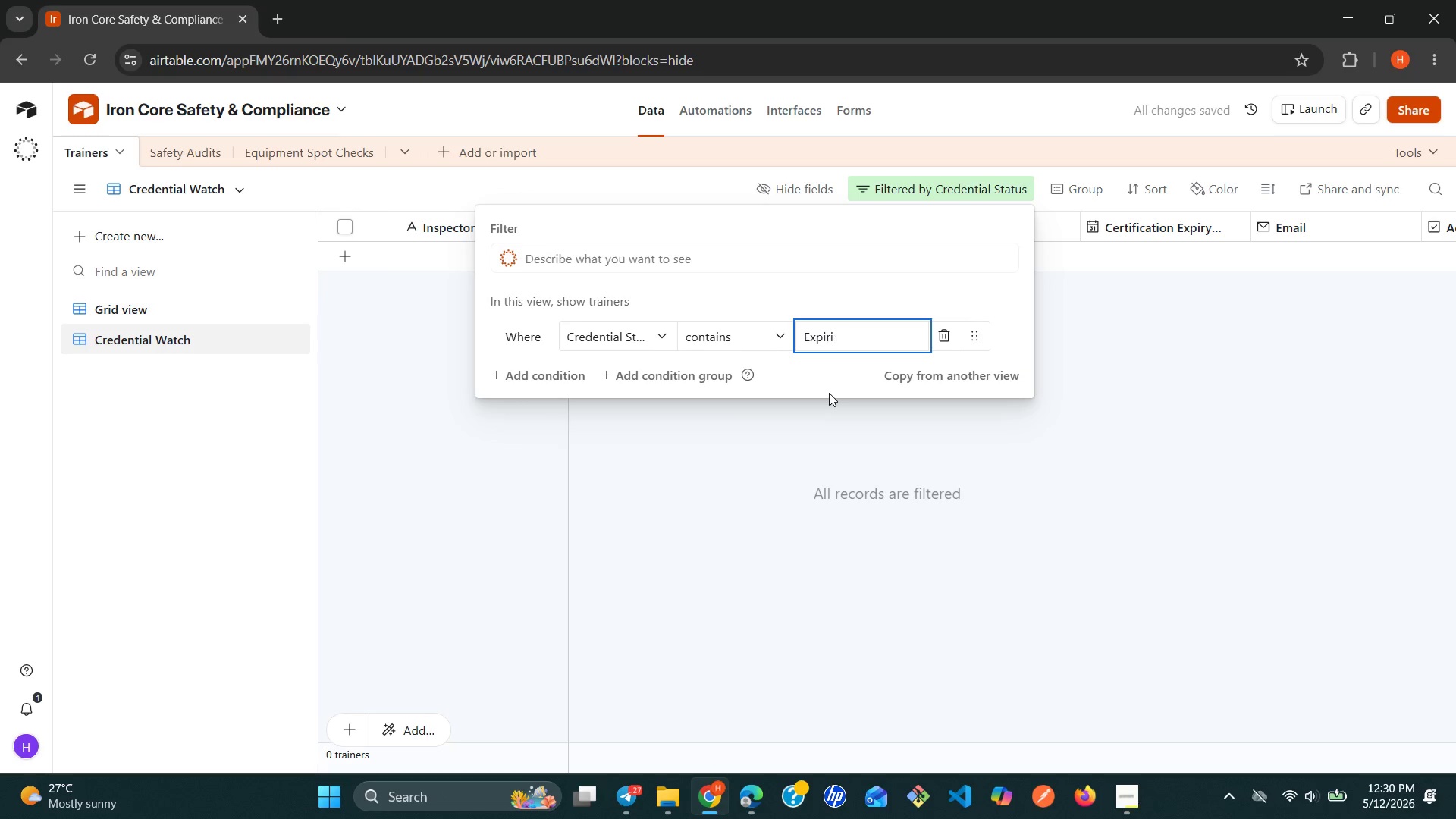 
key(Backspace)
 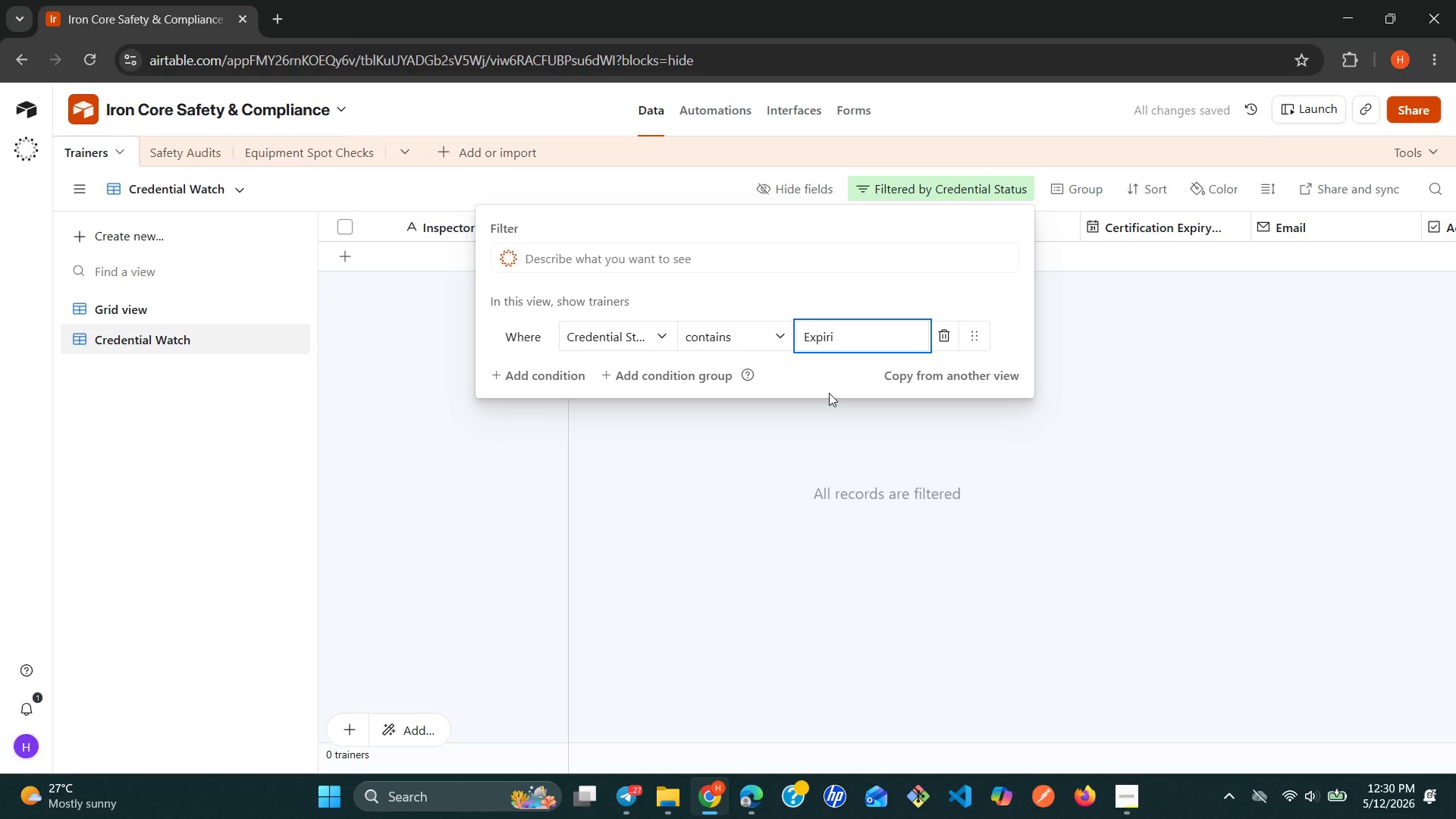 
key(Backspace)
 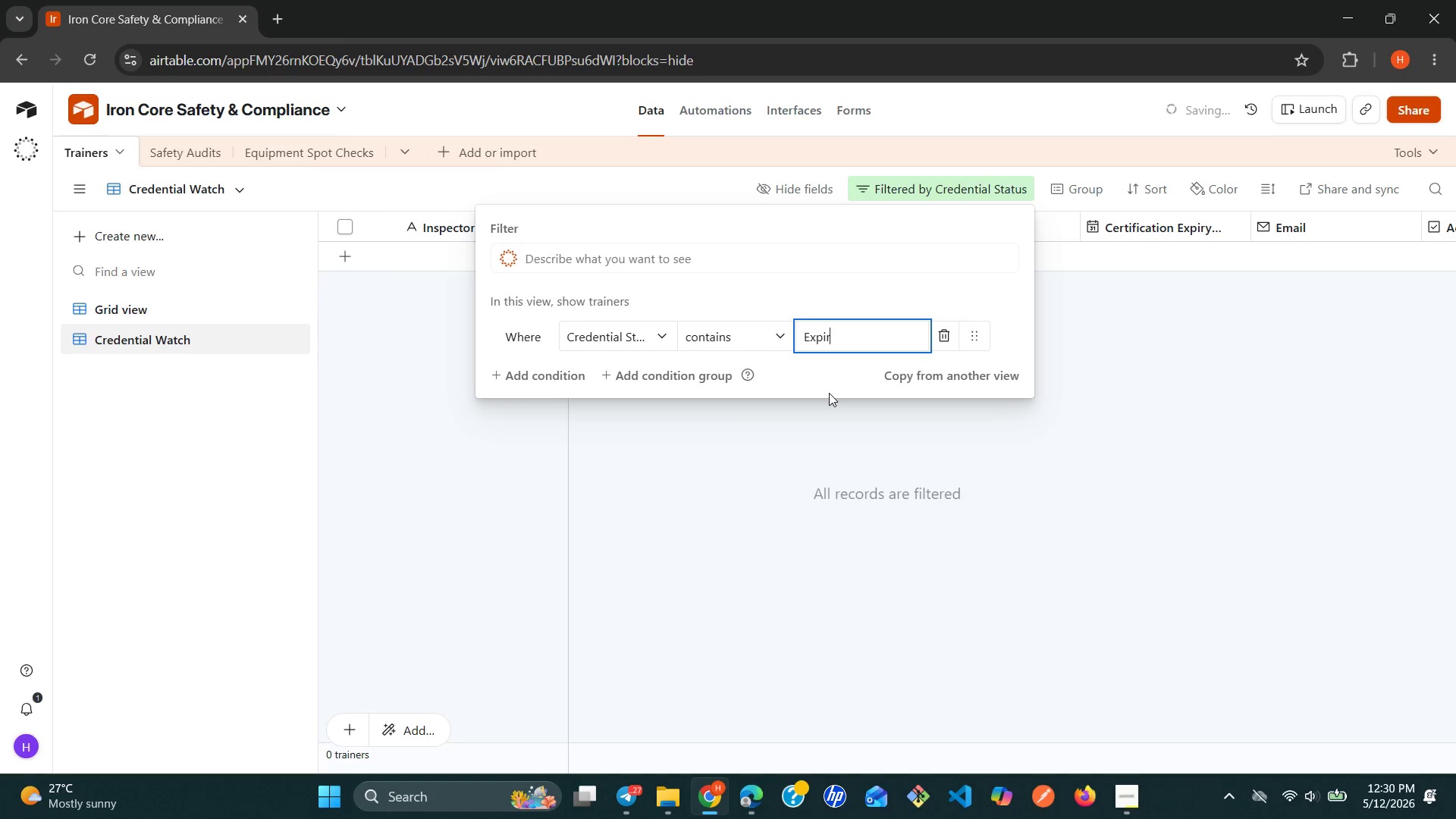 
key(Backspace)
 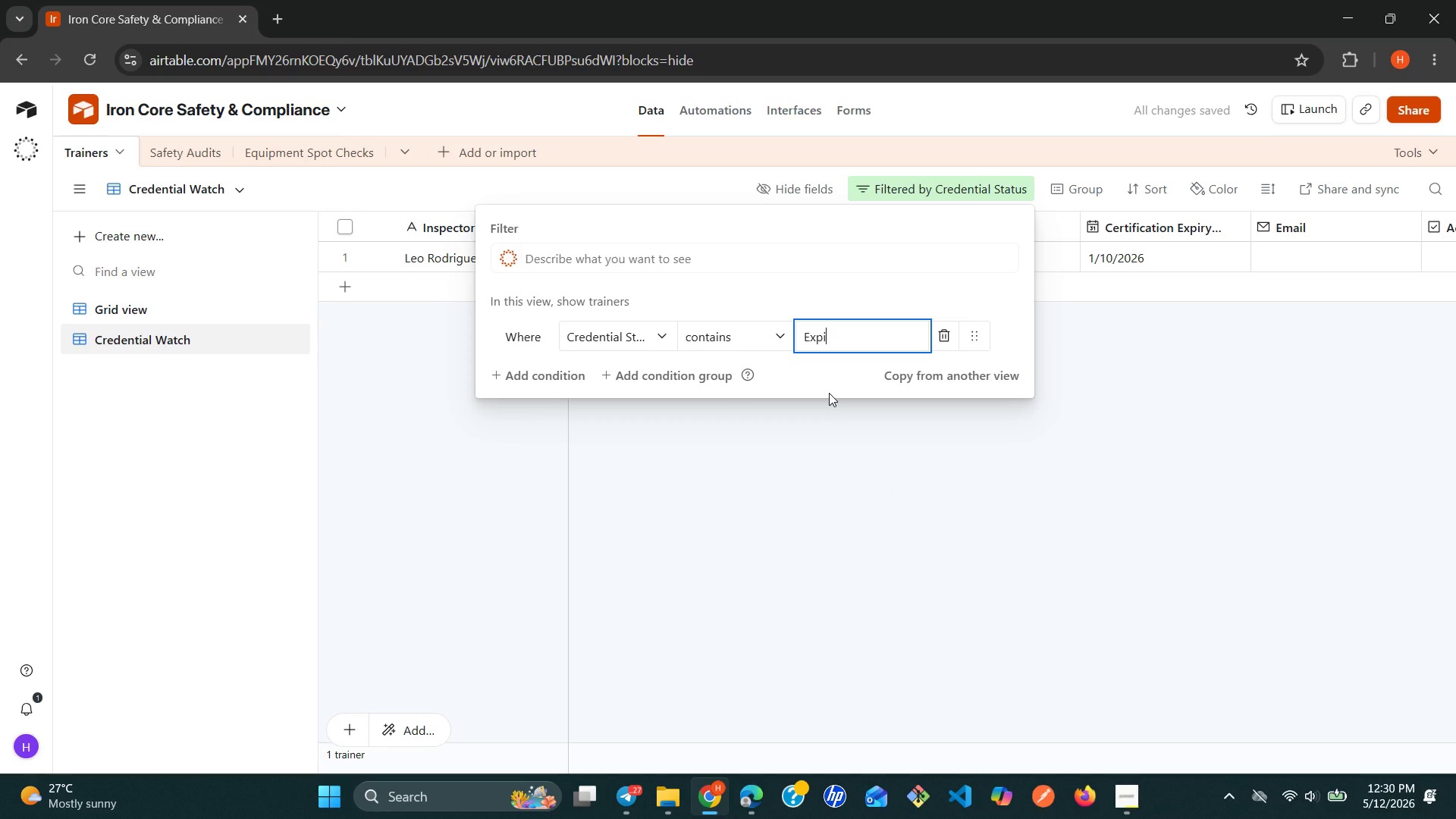 
type(red)
 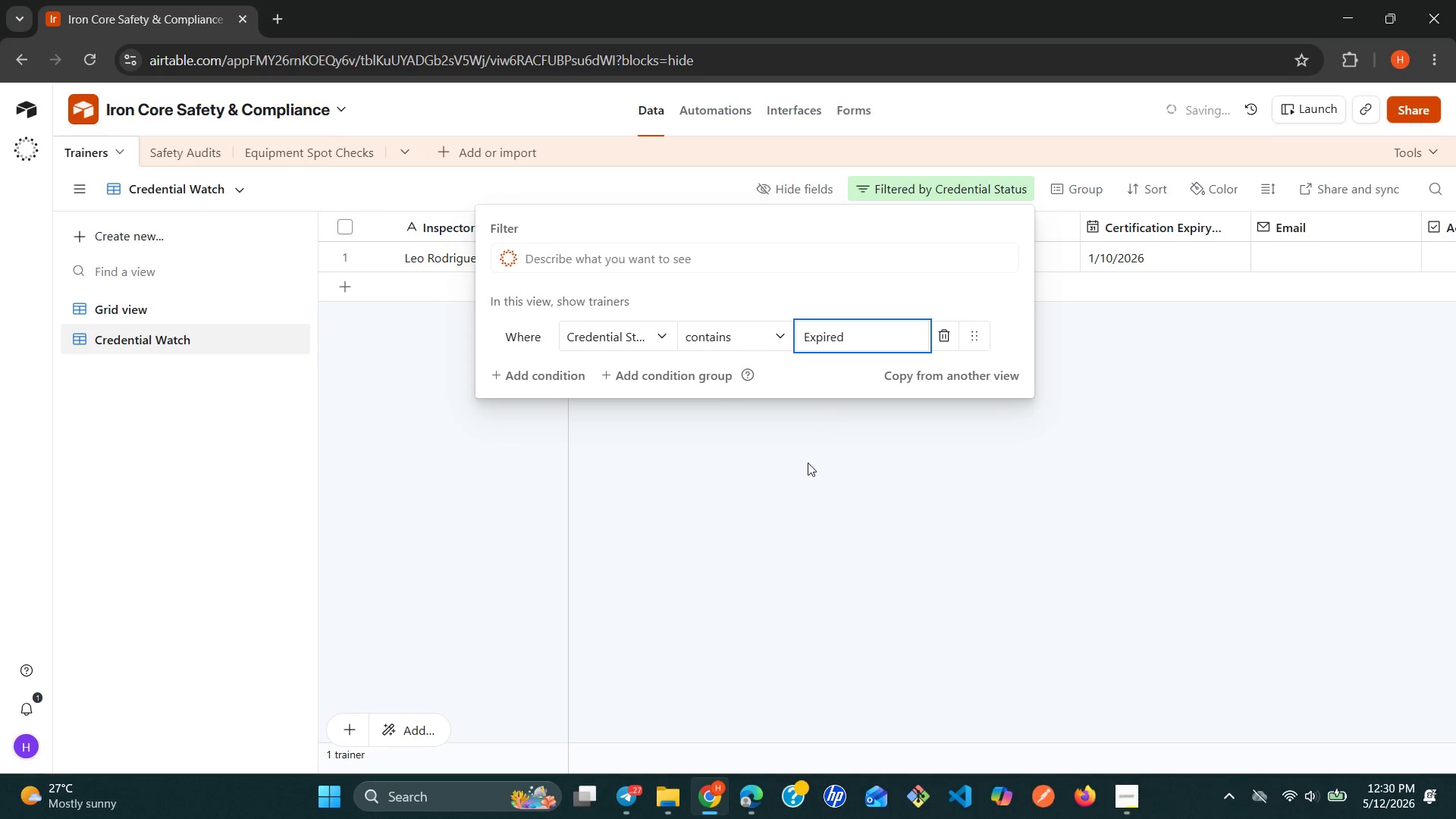 
left_click([802, 480])
 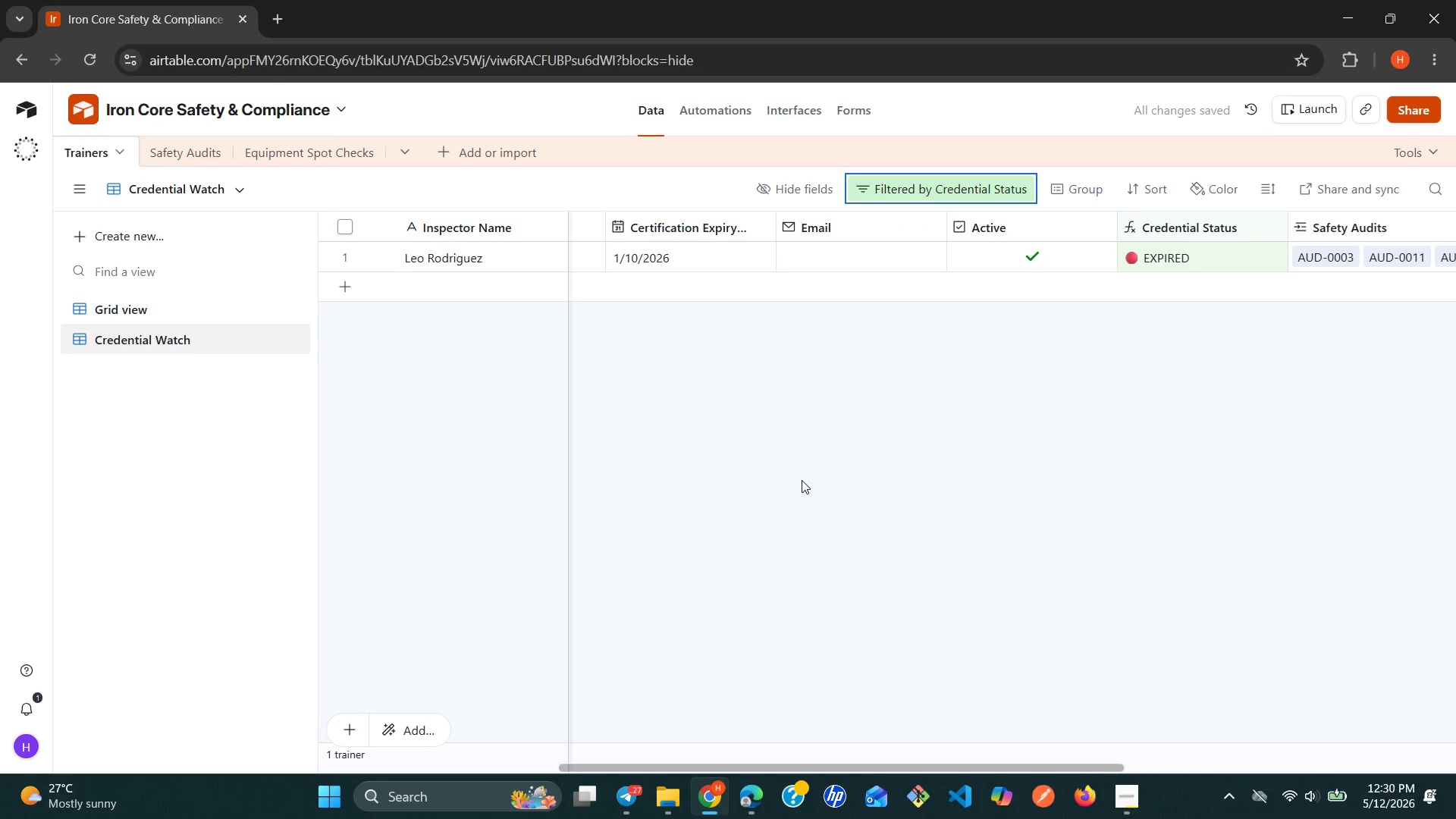 
wait(8.2)
 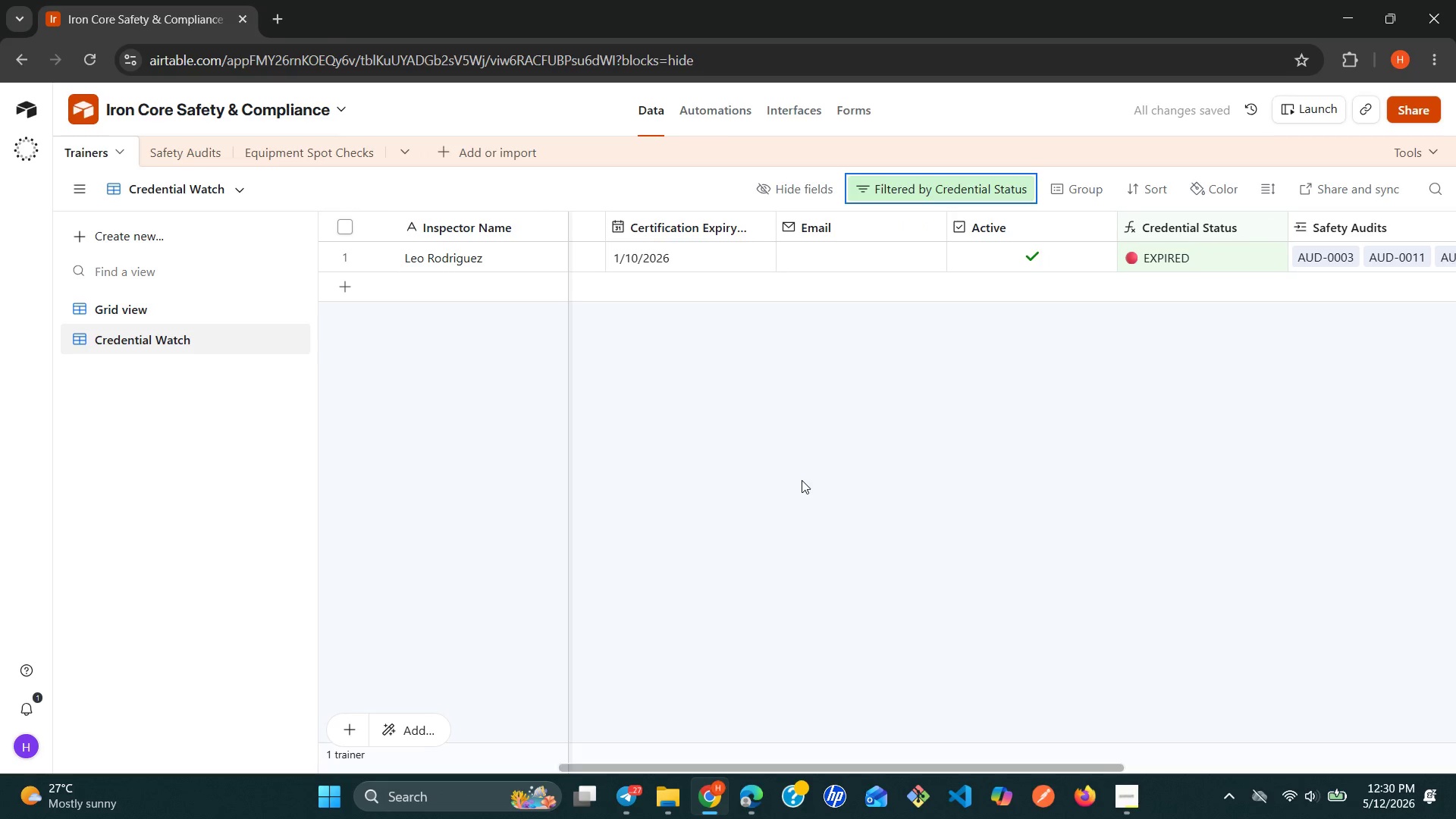 
left_click([1003, 197])
 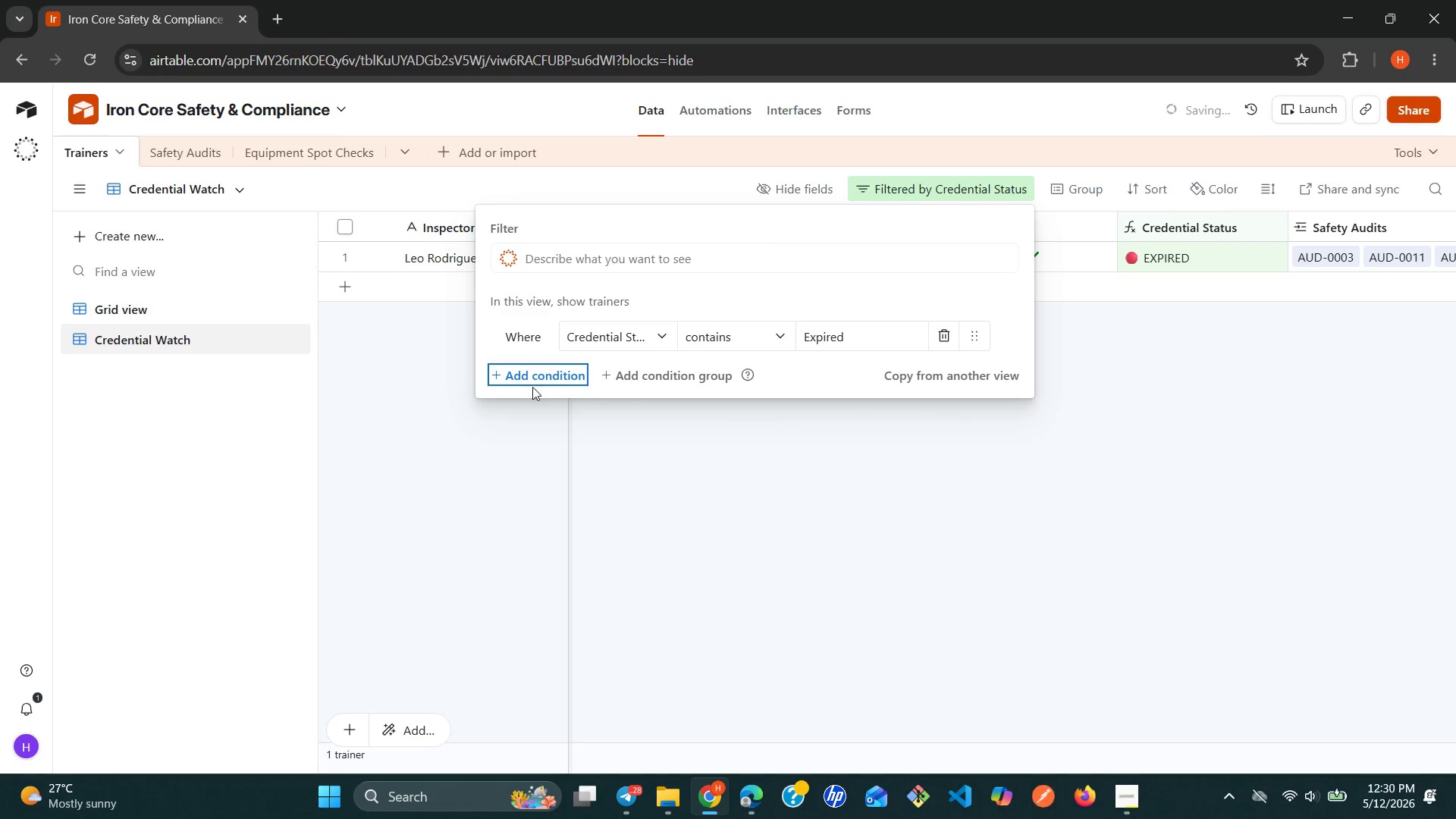 
left_click([544, 375])
 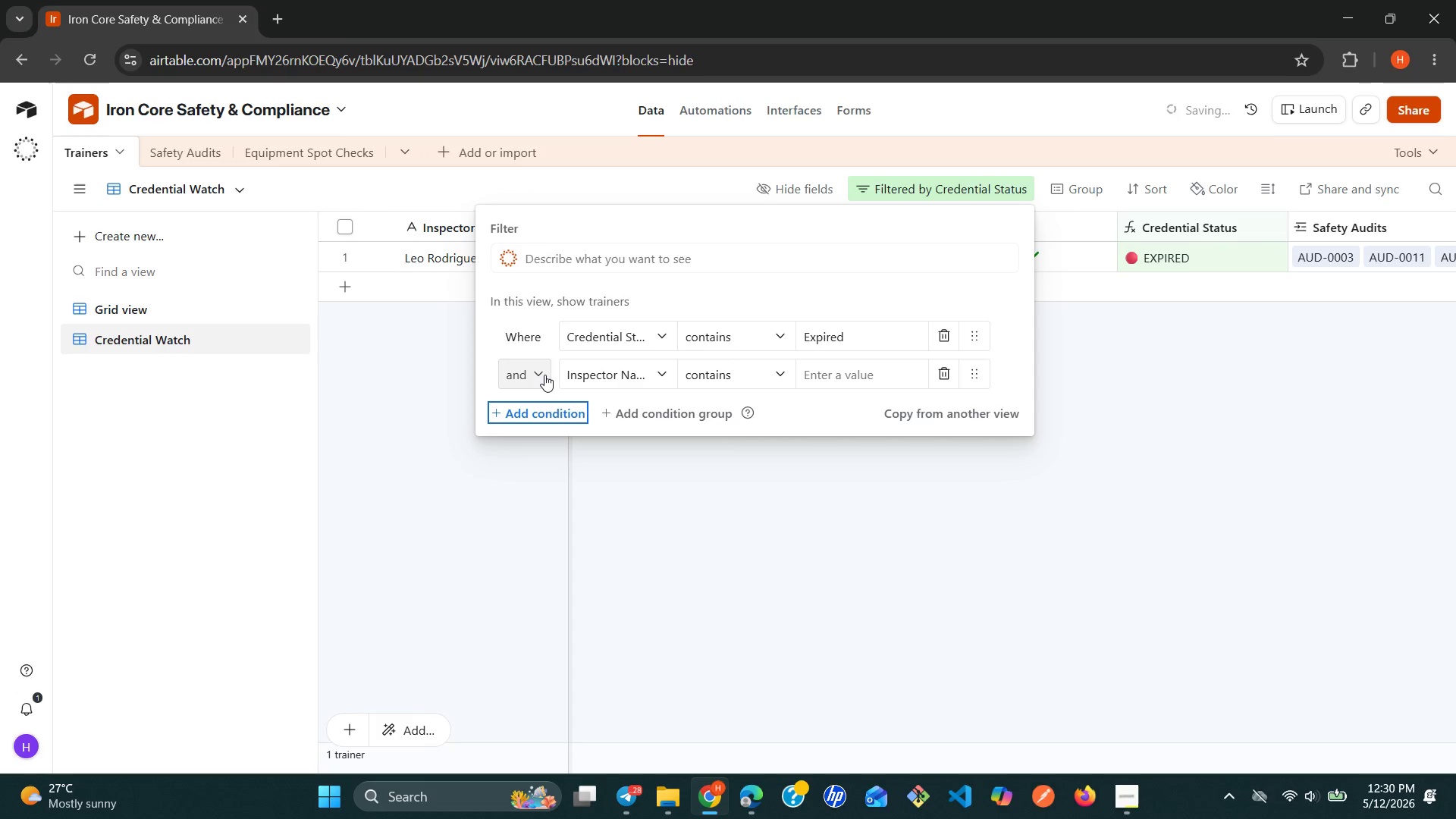 
left_click([544, 375])
 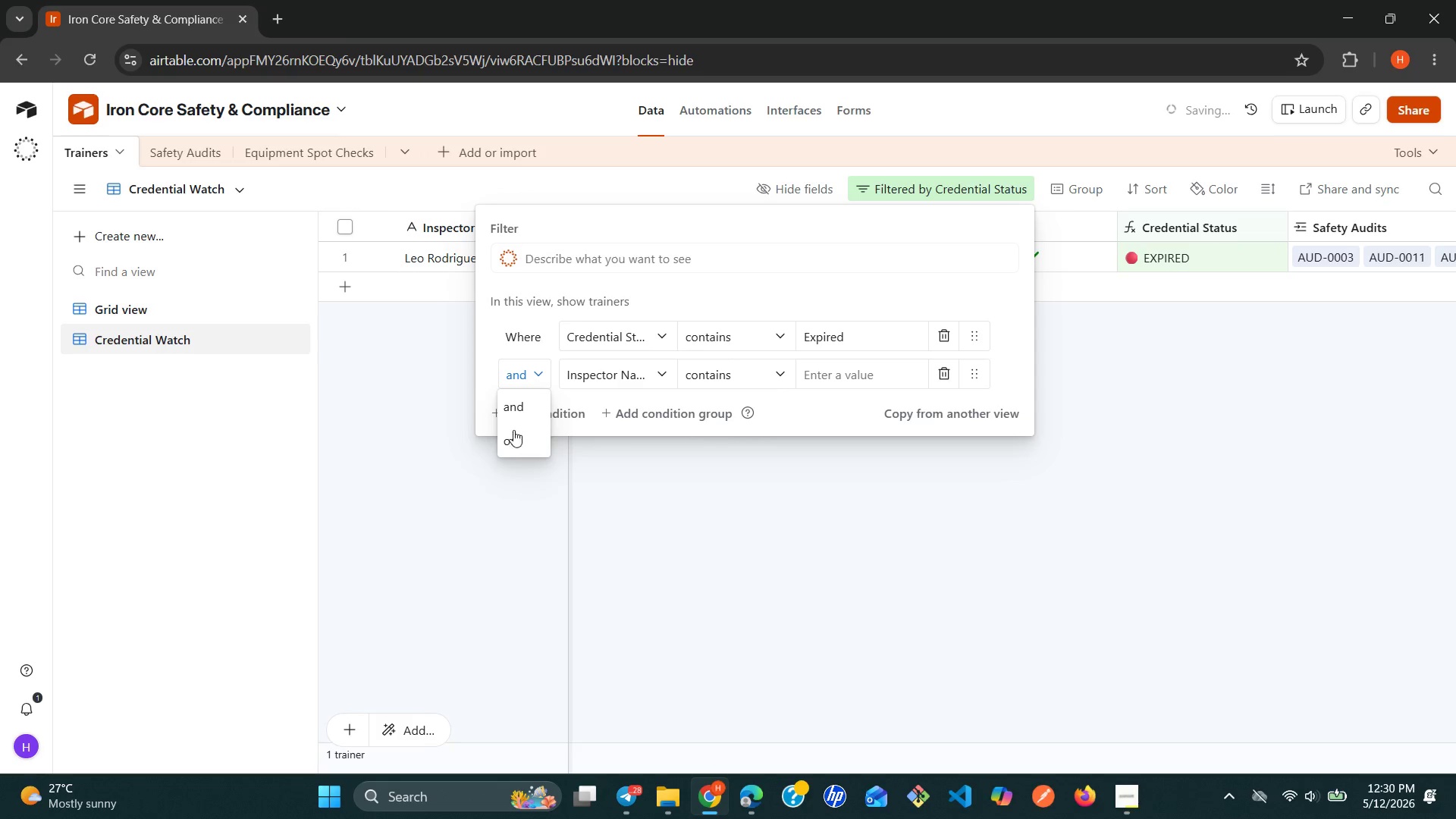 
left_click([509, 438])
 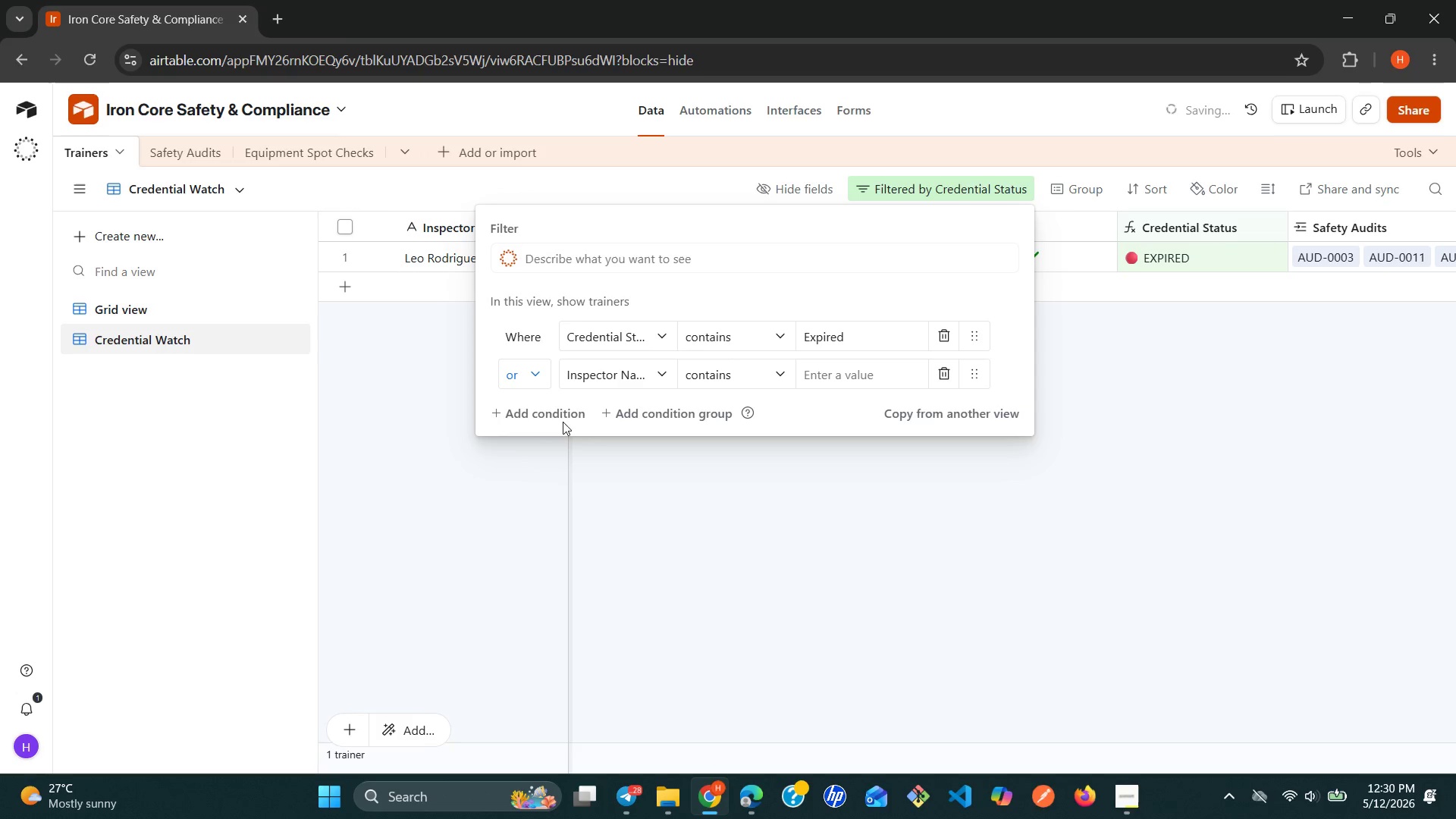 
wait(5.91)
 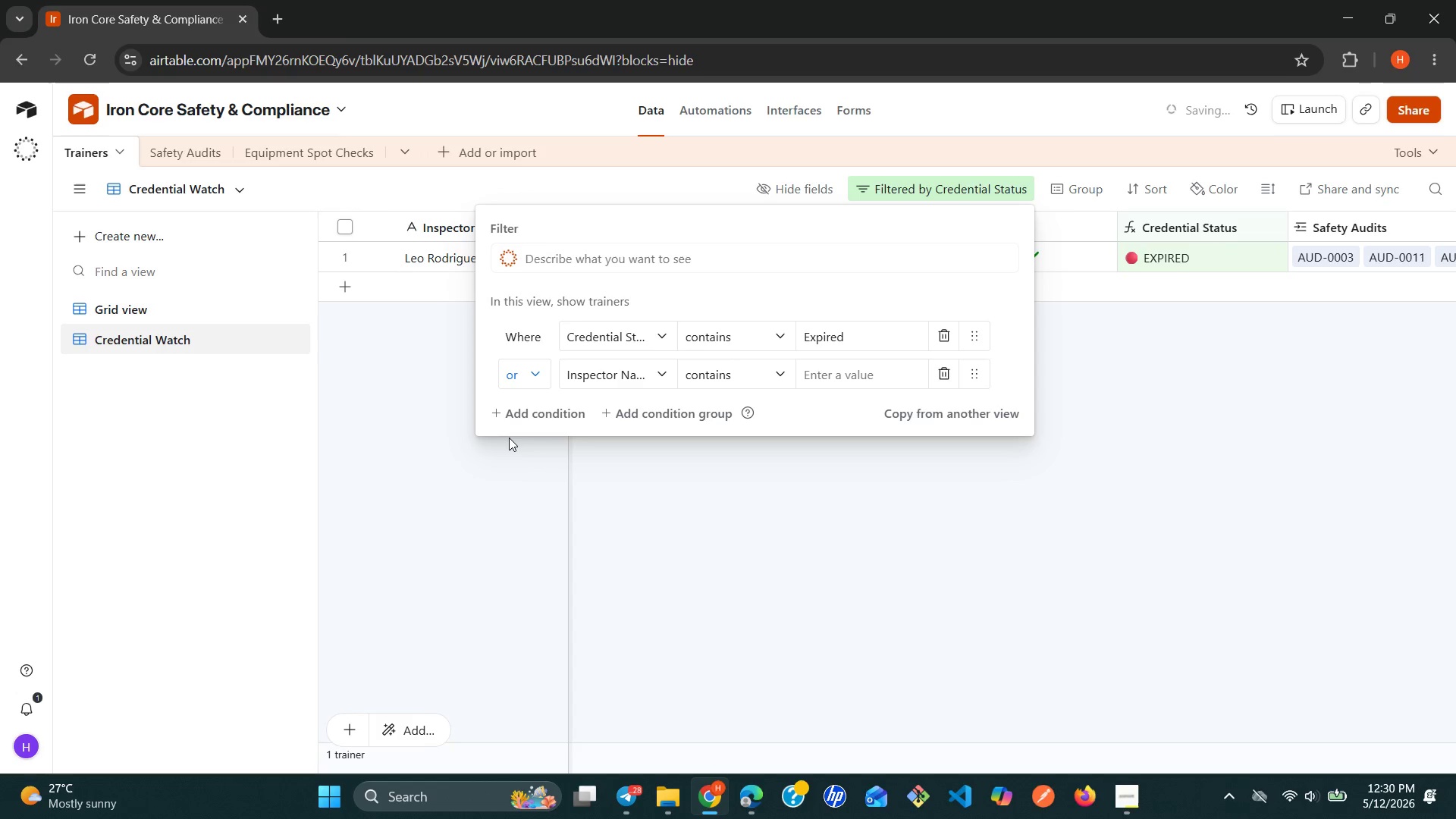 
left_click([656, 371])
 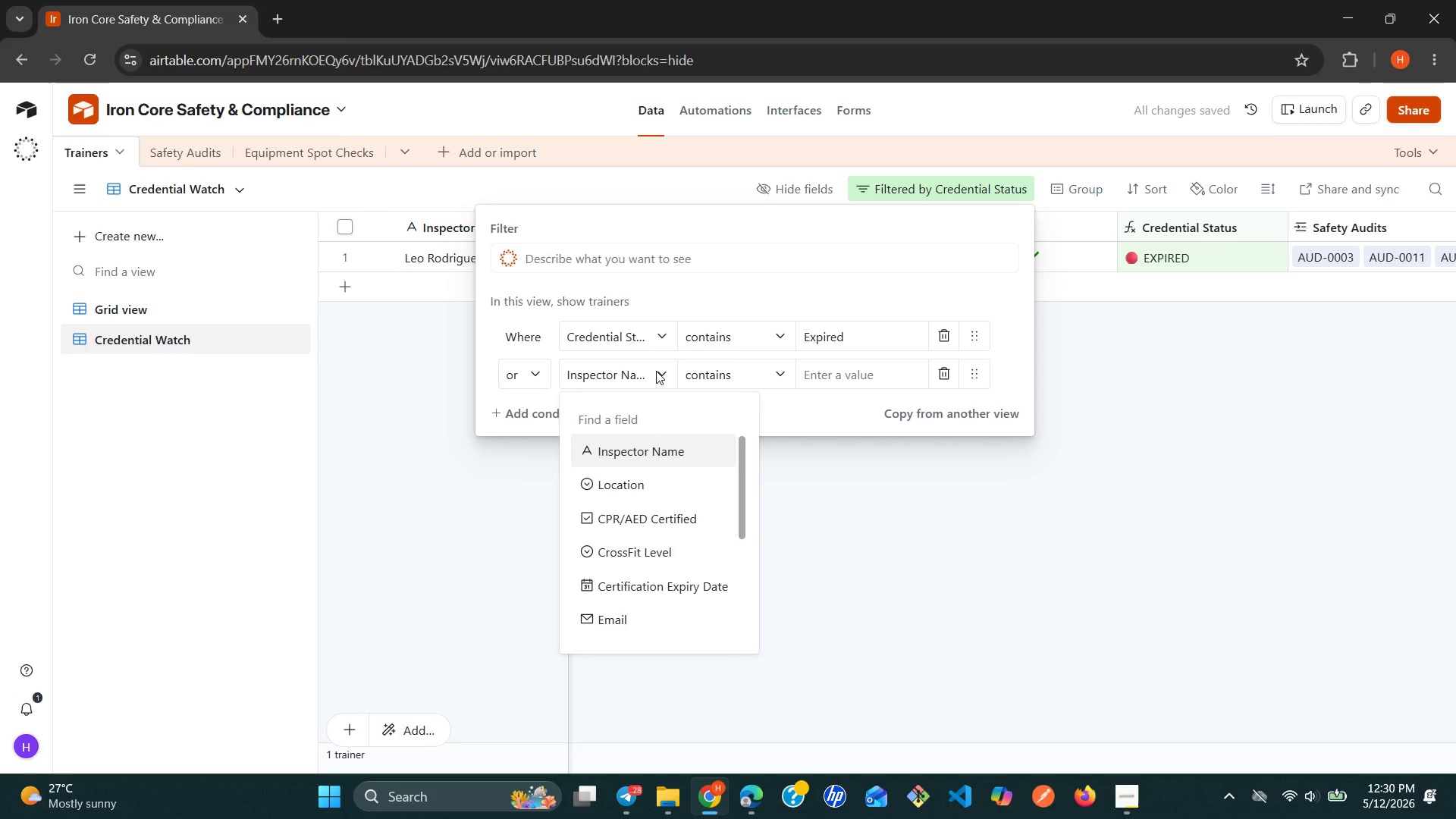 
type(cer)
 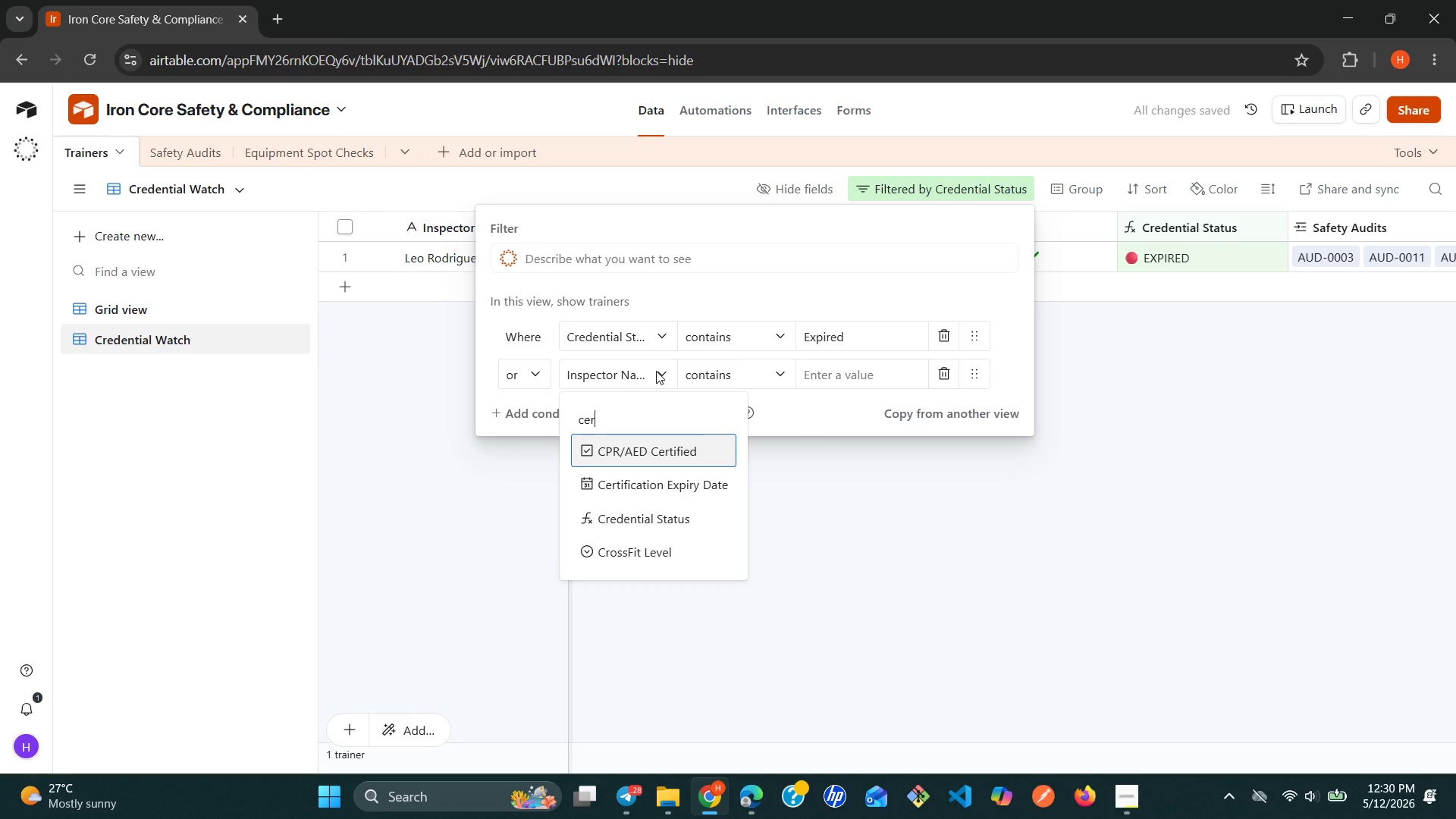 
key(ArrowDown)
 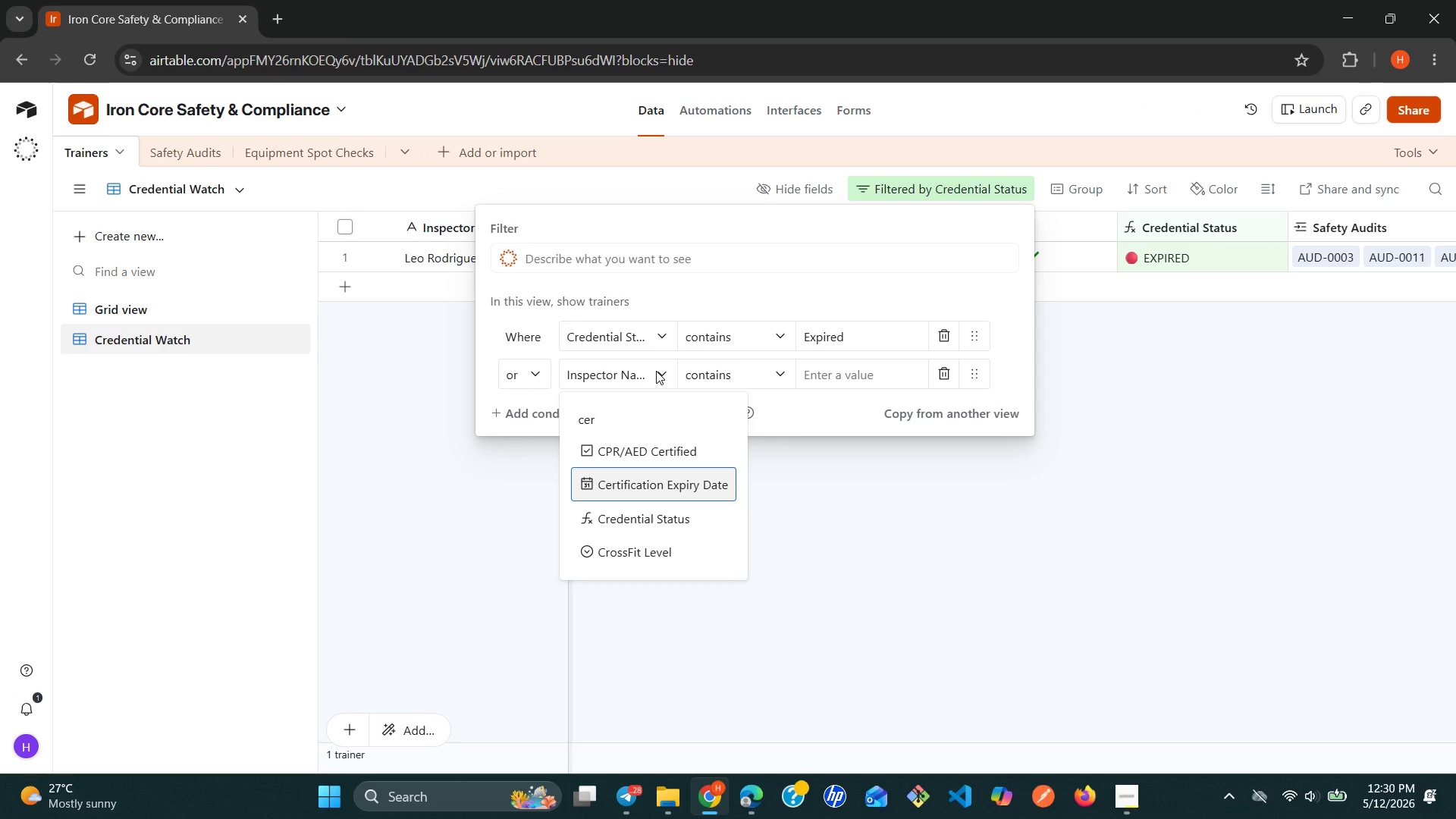 
key(Enter)
 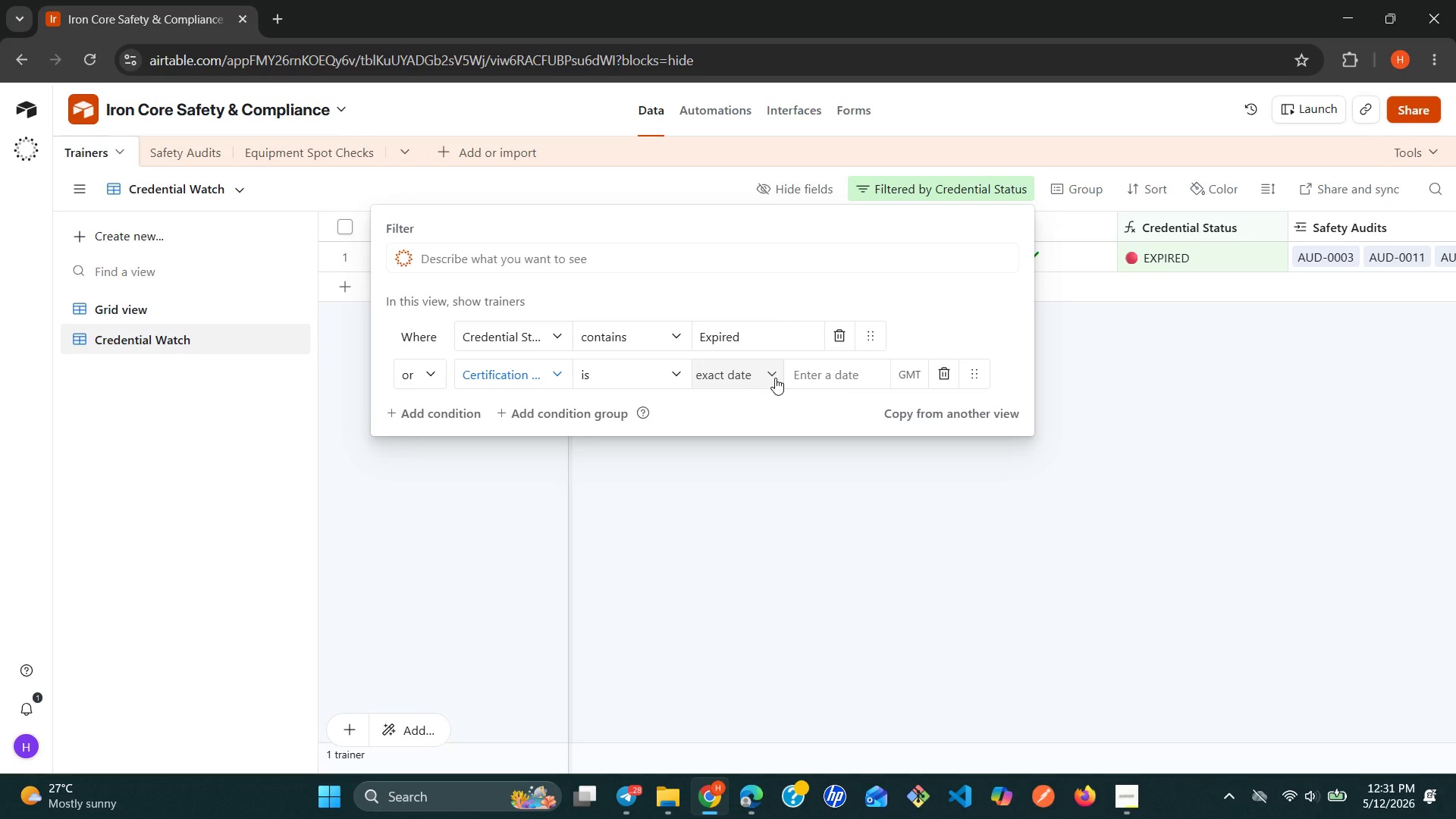 
wait(45.83)
 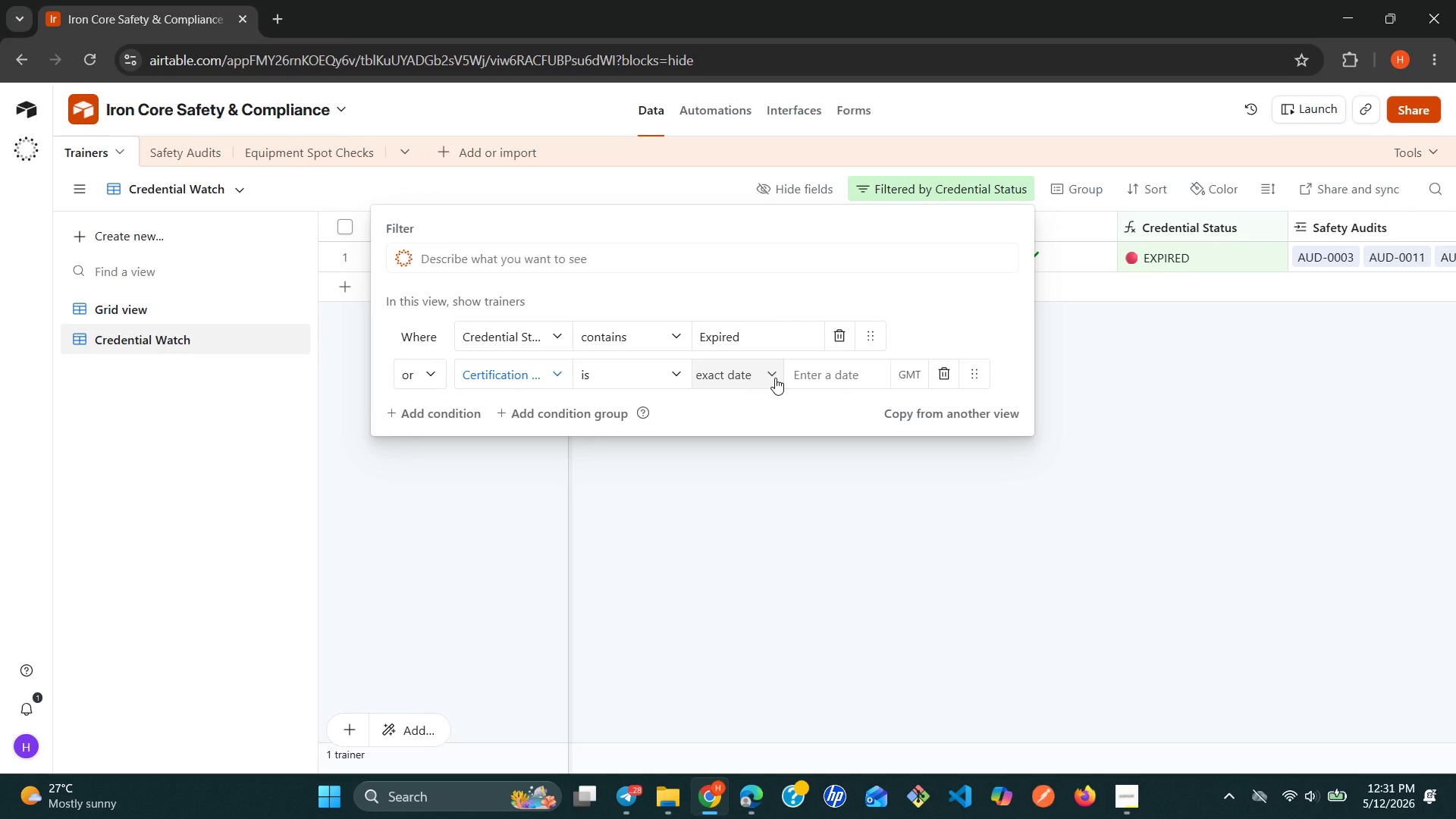 
left_click([554, 366])
 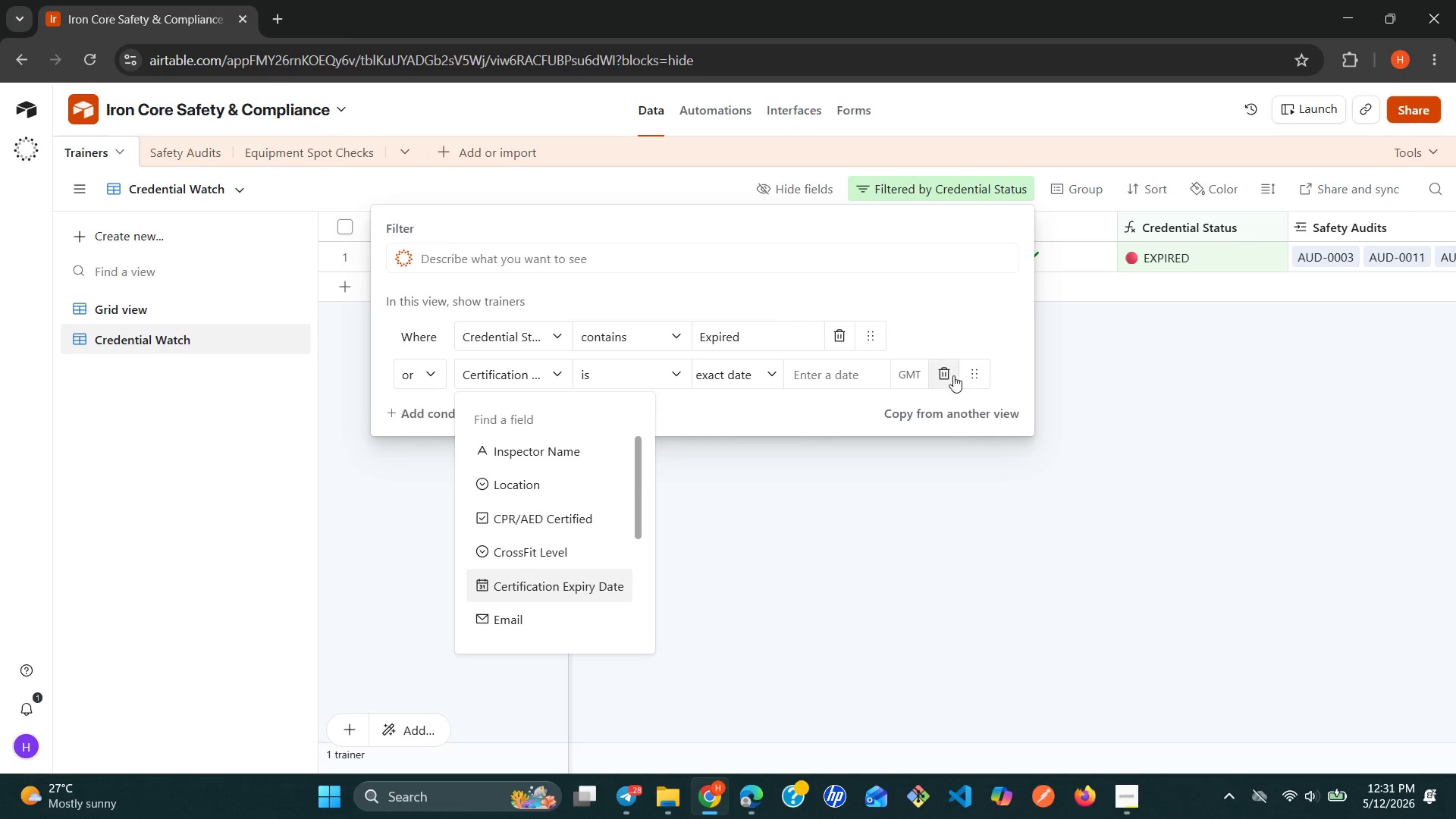 
left_click([949, 380])
 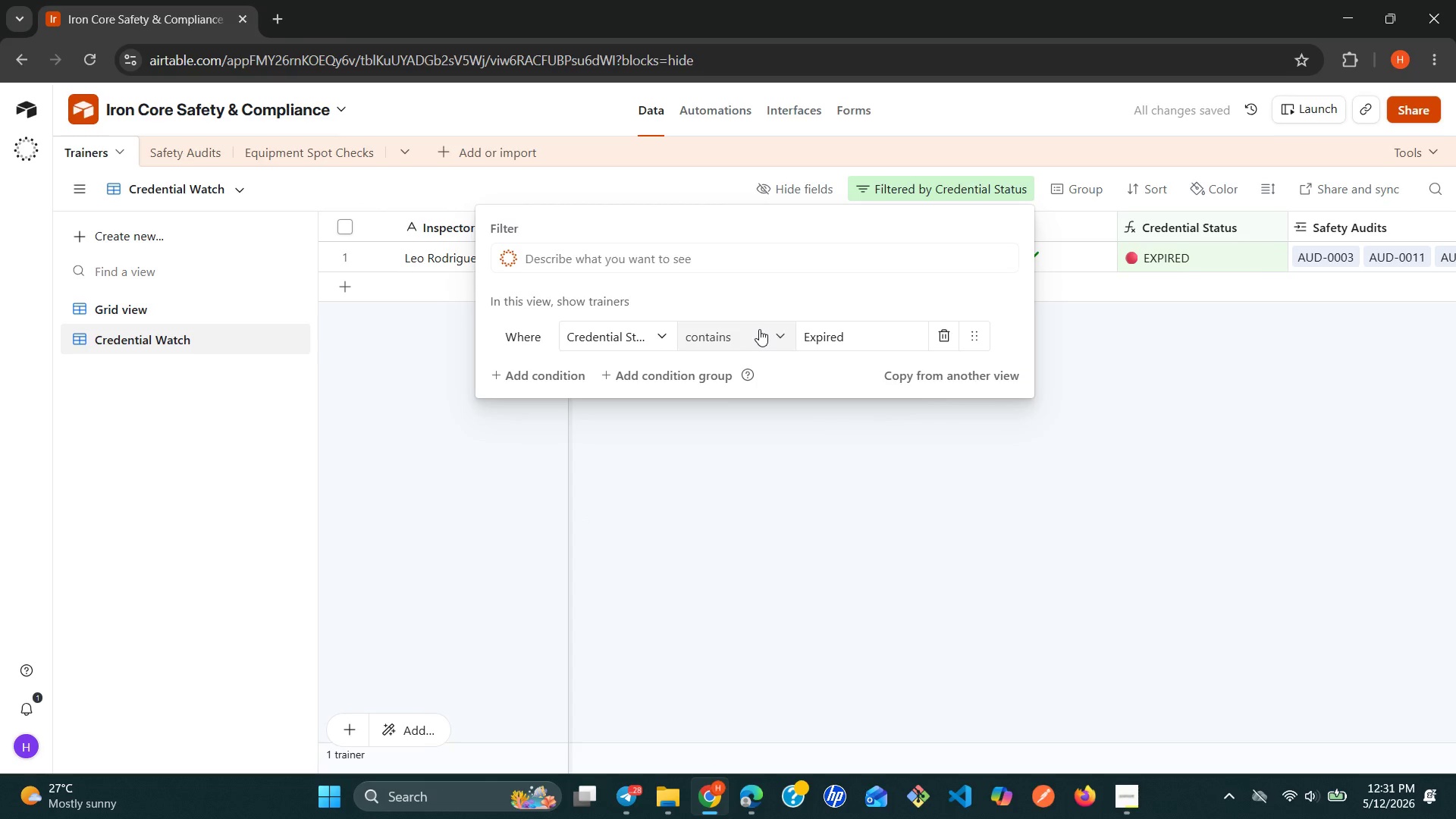 
wait(6.73)
 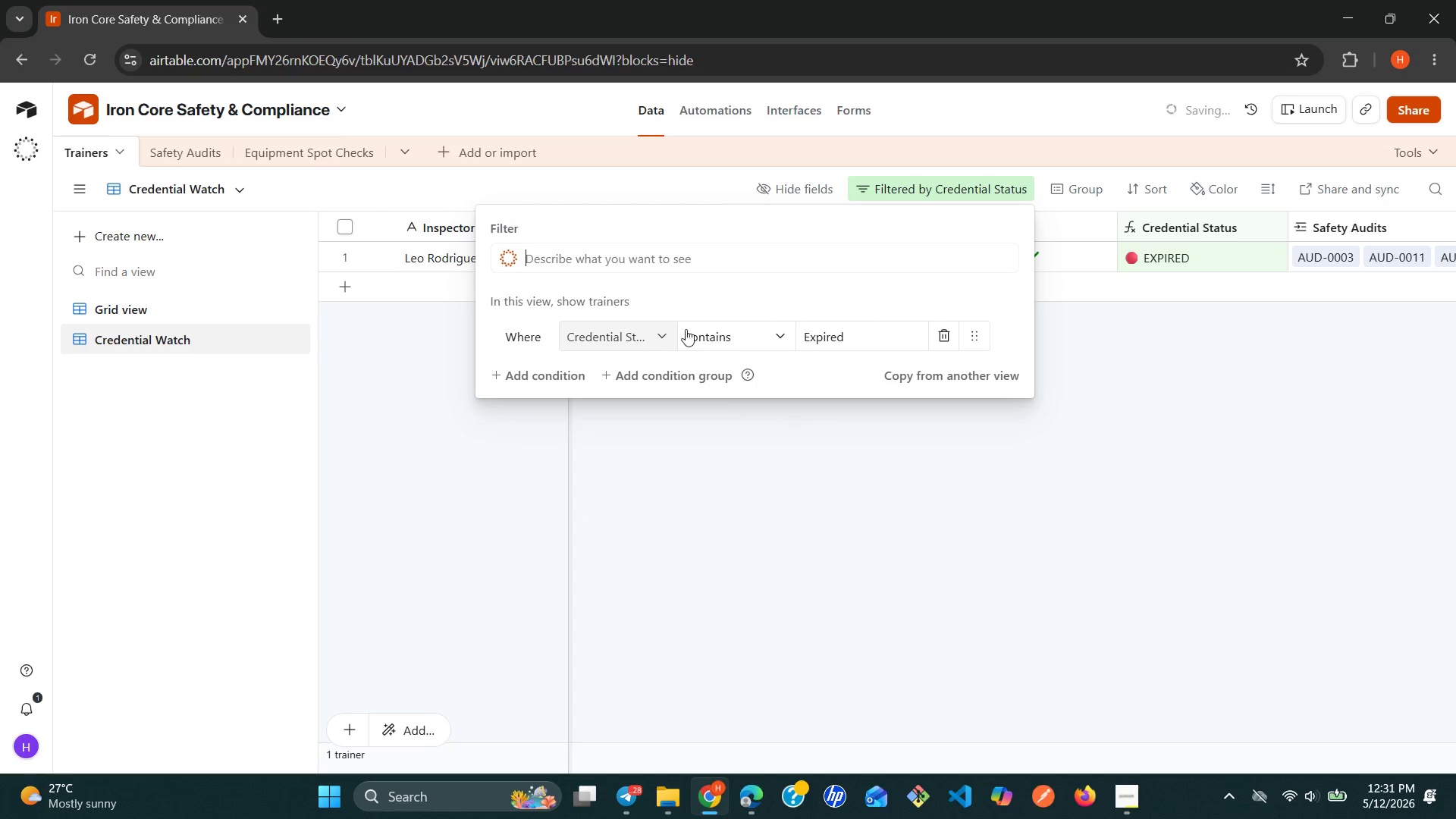 
left_click([850, 334])
 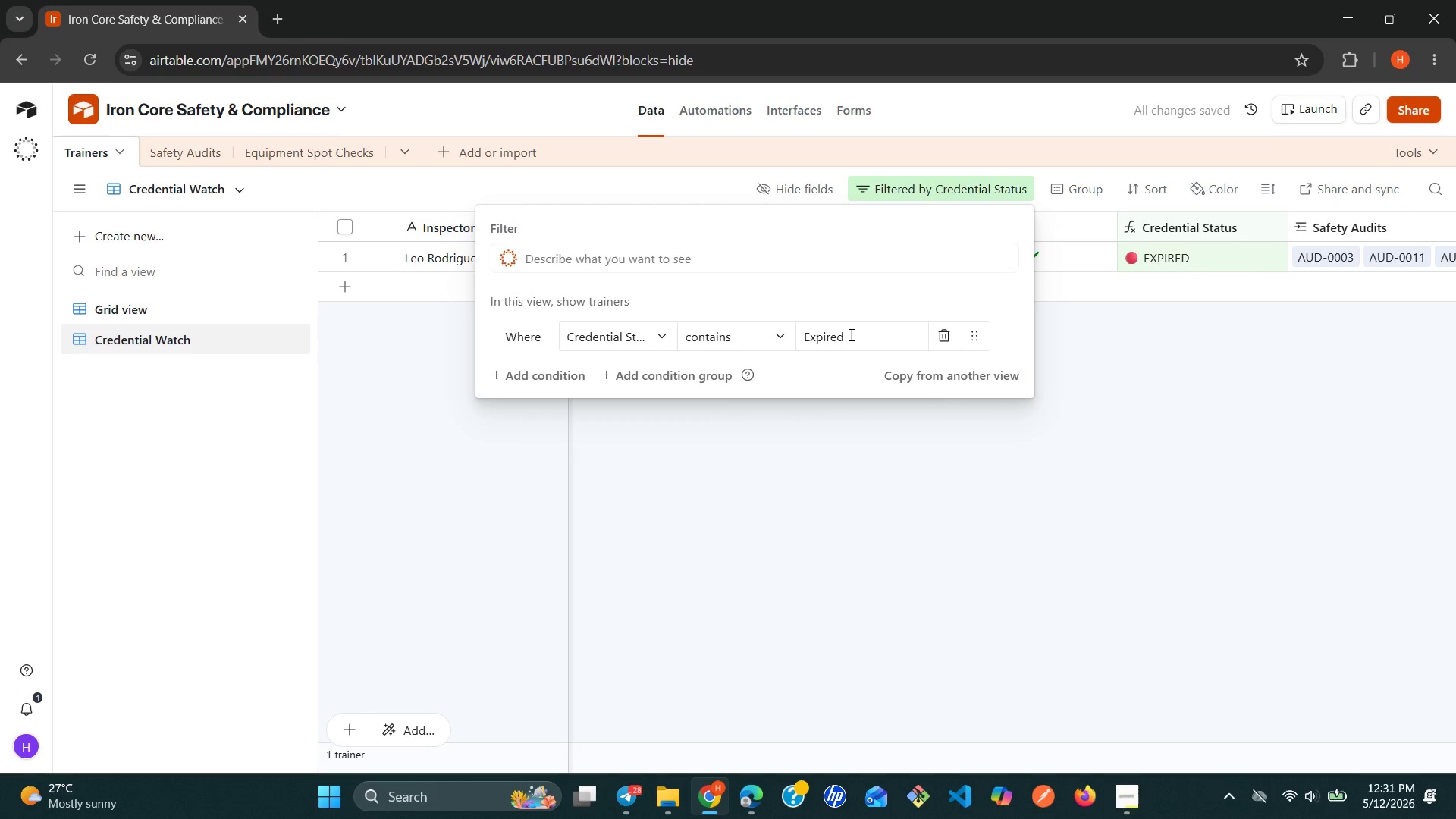 
key(Backspace)
key(Backspace)
type(ing)
key(Backspace)
key(Backspace)
key(Backspace)
 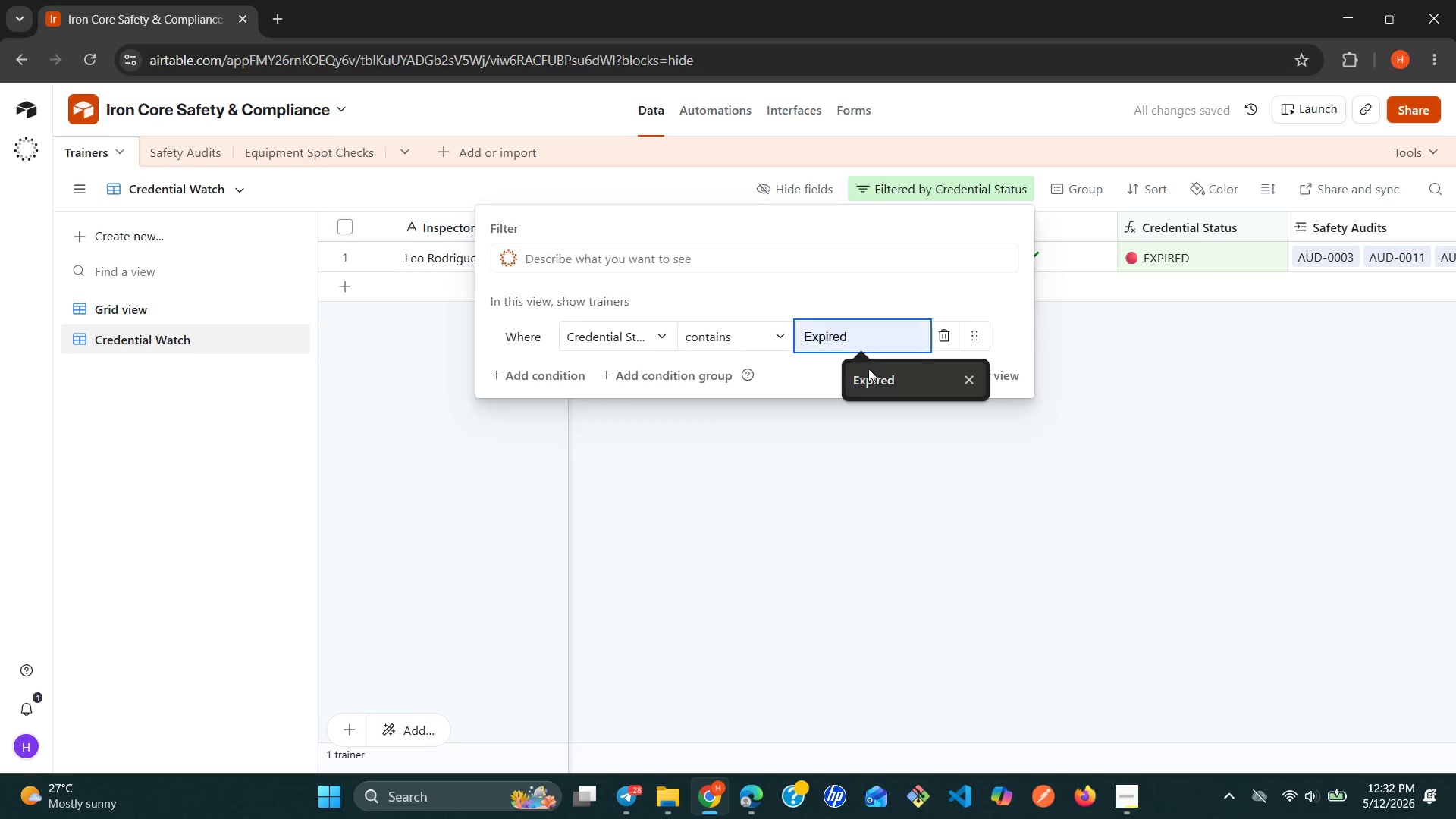 
left_click([877, 374])
 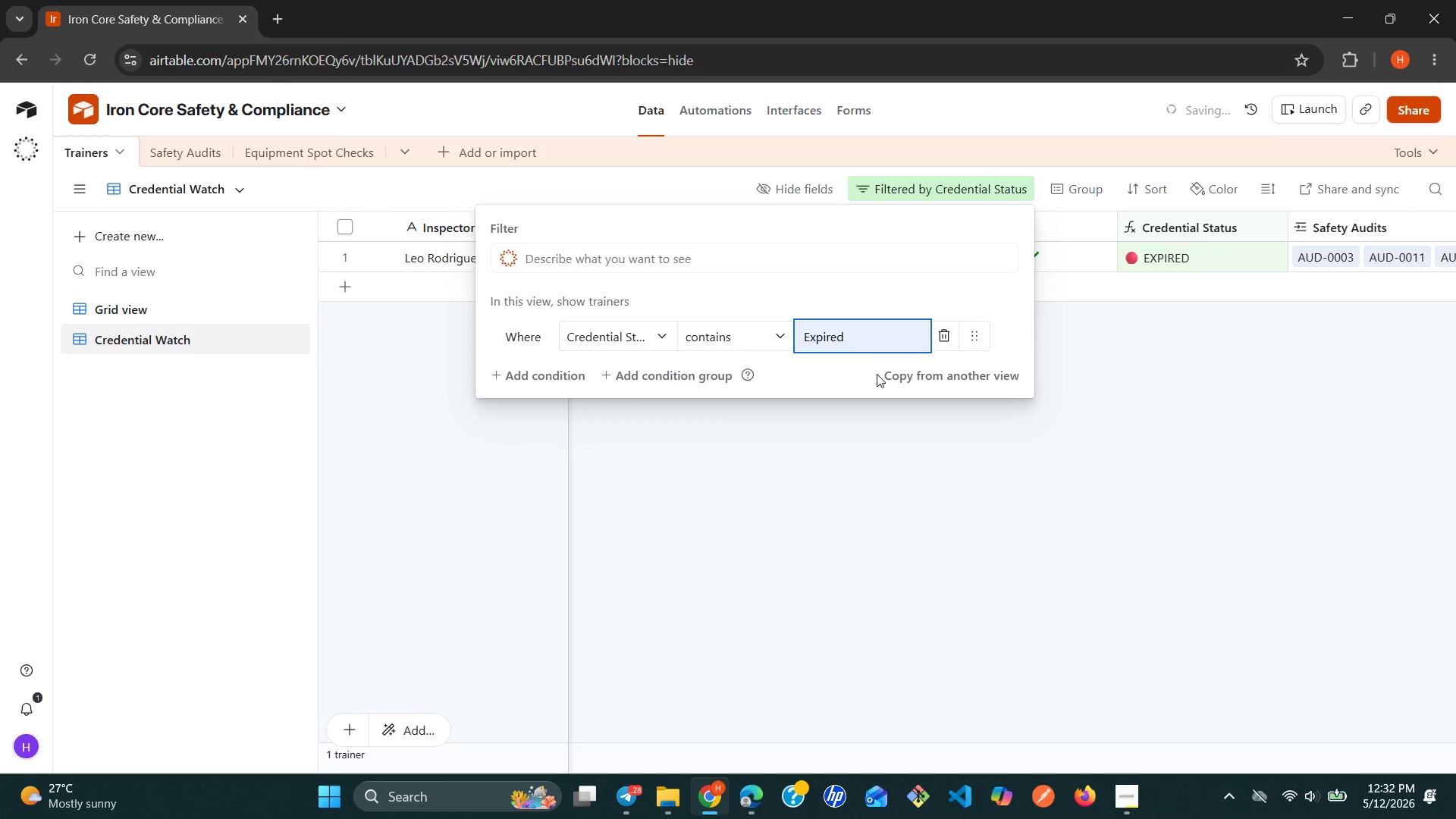 
left_click([793, 477])
 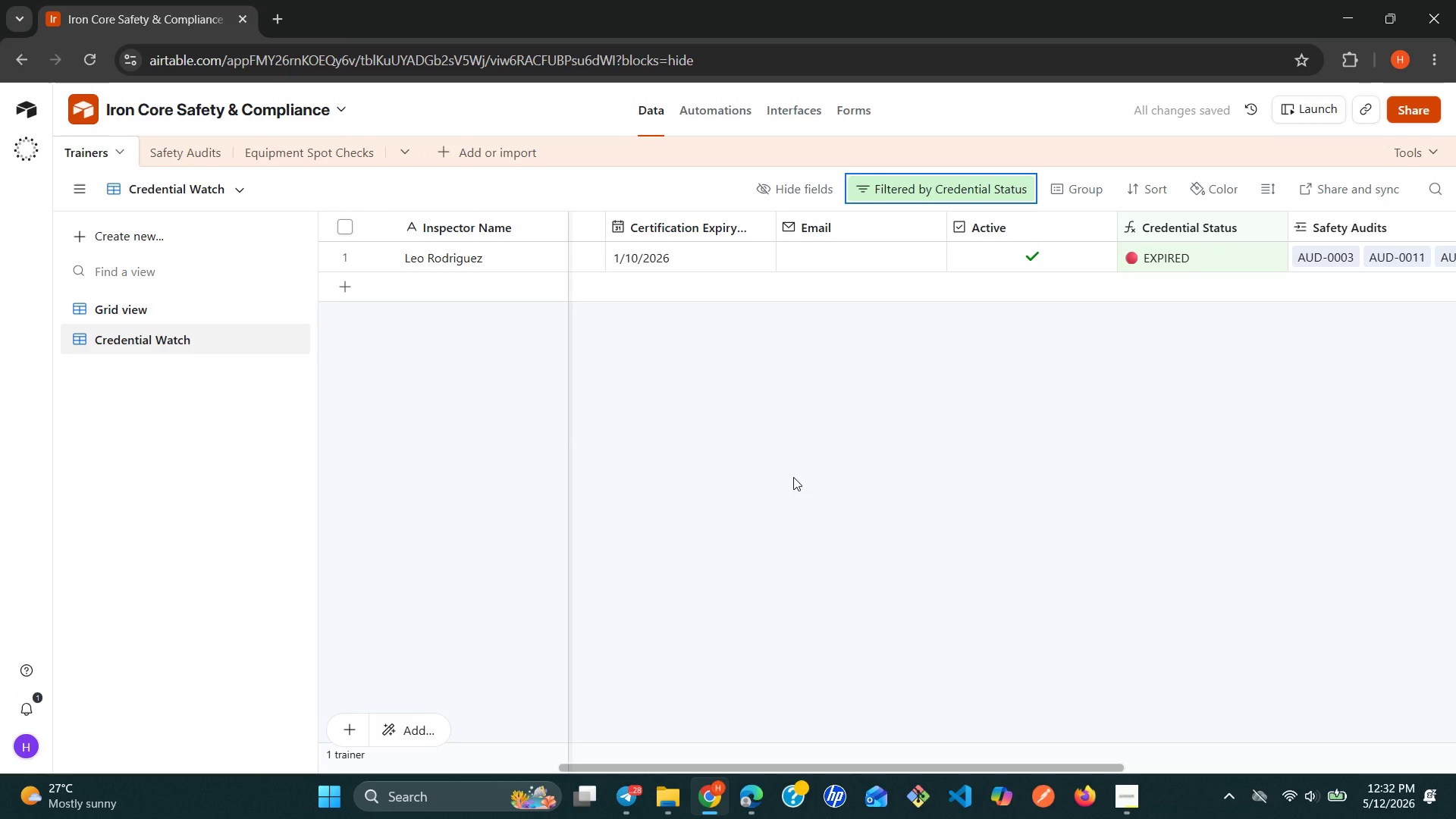 
wait(9.31)
 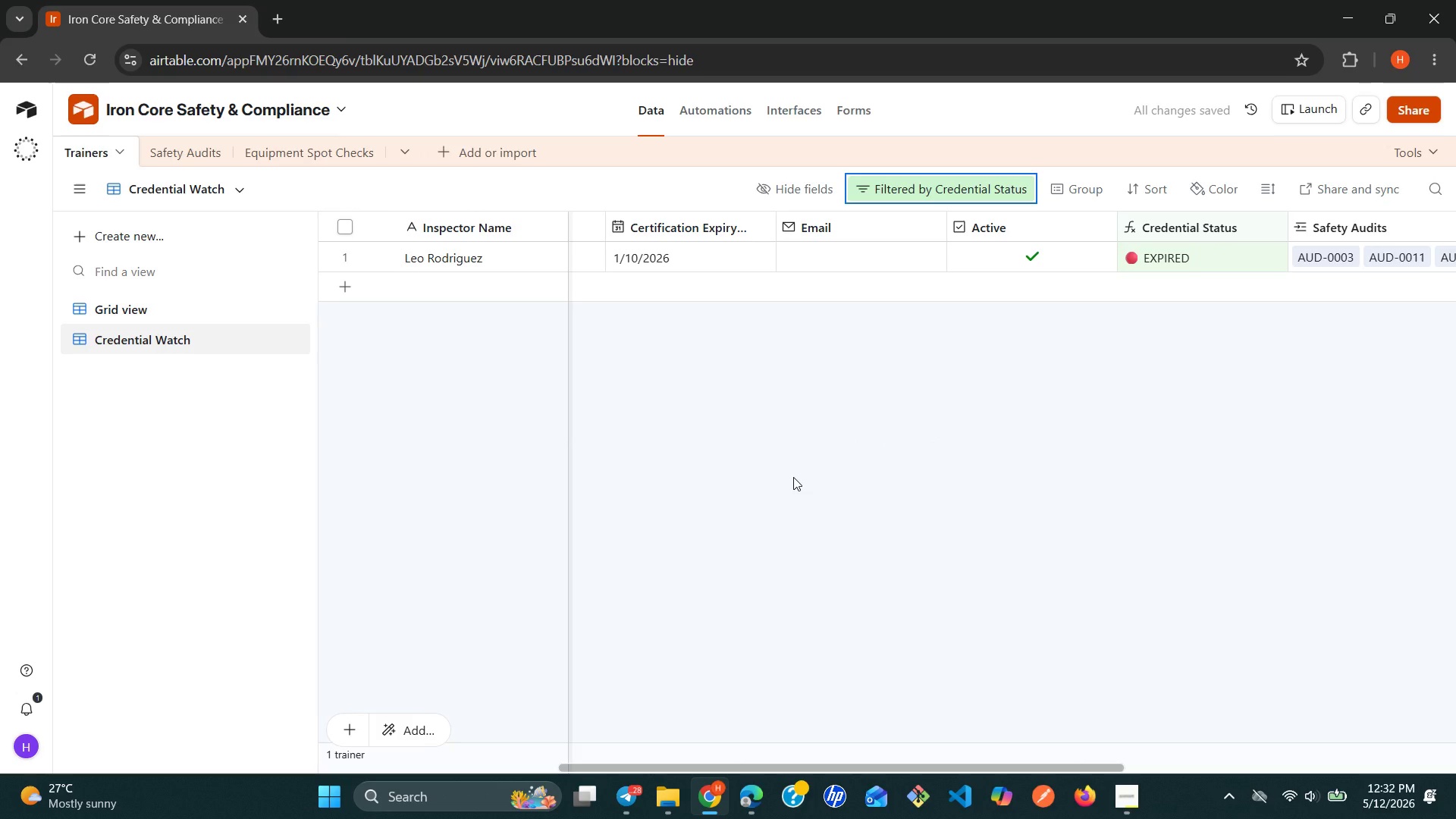 
left_click([204, 162])
 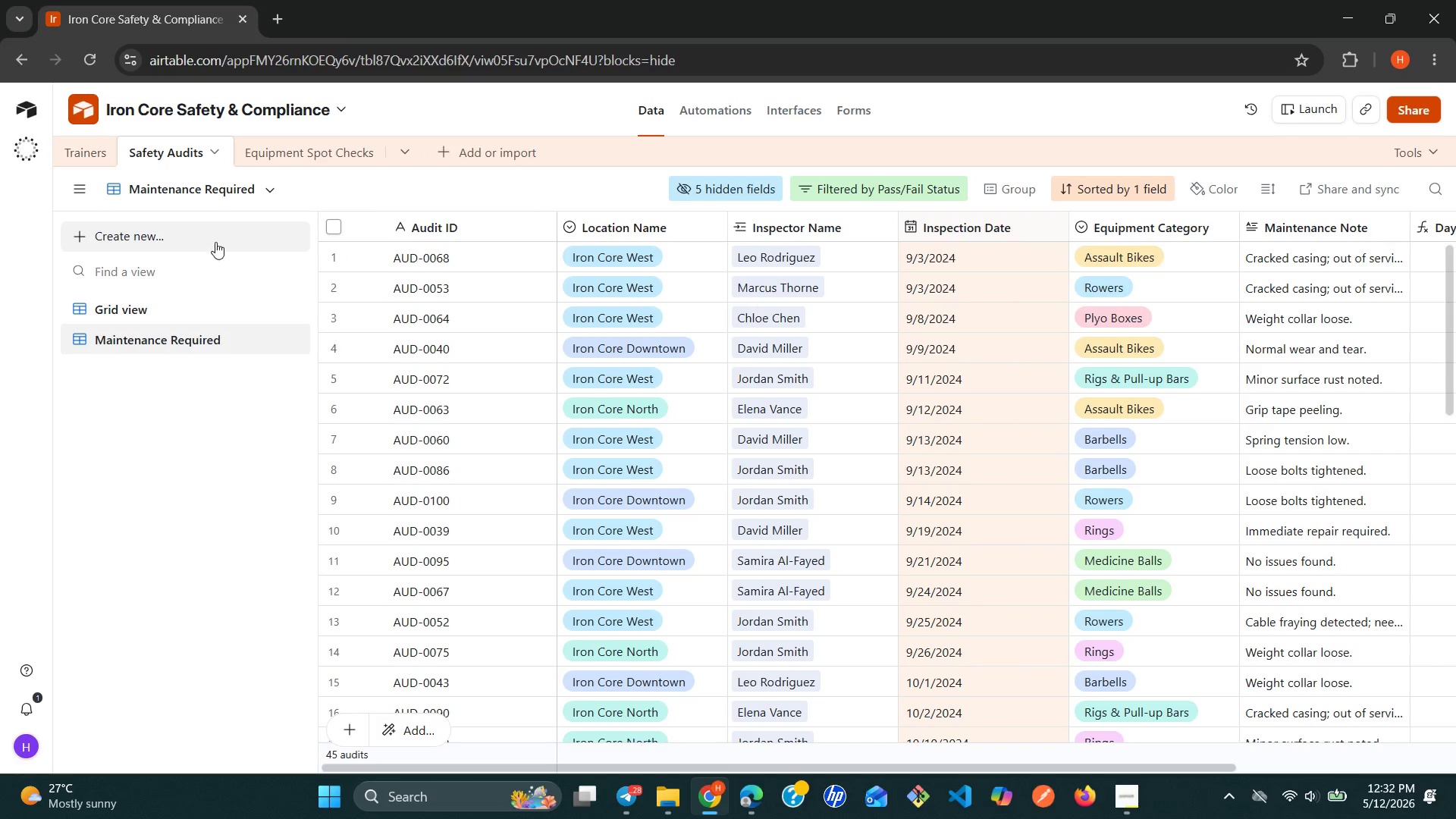 
left_click([205, 234])
 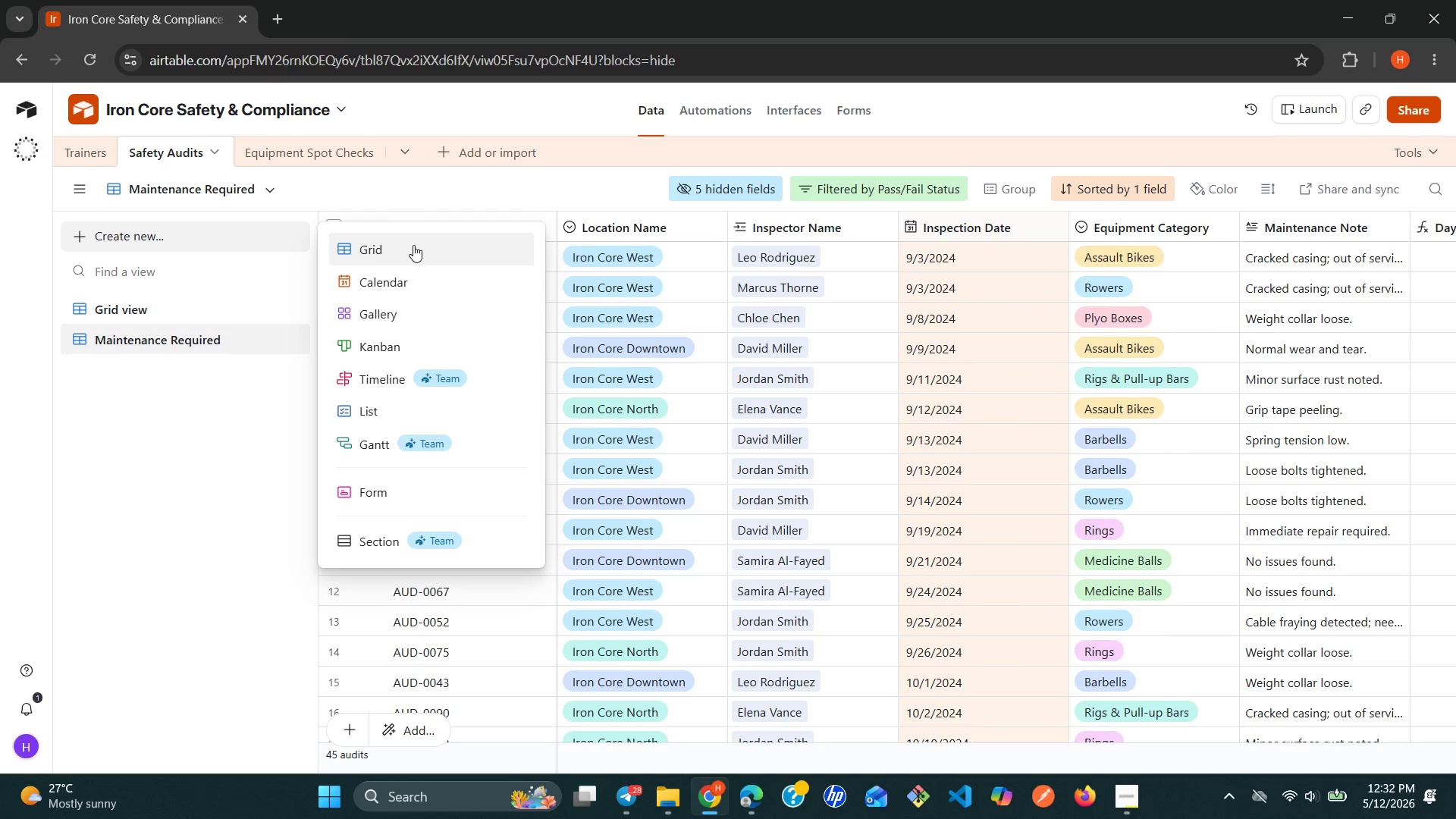 
wait(10.83)
 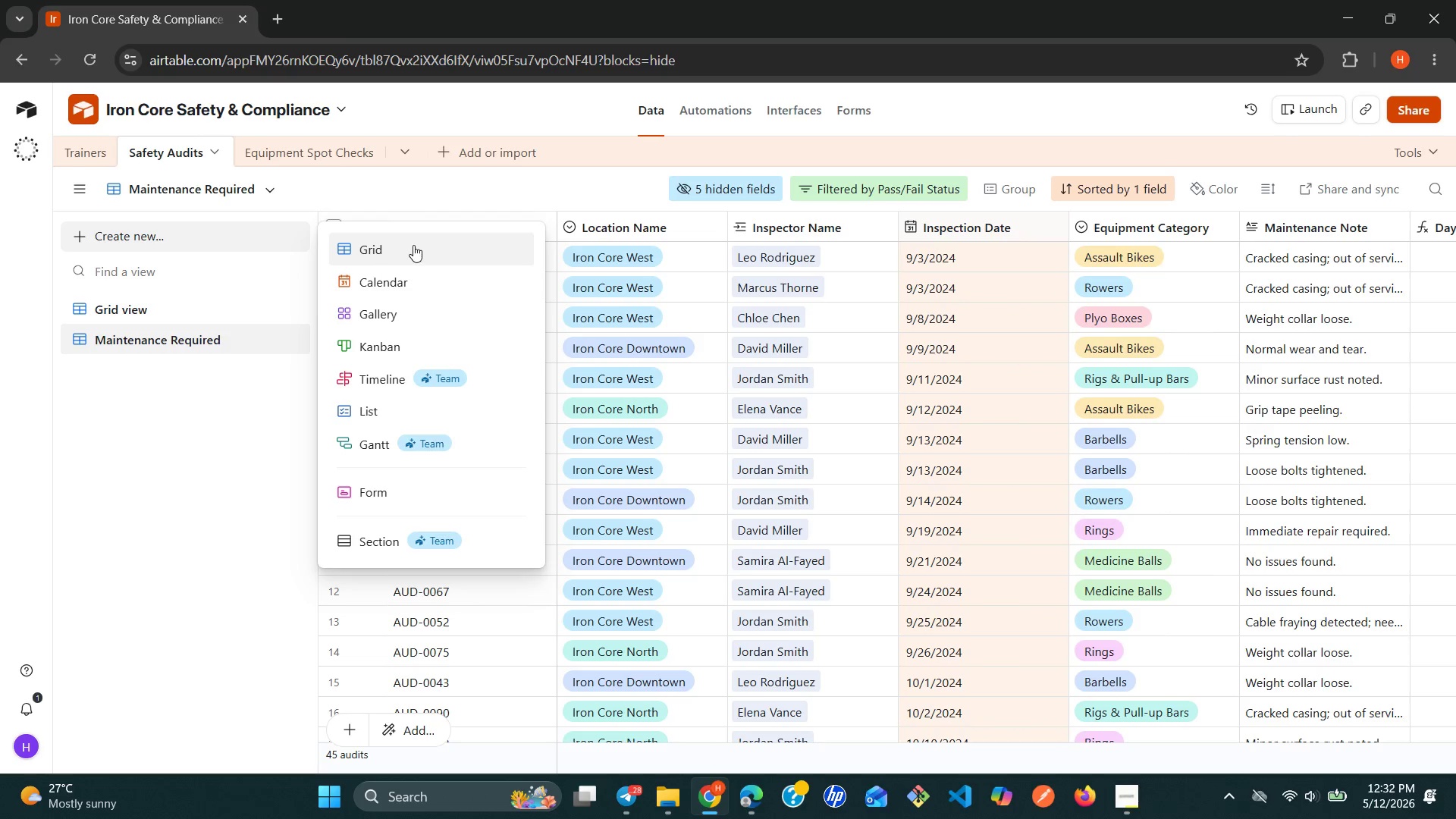 
left_click([391, 304])
 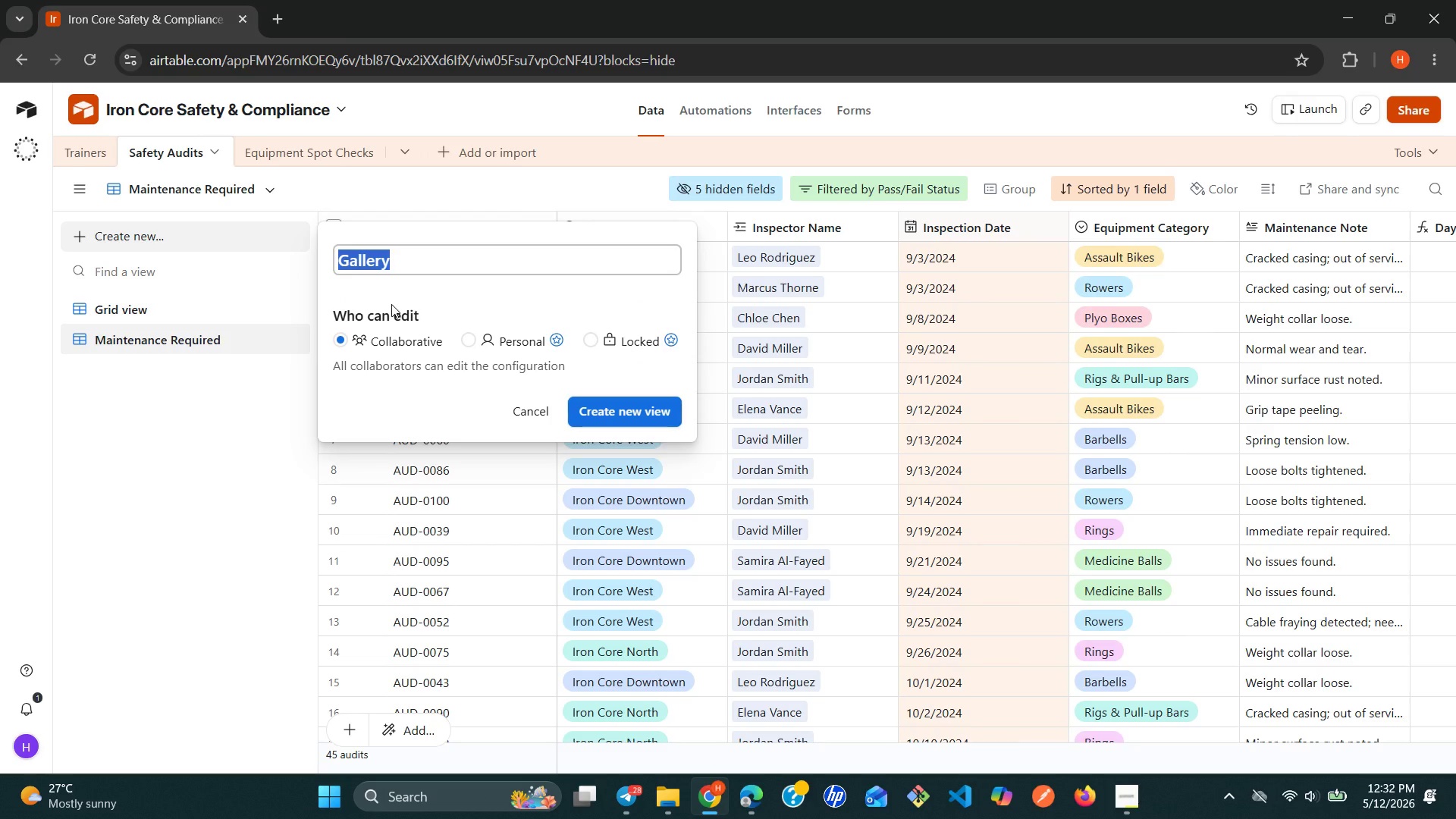 
wait(6.28)
 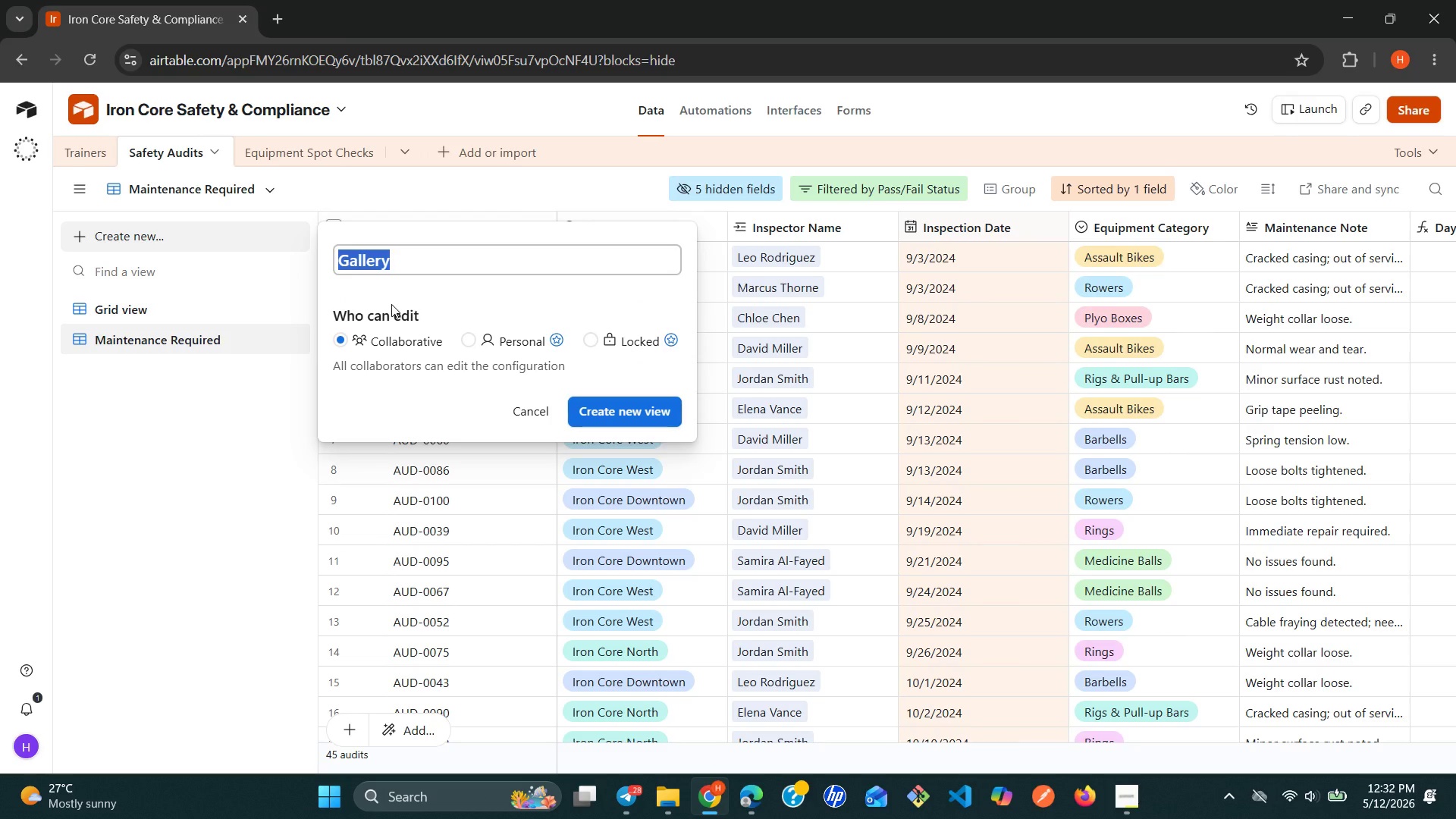 
type(Maintance )
key(Backspace)
key(Backspace)
key(Backspace)
key(Backspace)
key(Backspace)
type(enance Gallery )
 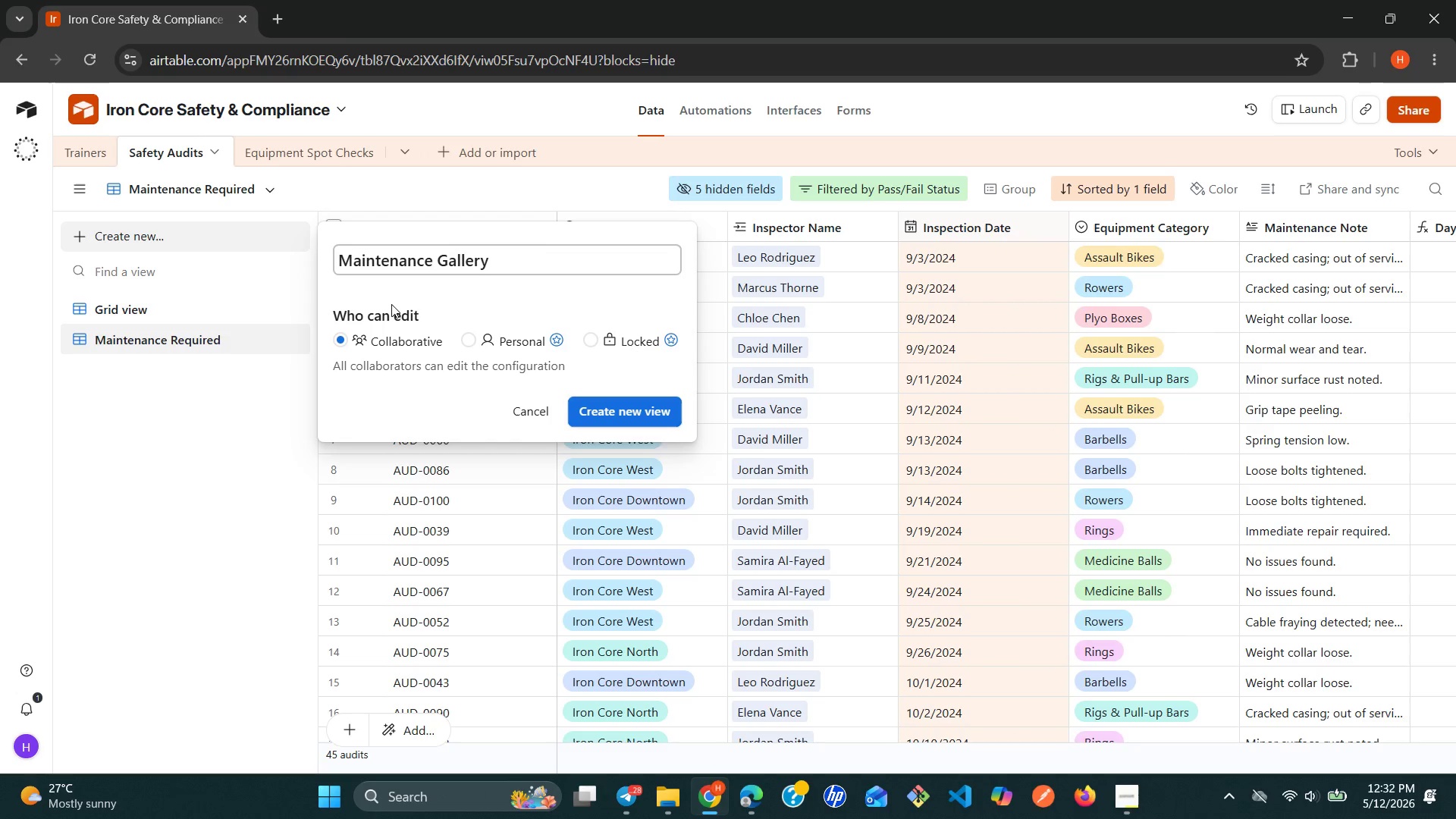 
left_click([601, 404])
 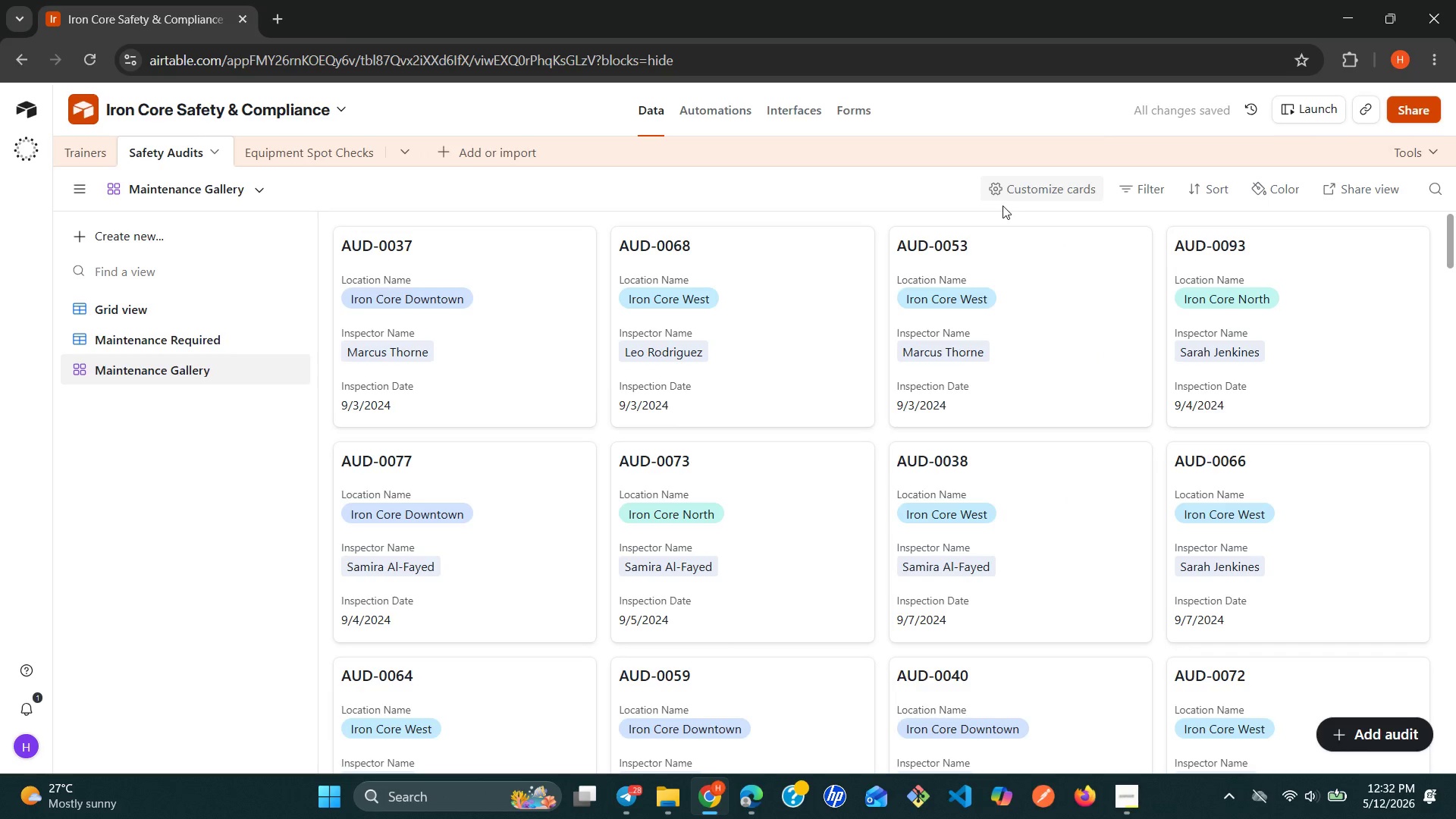 
wait(5.78)
 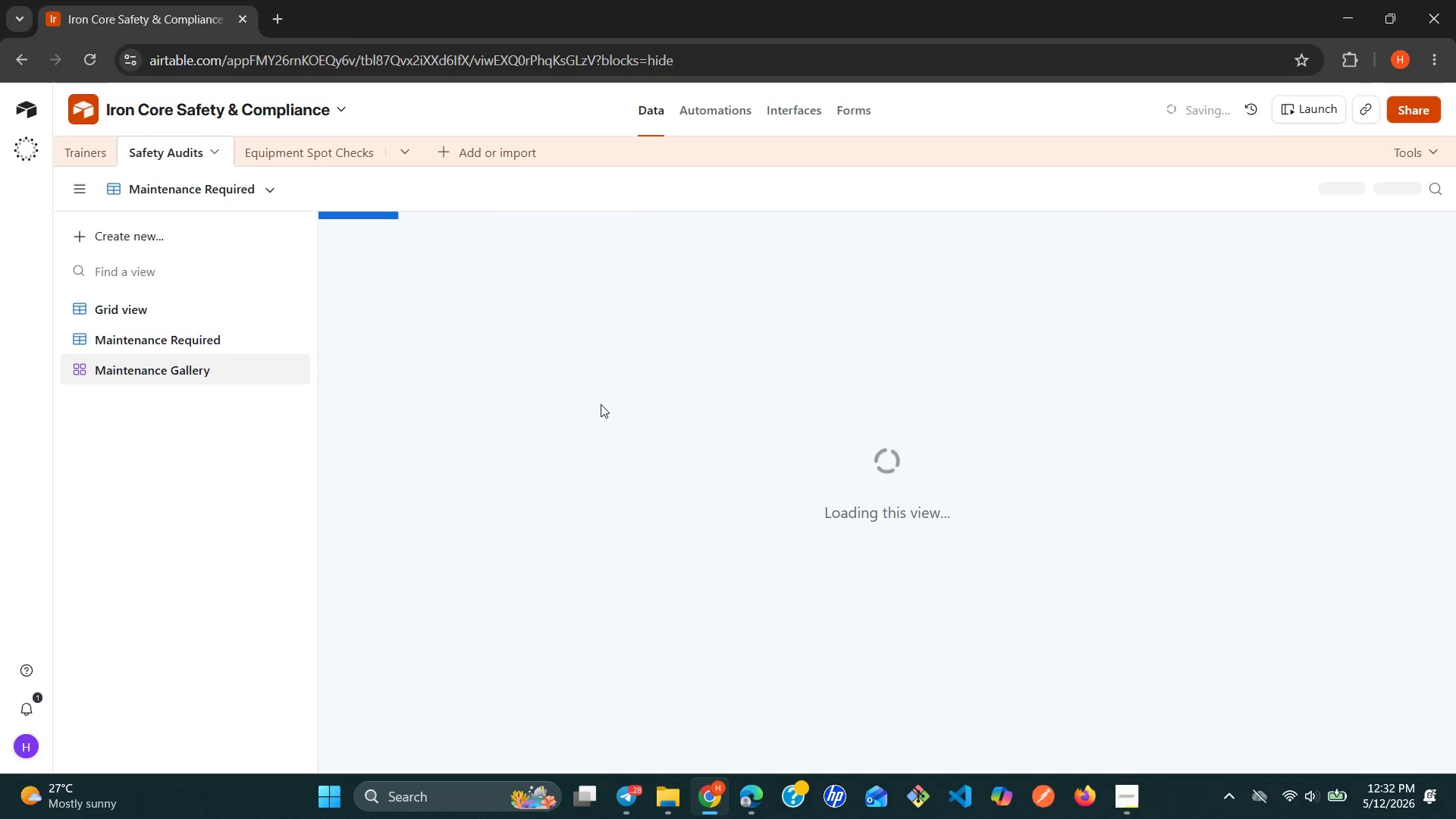 
left_click([1147, 190])
 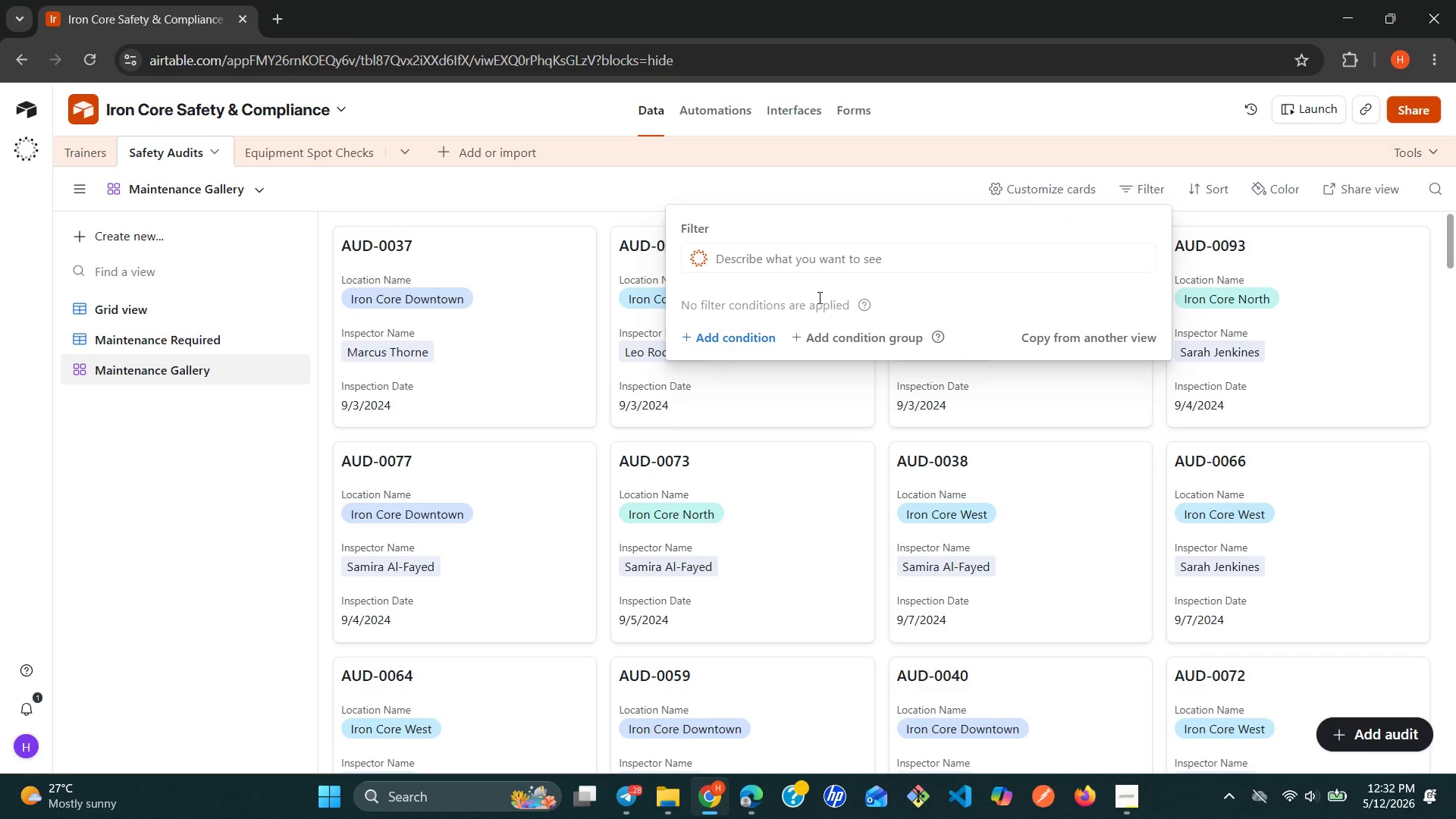 
left_click([743, 331])
 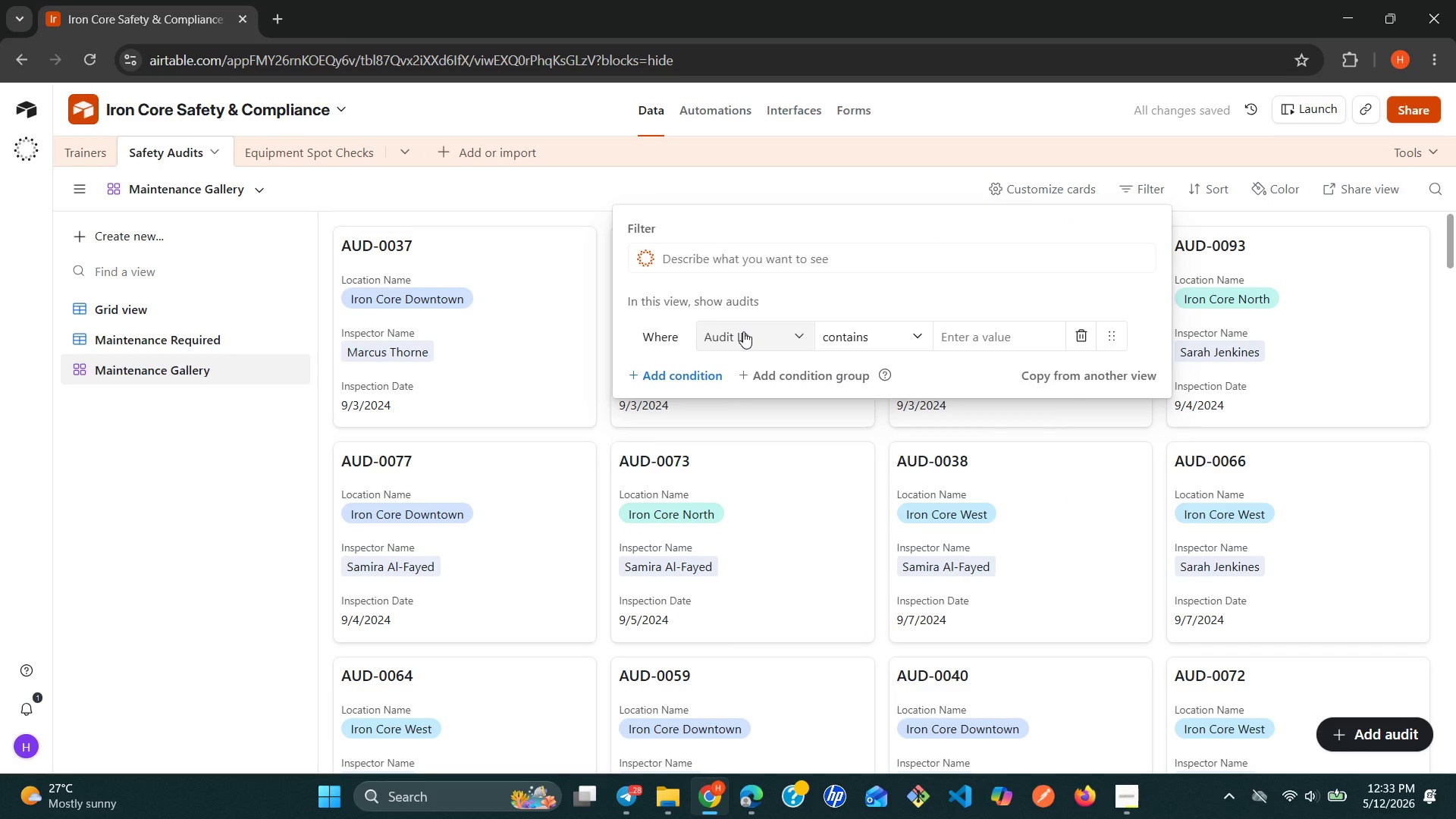 
wait(6.05)
 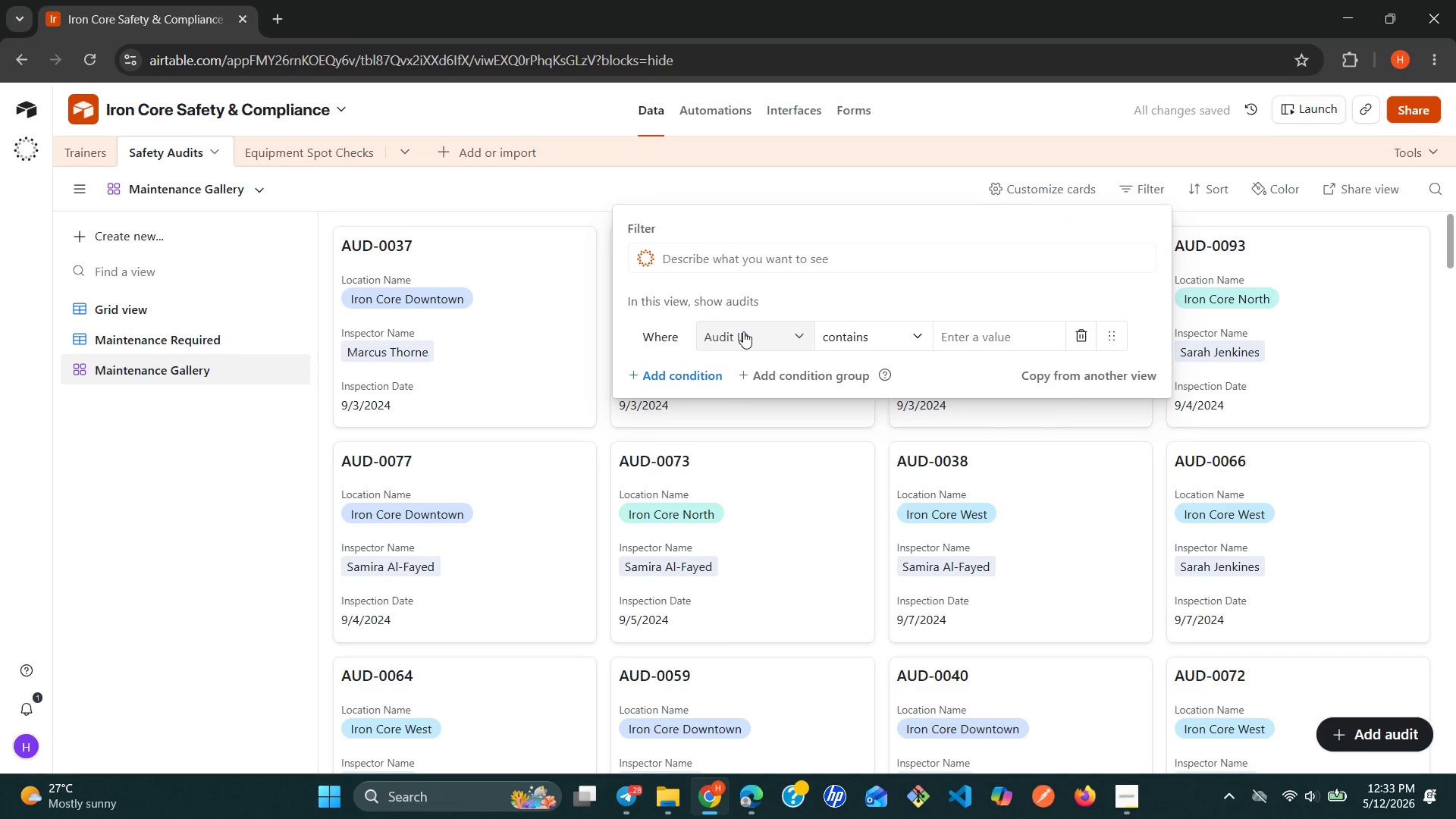 
left_click([743, 331])
 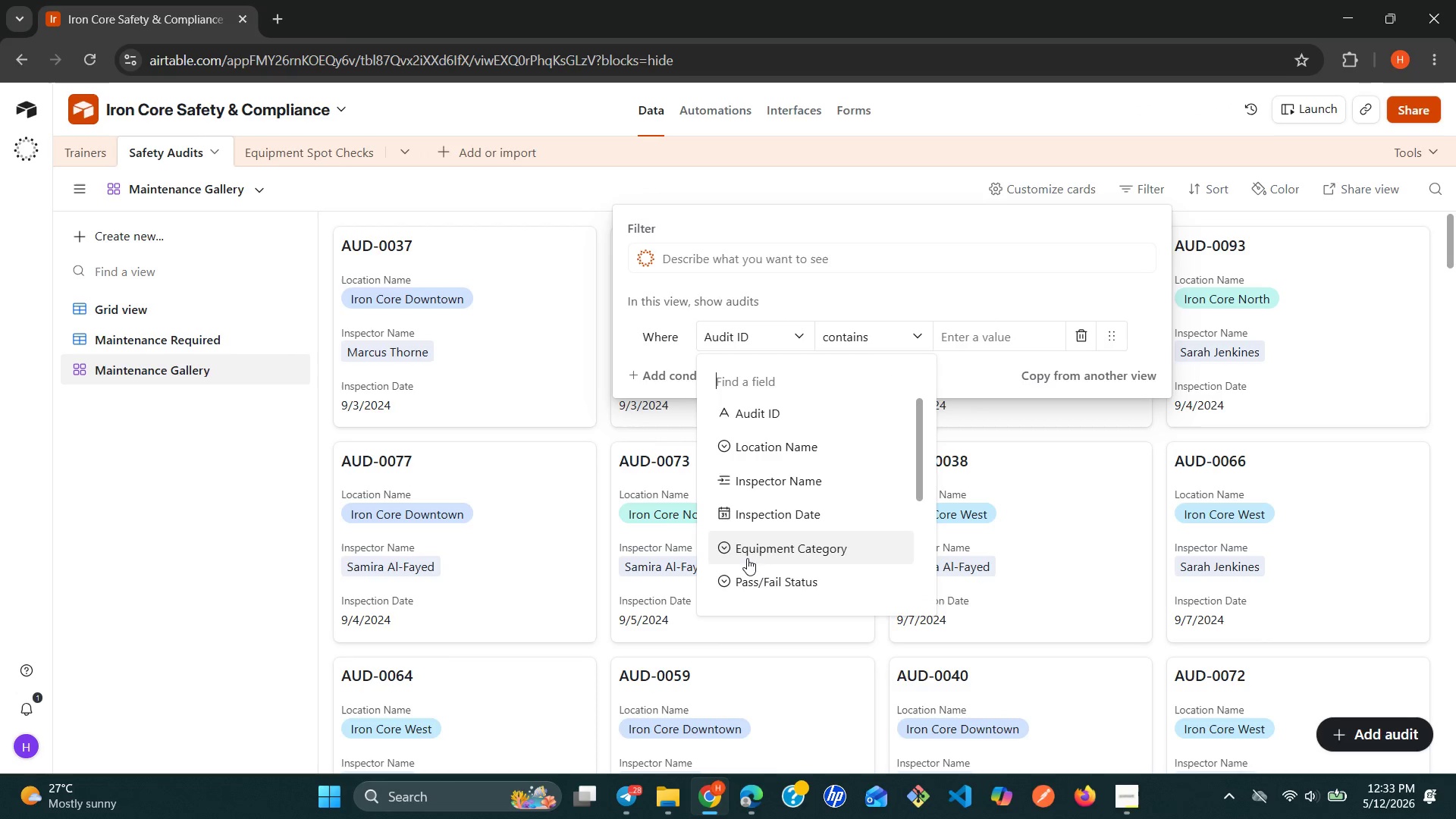 
left_click([742, 571])
 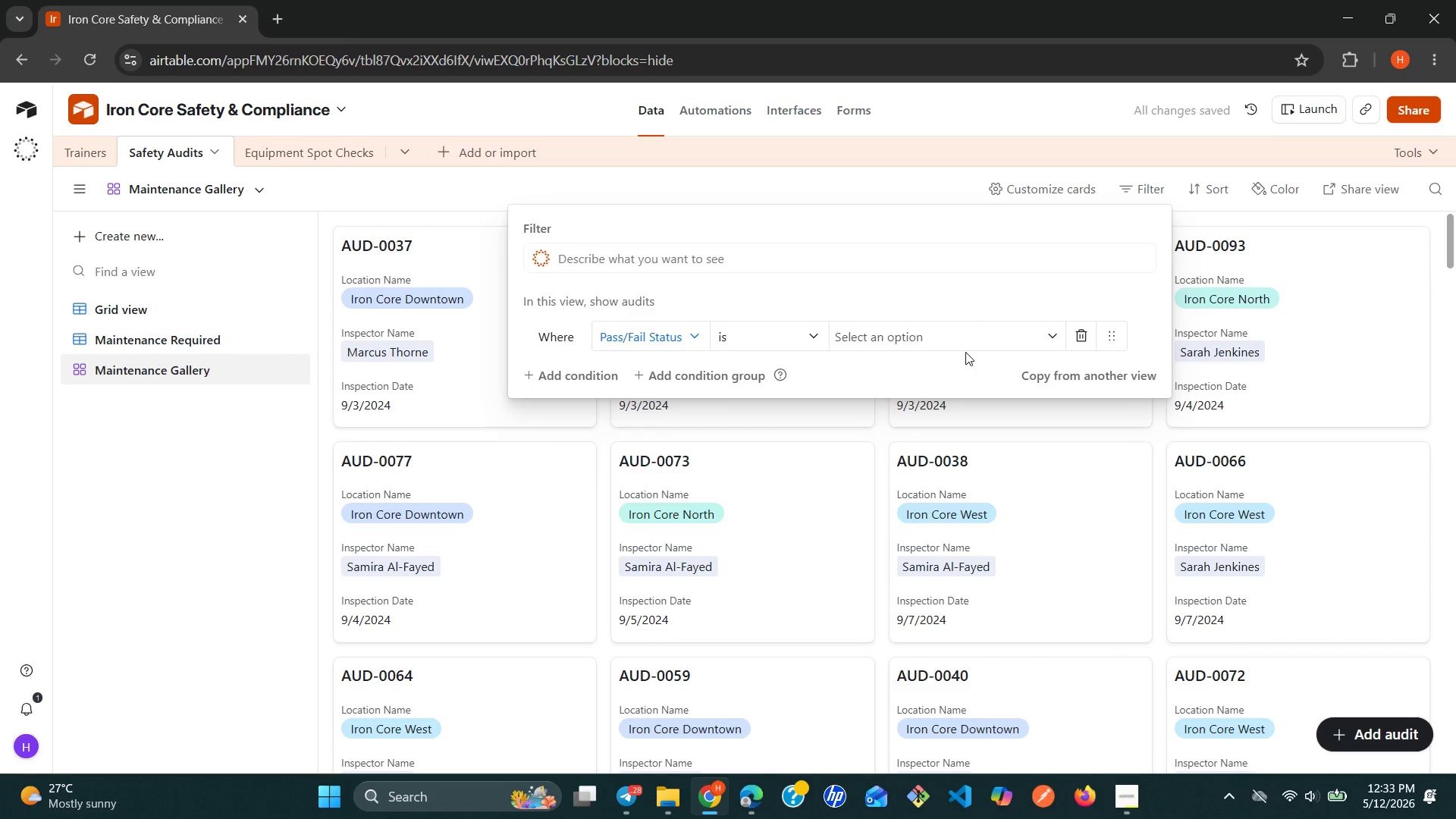 
left_click([961, 345])
 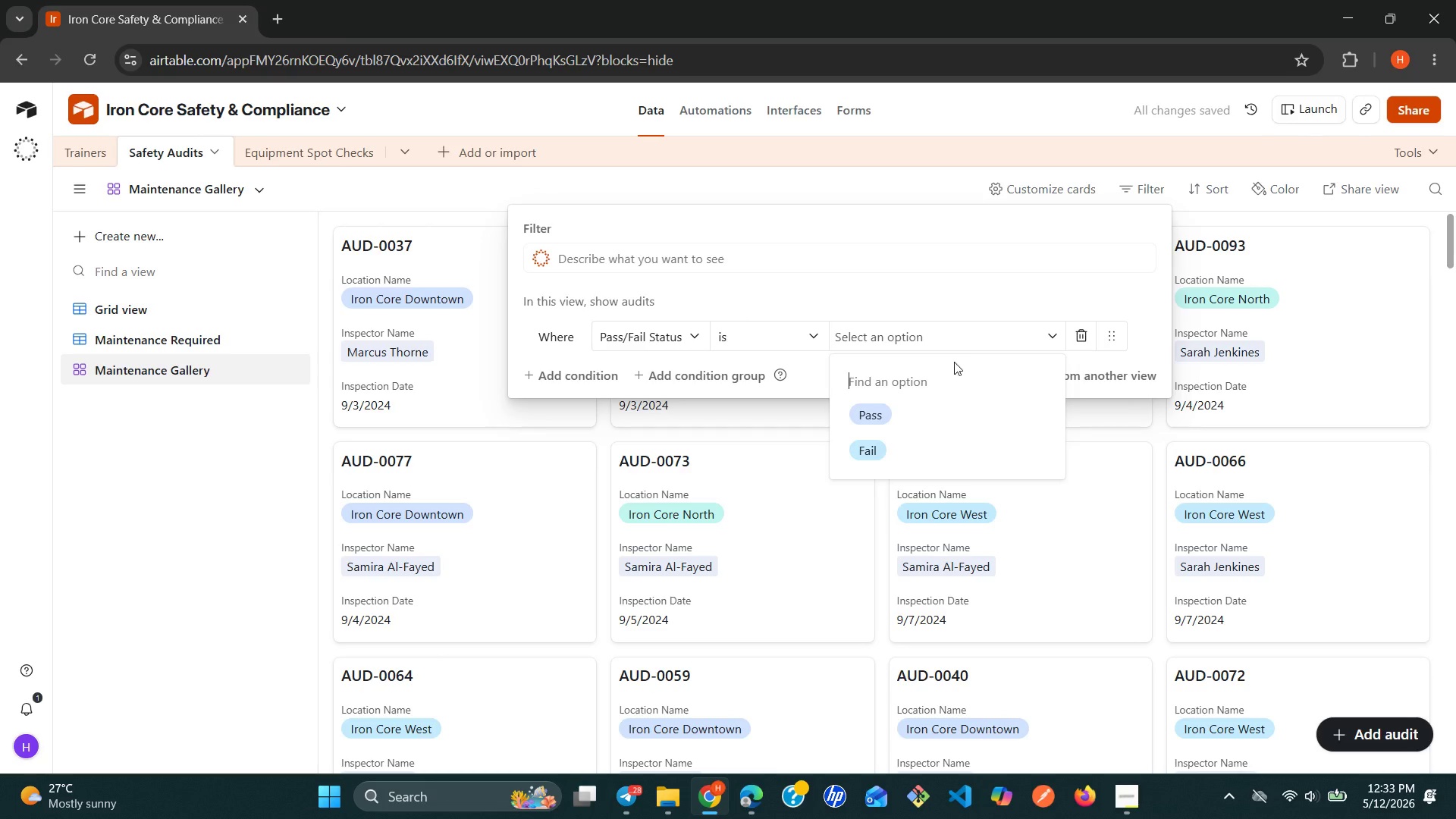 
left_click([874, 441])
 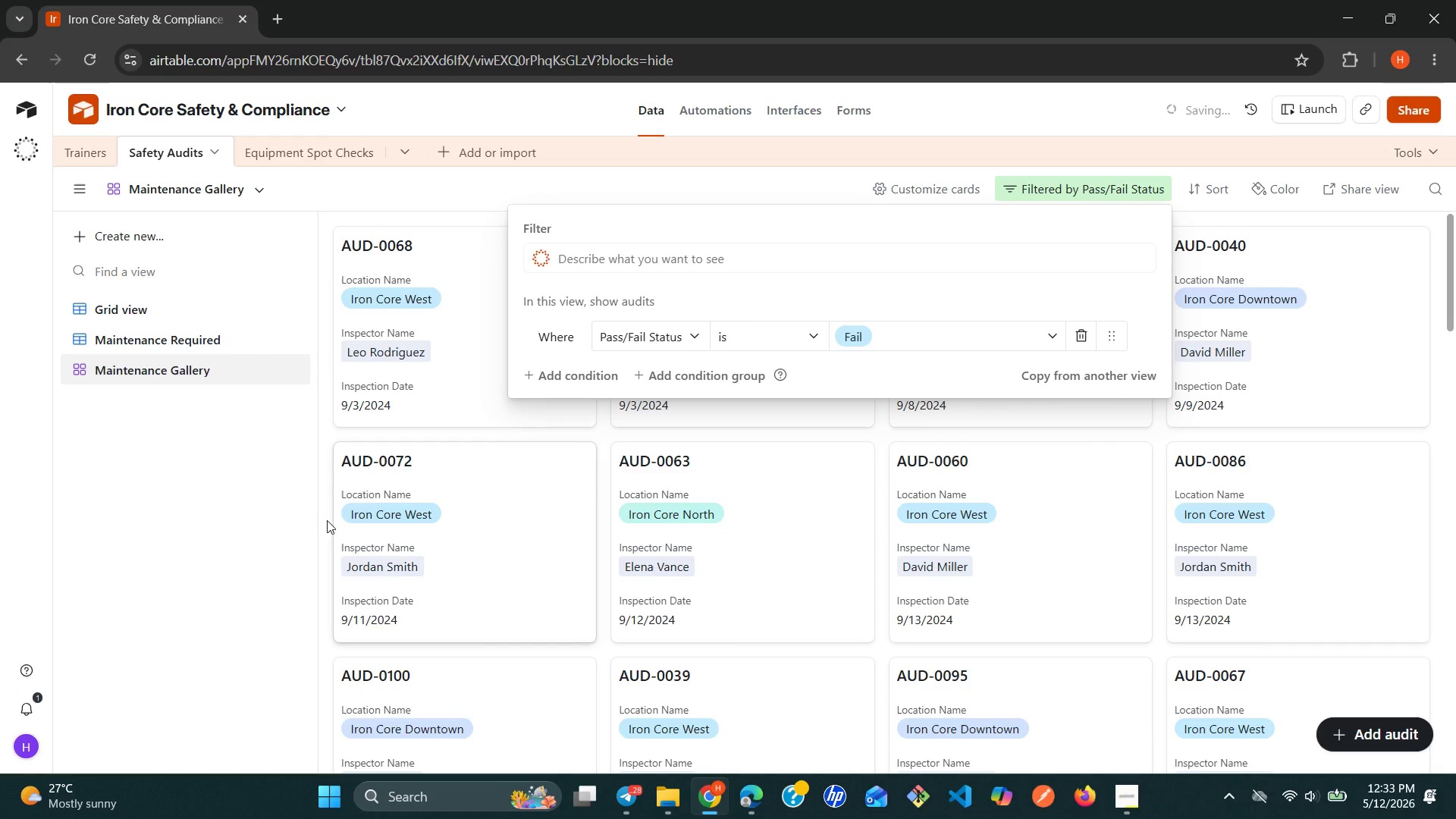 
left_click([249, 542])
 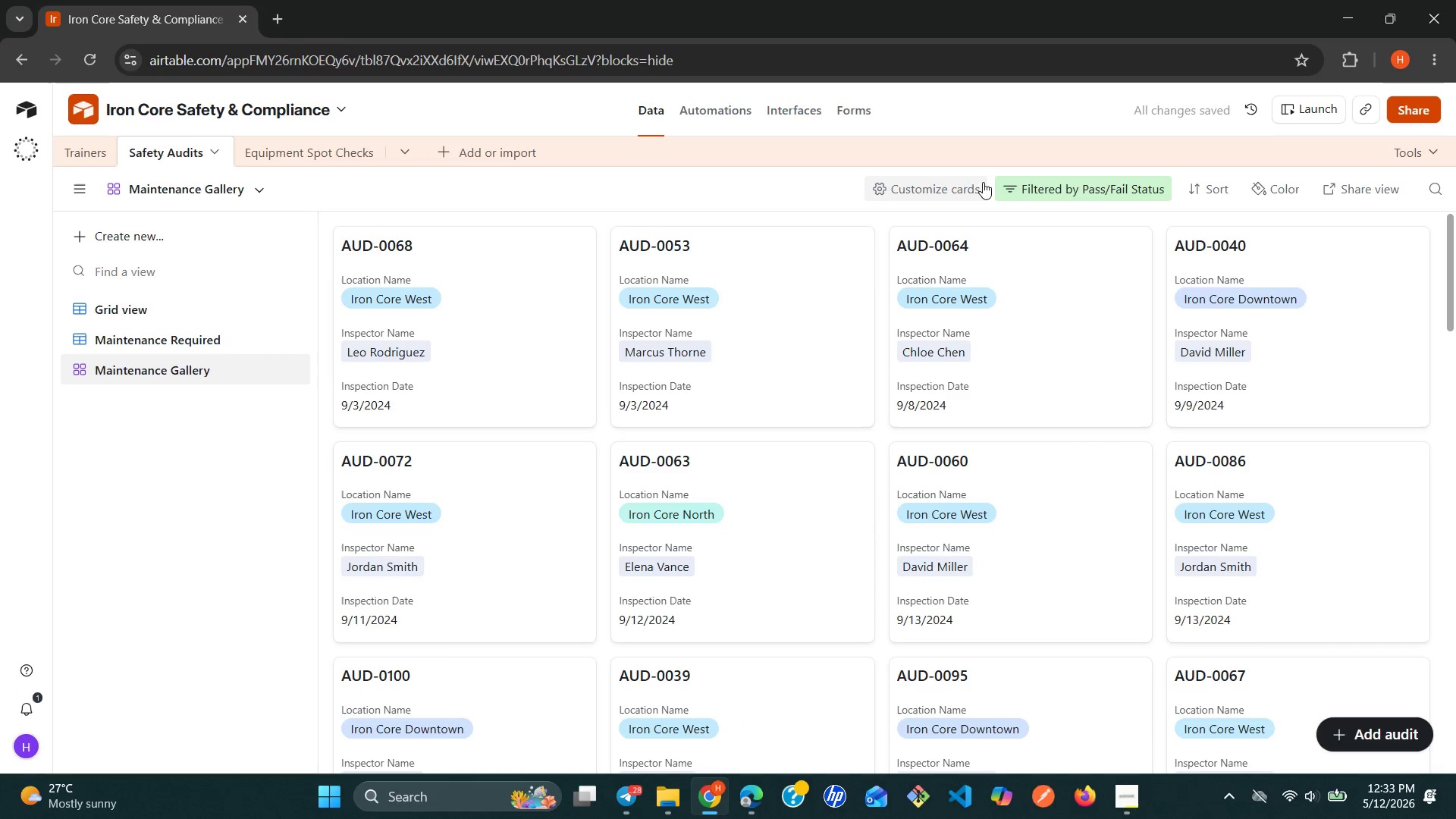 
left_click([969, 184])
 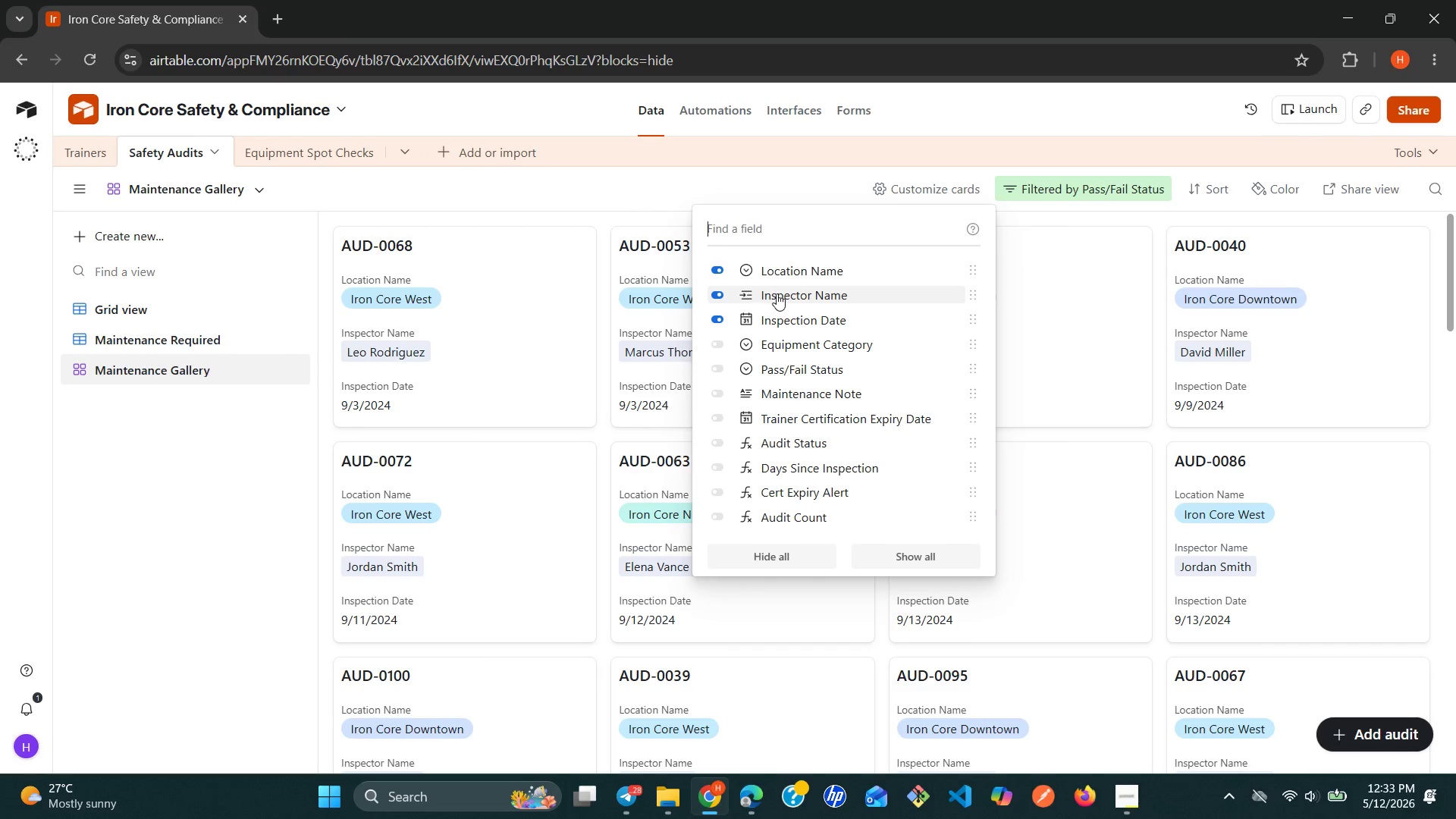 
wait(14.83)
 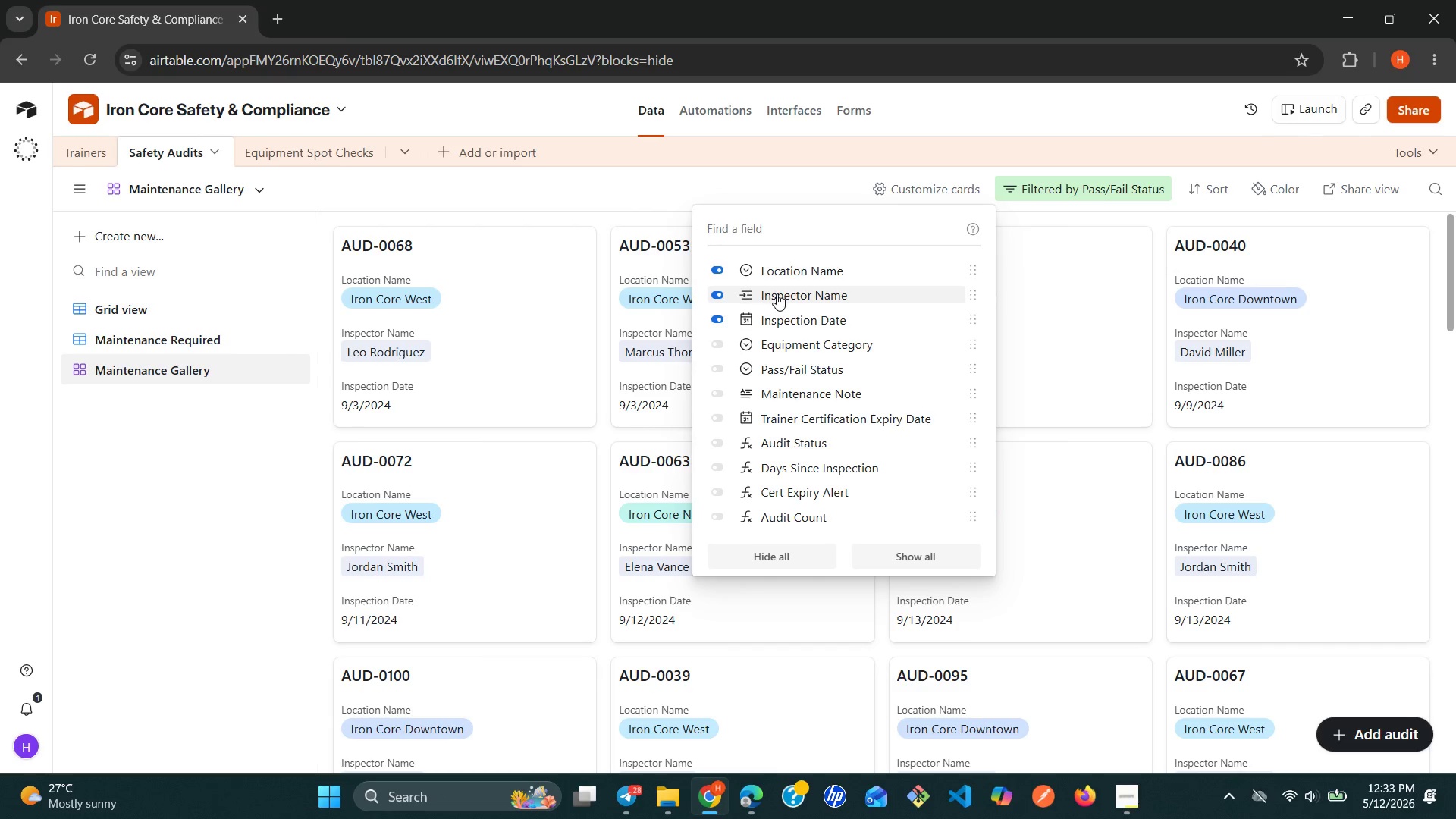 
left_click([714, 289])
 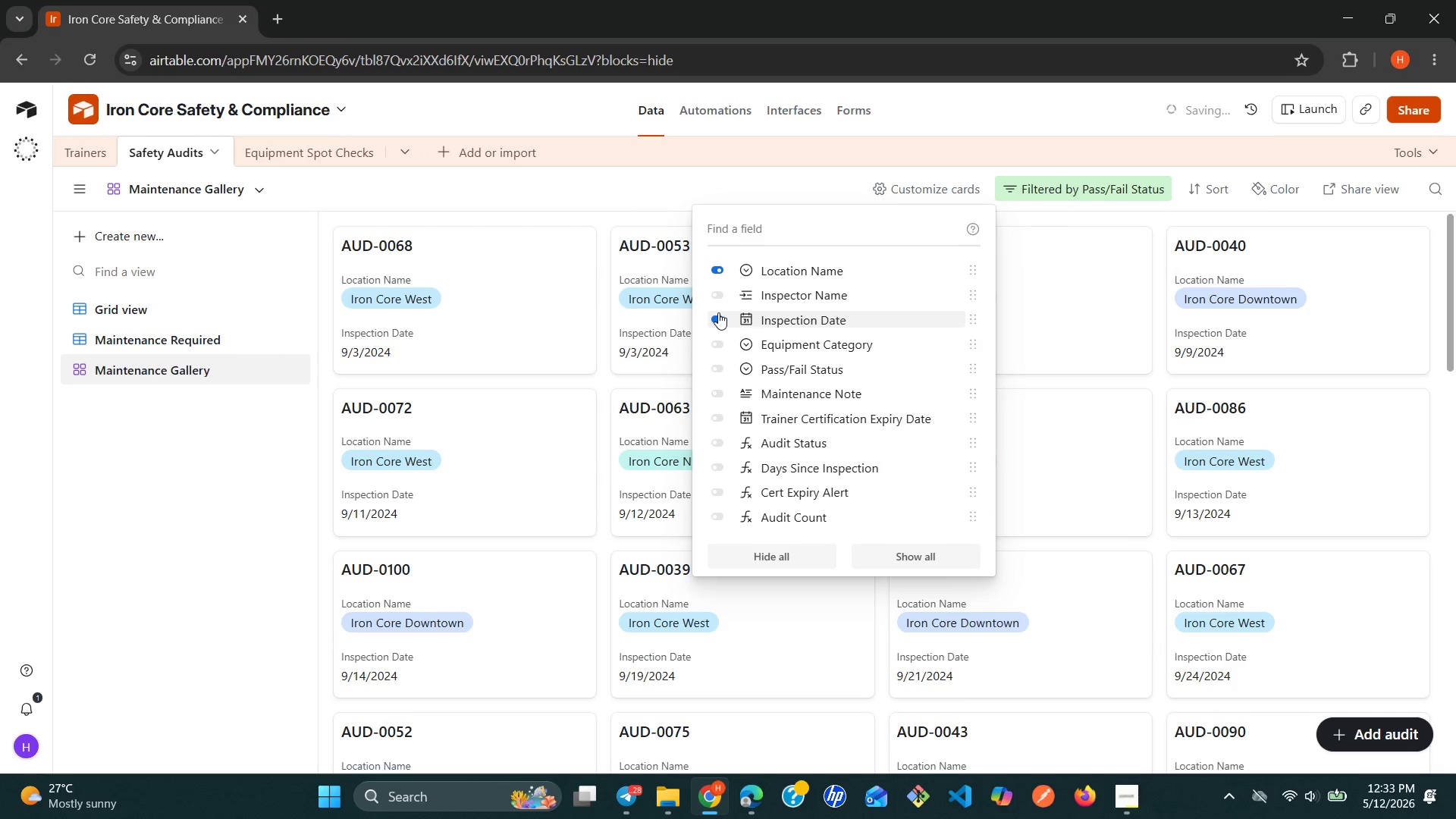 
left_click([718, 312])
 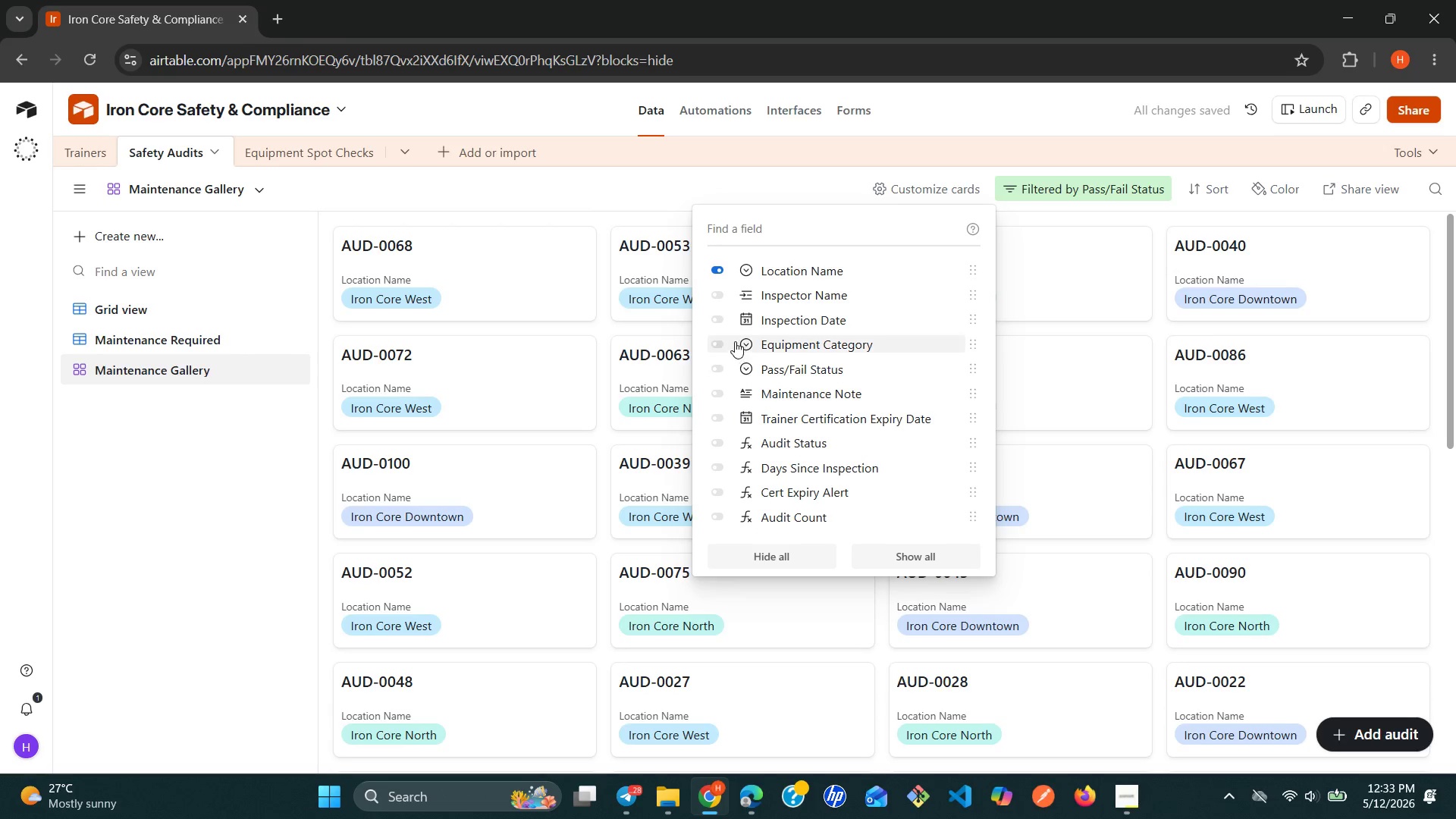 
left_click([715, 352])
 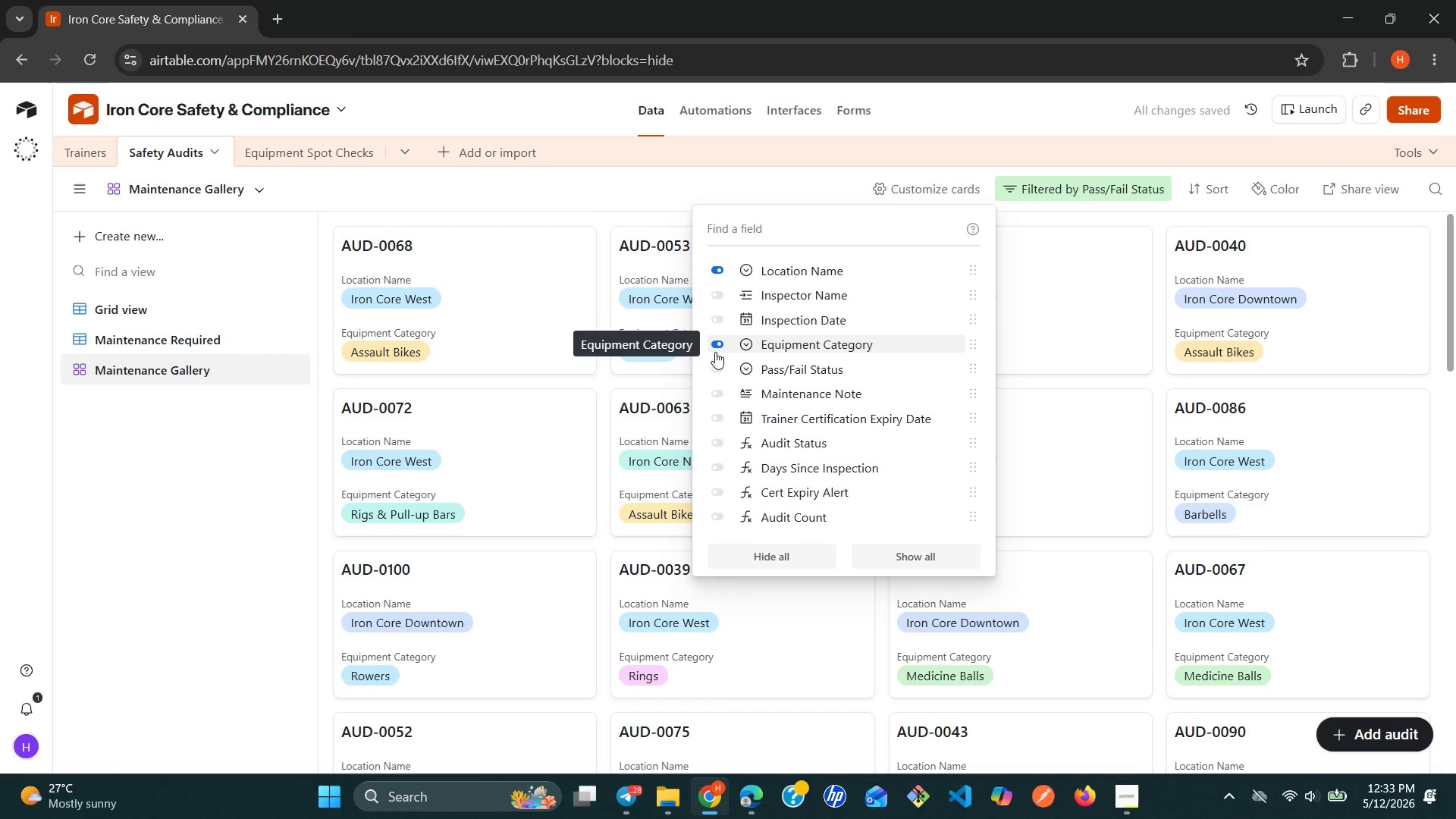 
left_click([728, 325])
 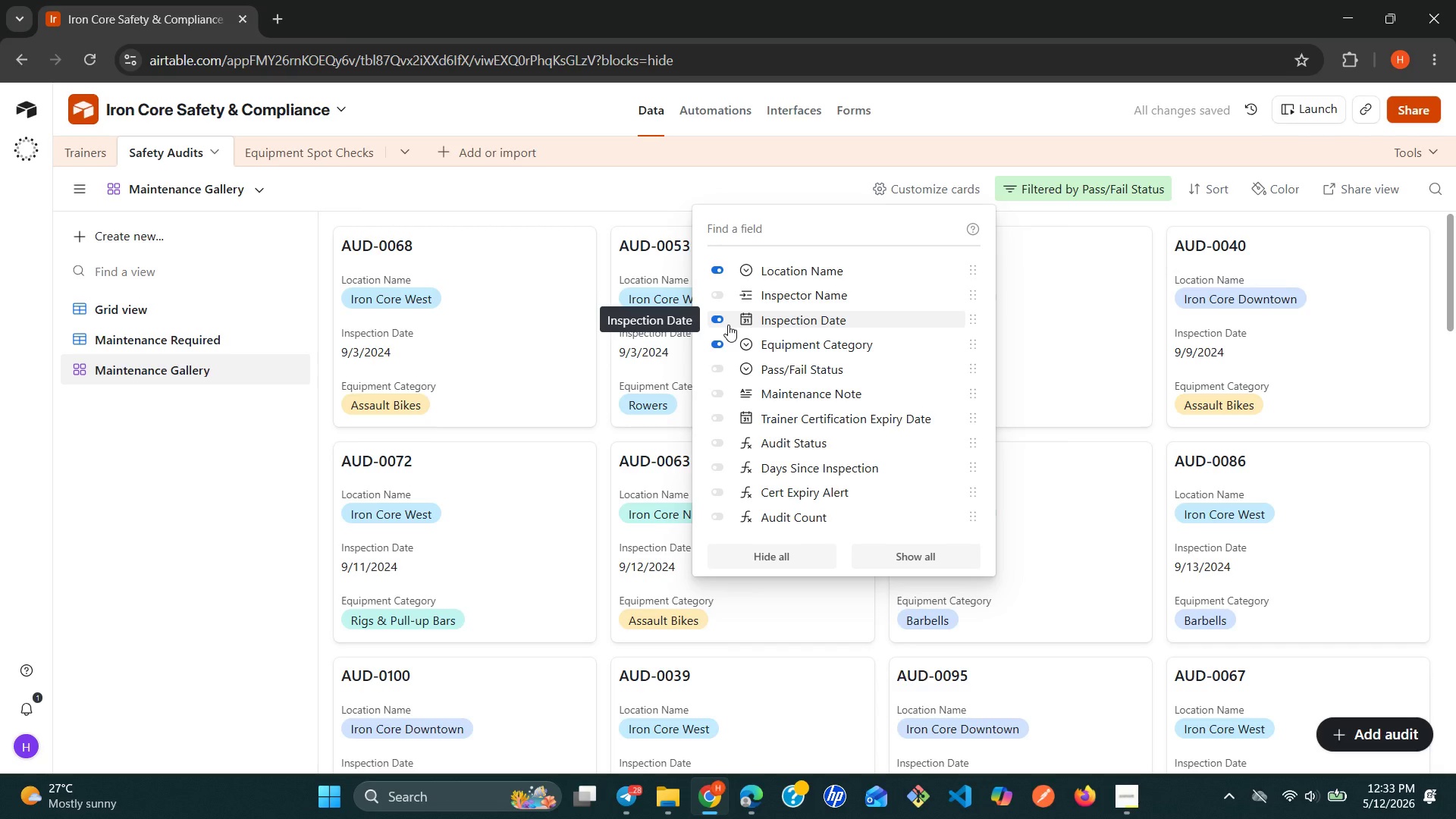 
wait(8.78)
 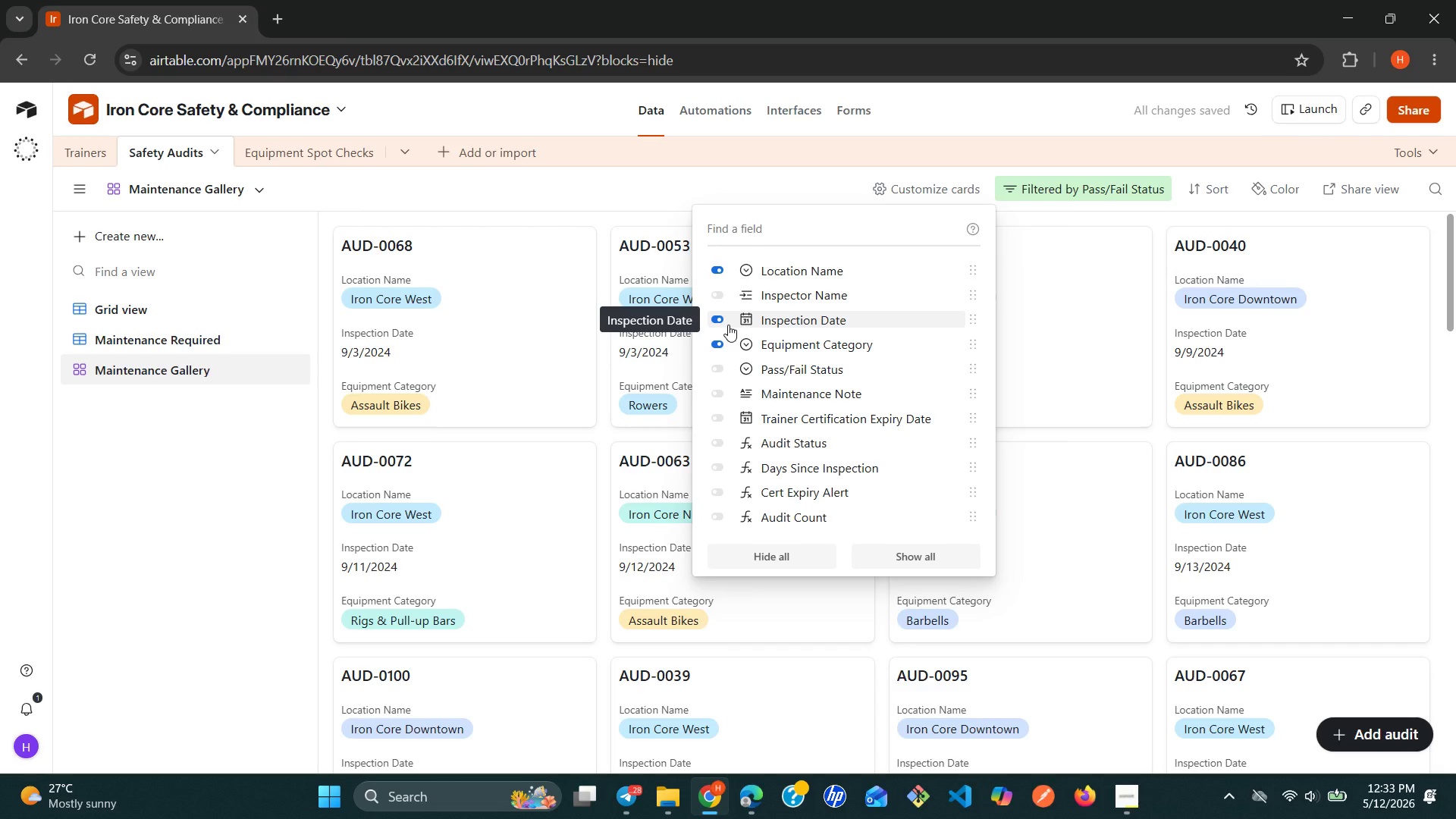 
left_click([714, 296])
 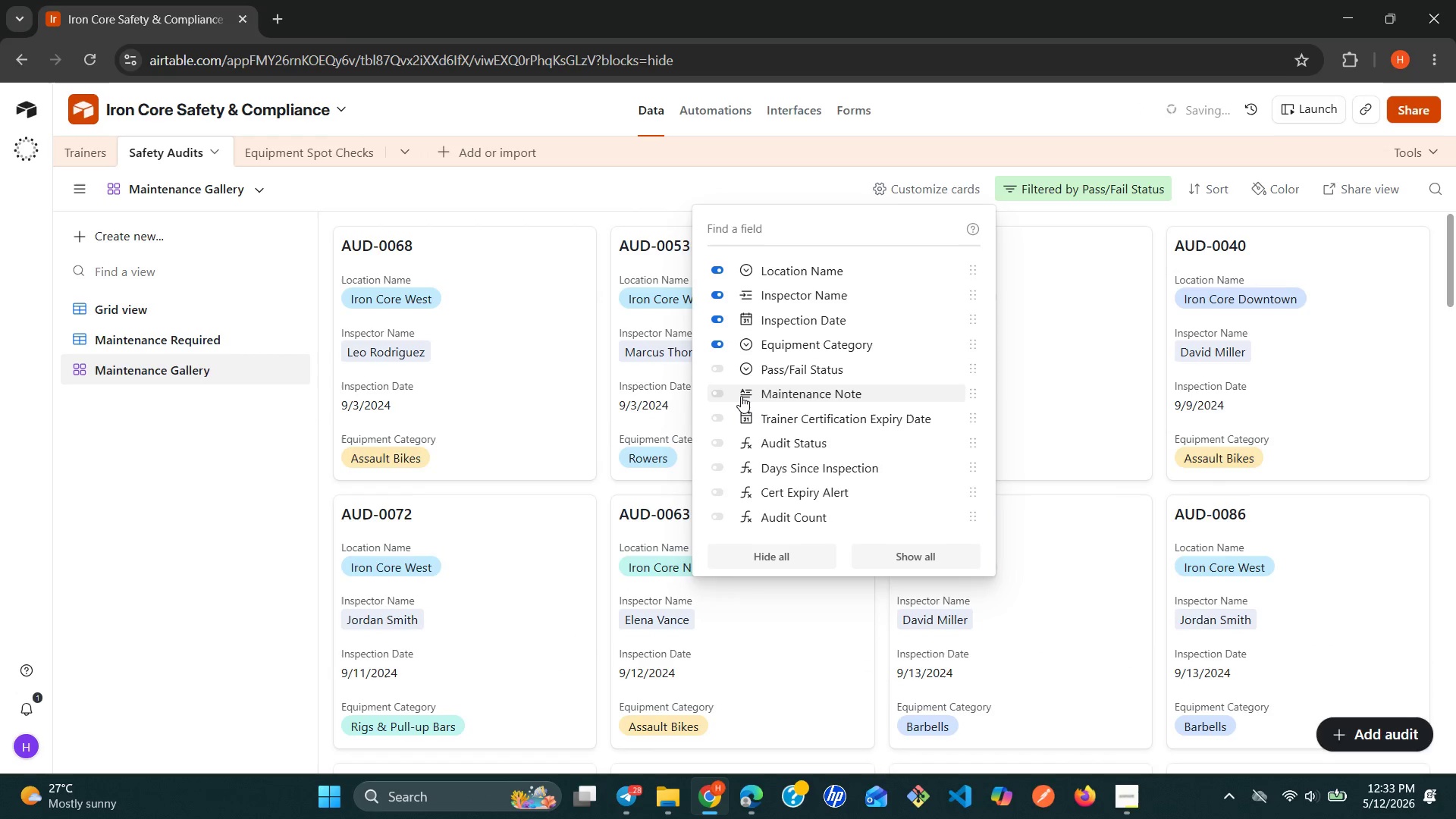 
left_click([741, 396])
 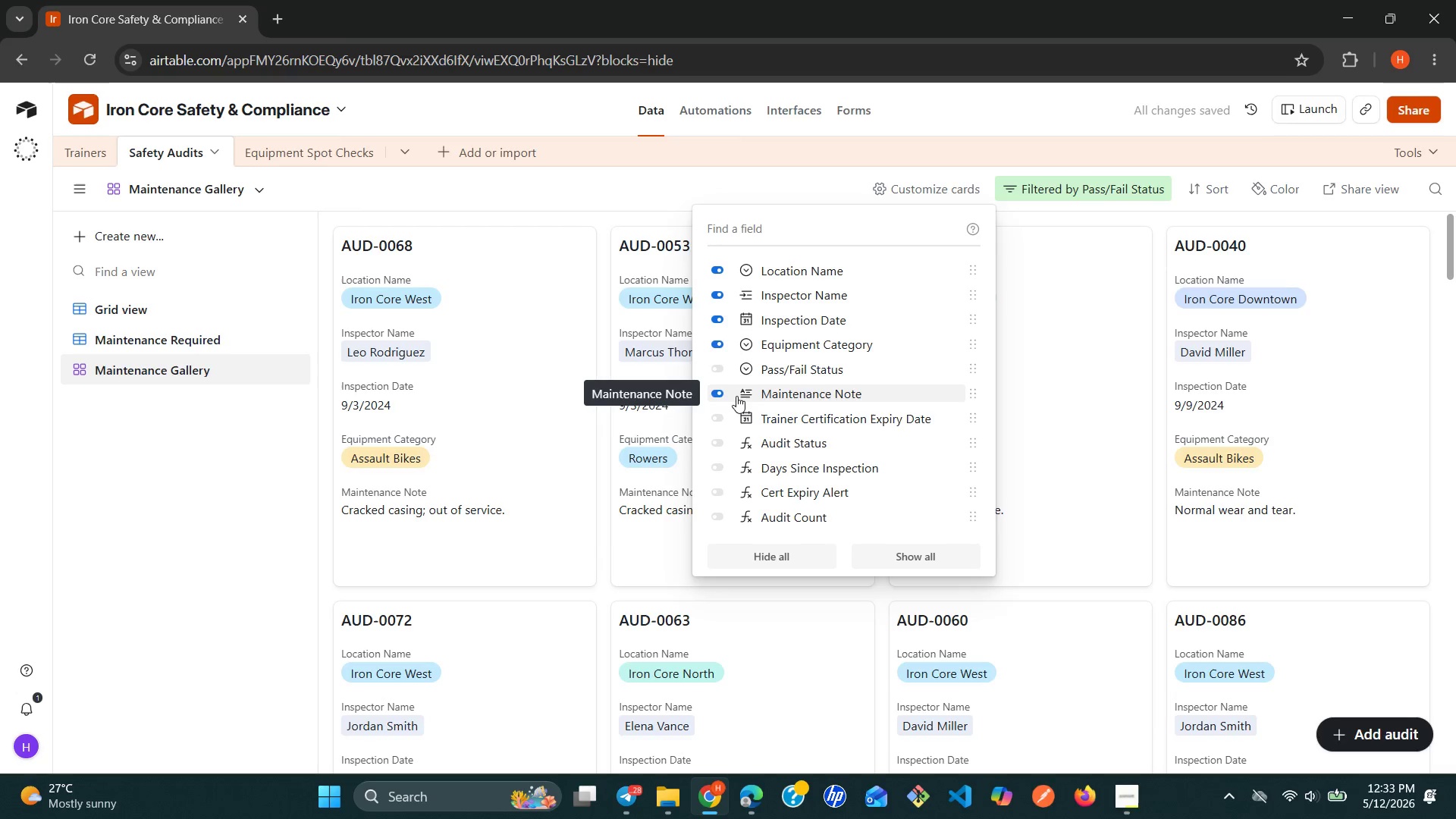 
wait(6.28)
 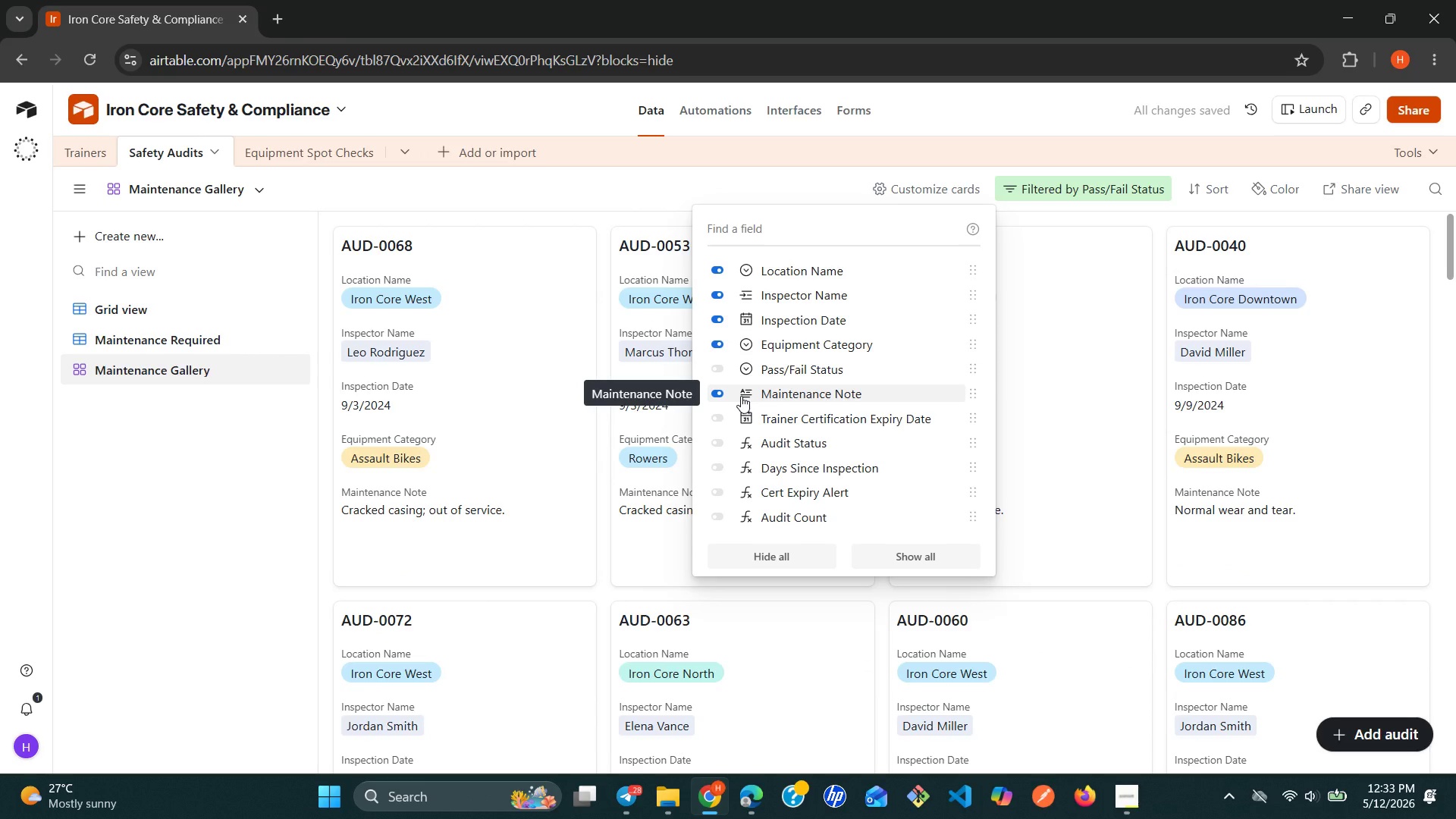 
left_click([734, 472])
 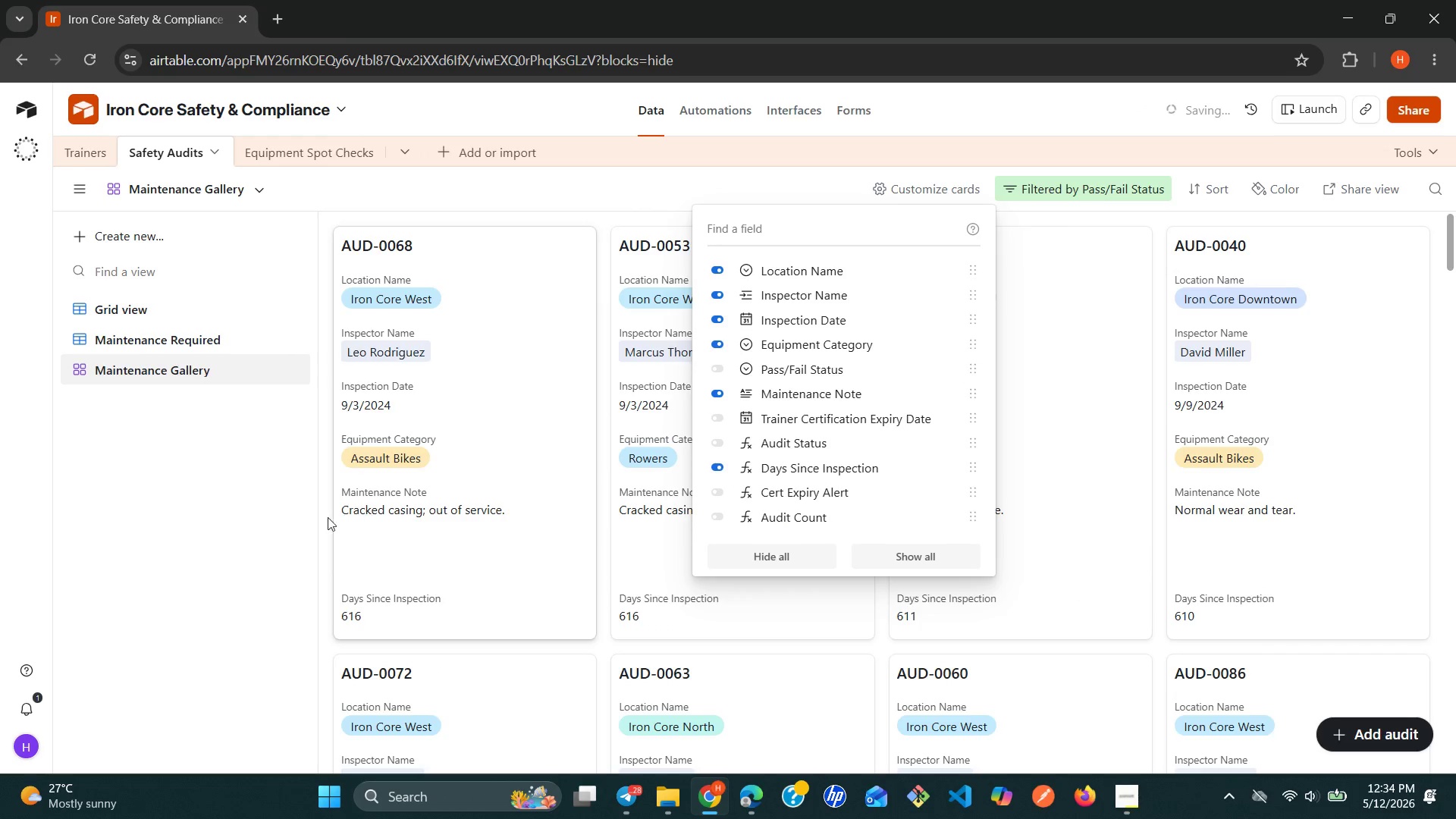 
left_click([277, 531])
 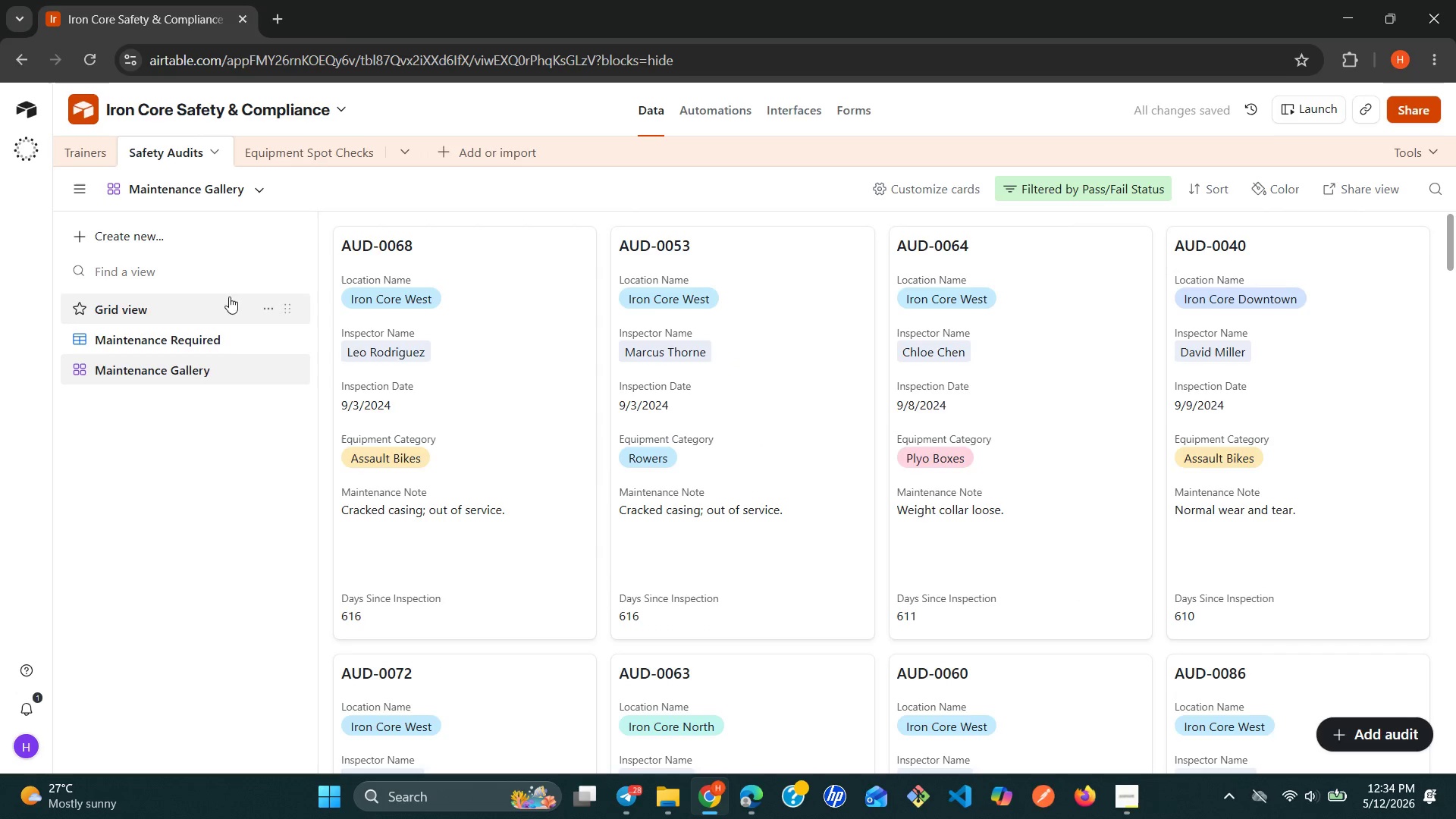 
mouse_move([220, 278])
 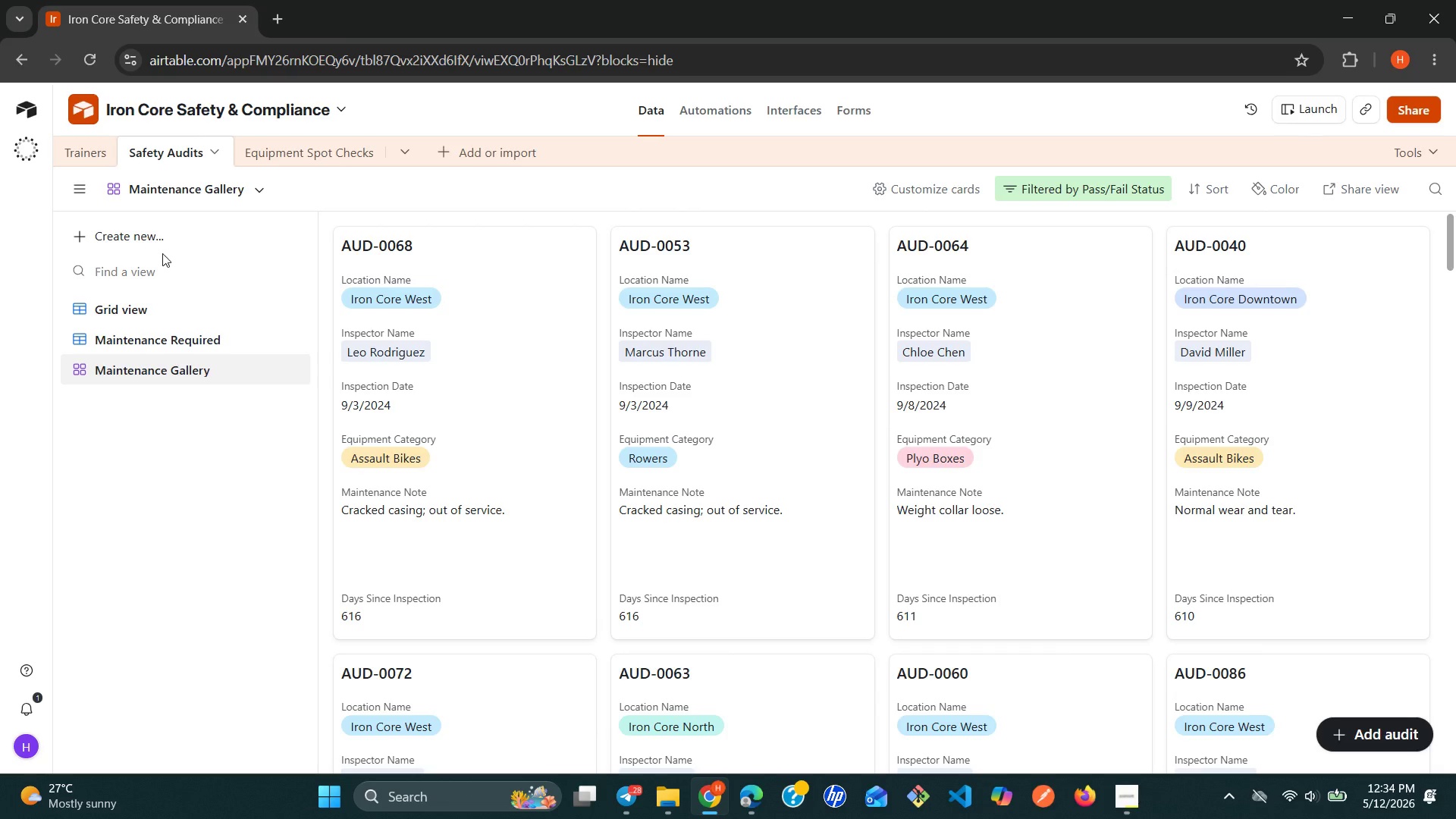 
mouse_move([169, 240])
 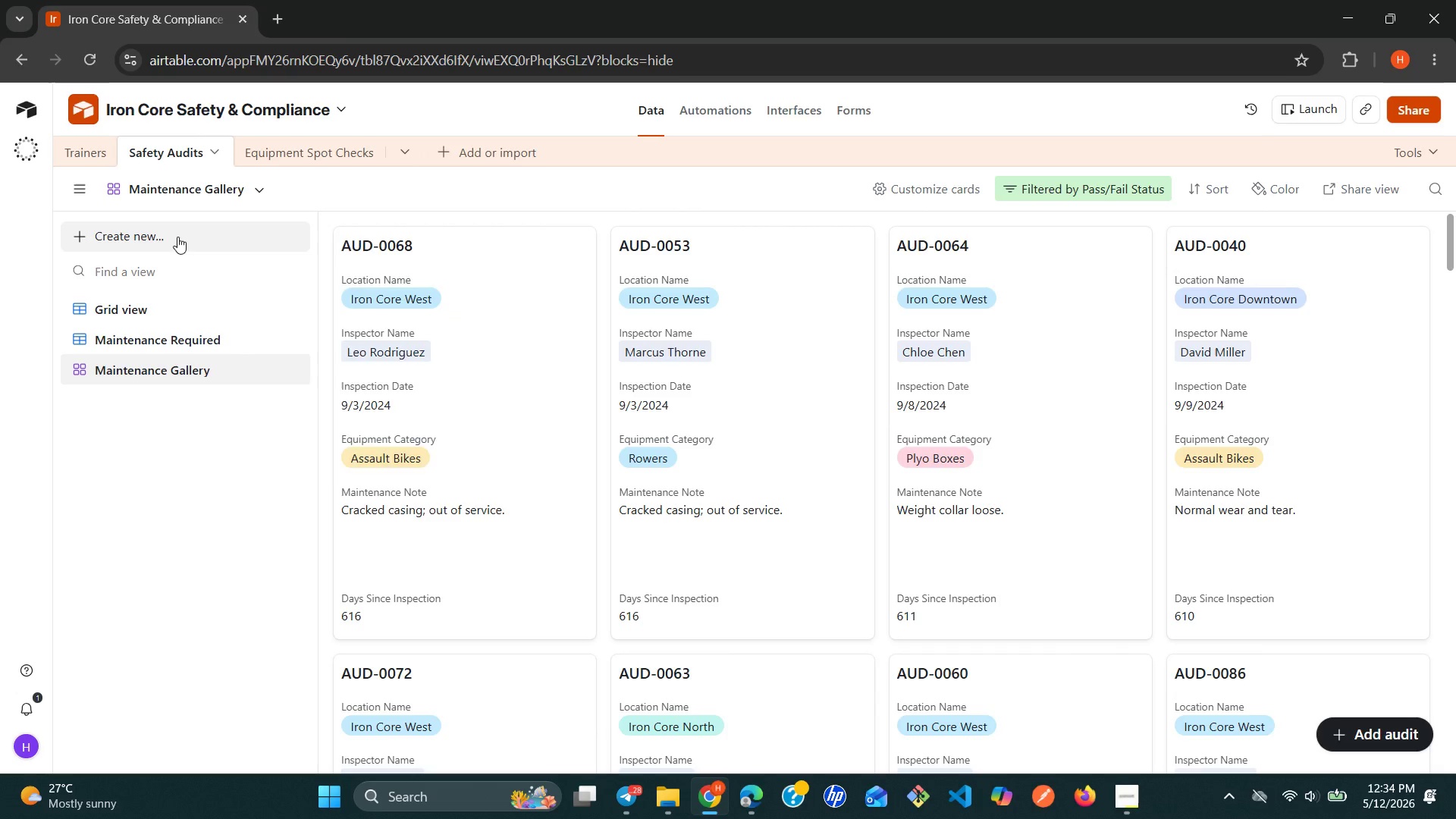 
left_click([177, 237])
 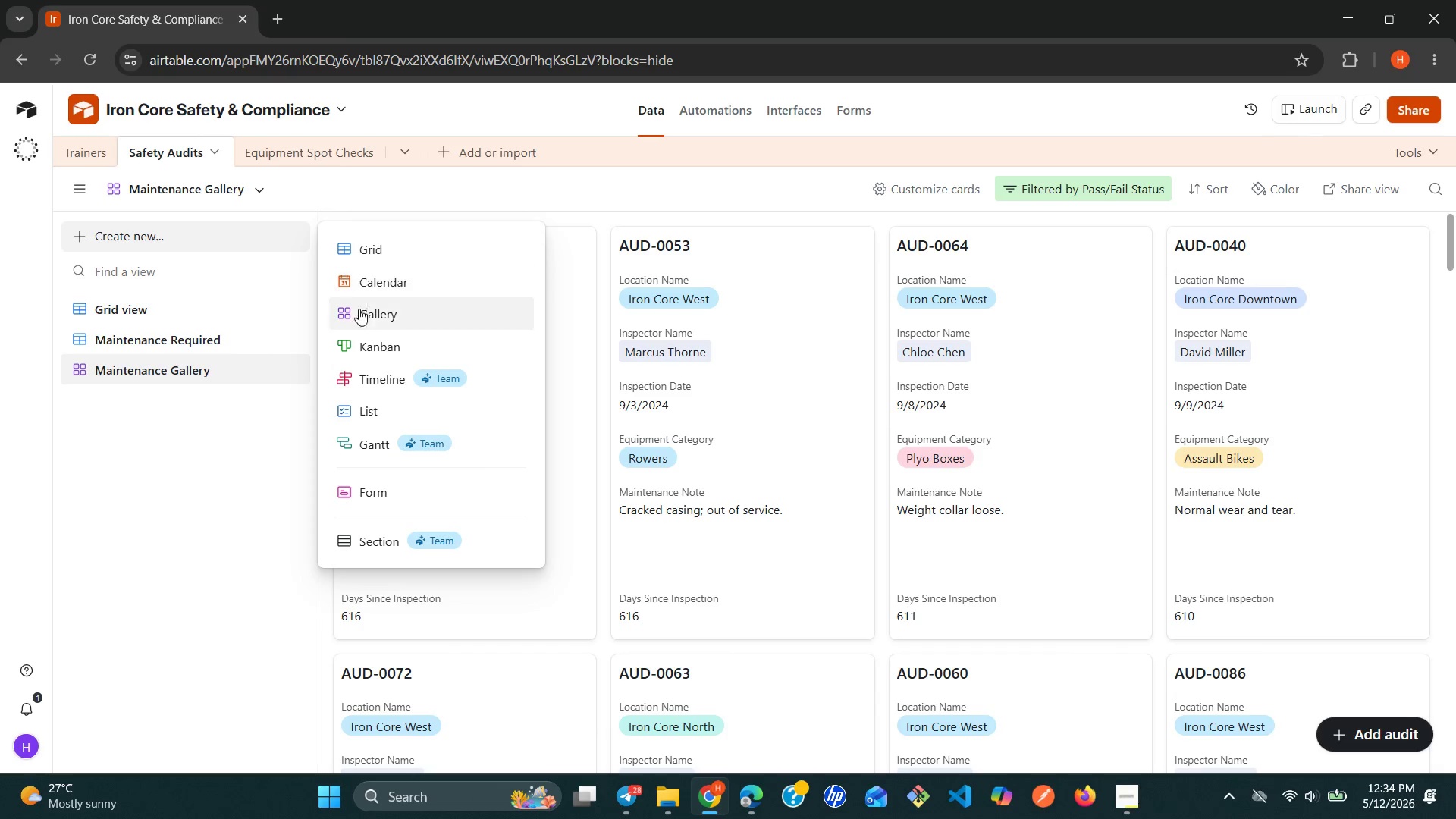 
left_click([376, 339])
 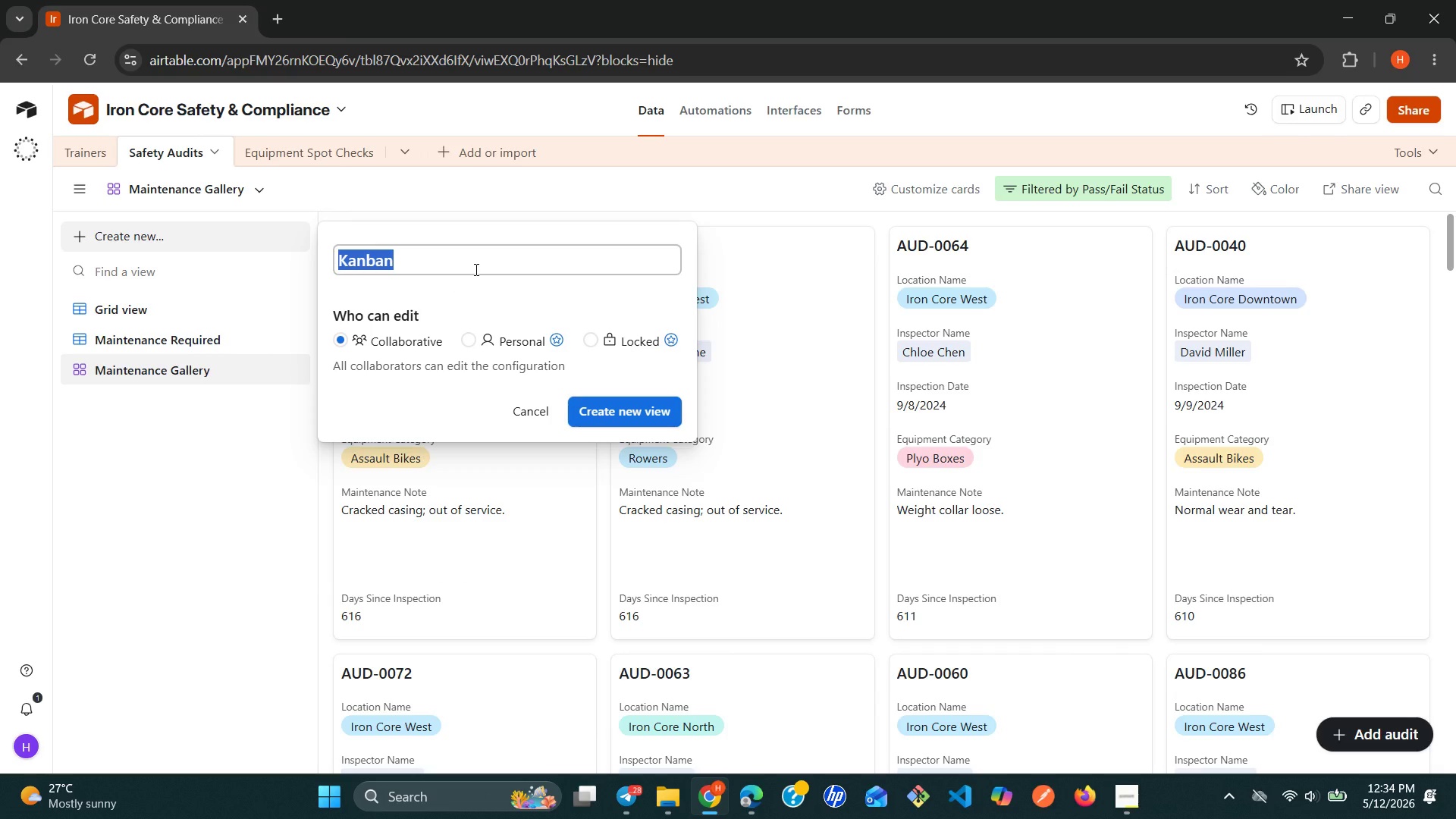 
double_click([475, 269])
 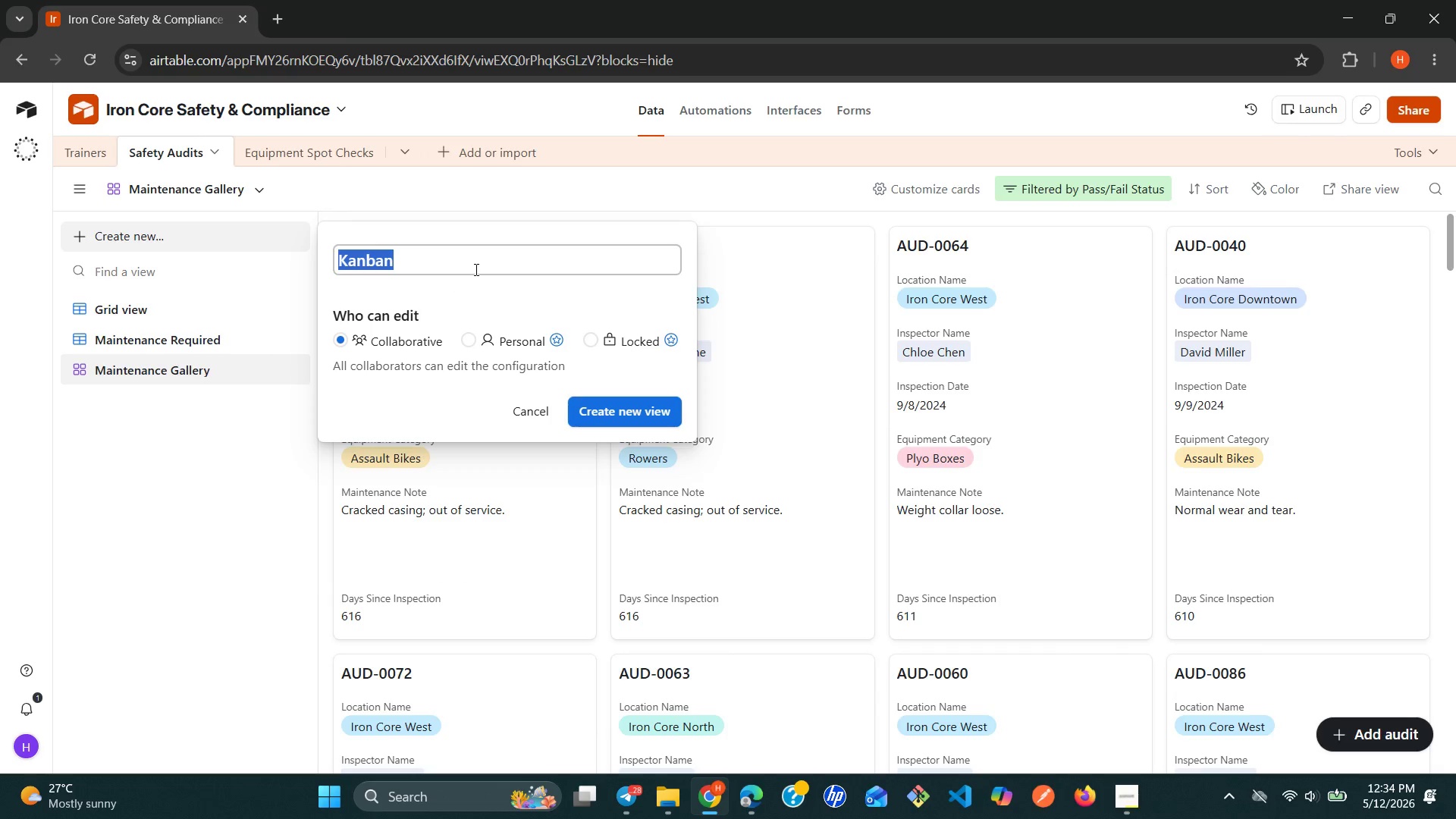 
triple_click([475, 269])
 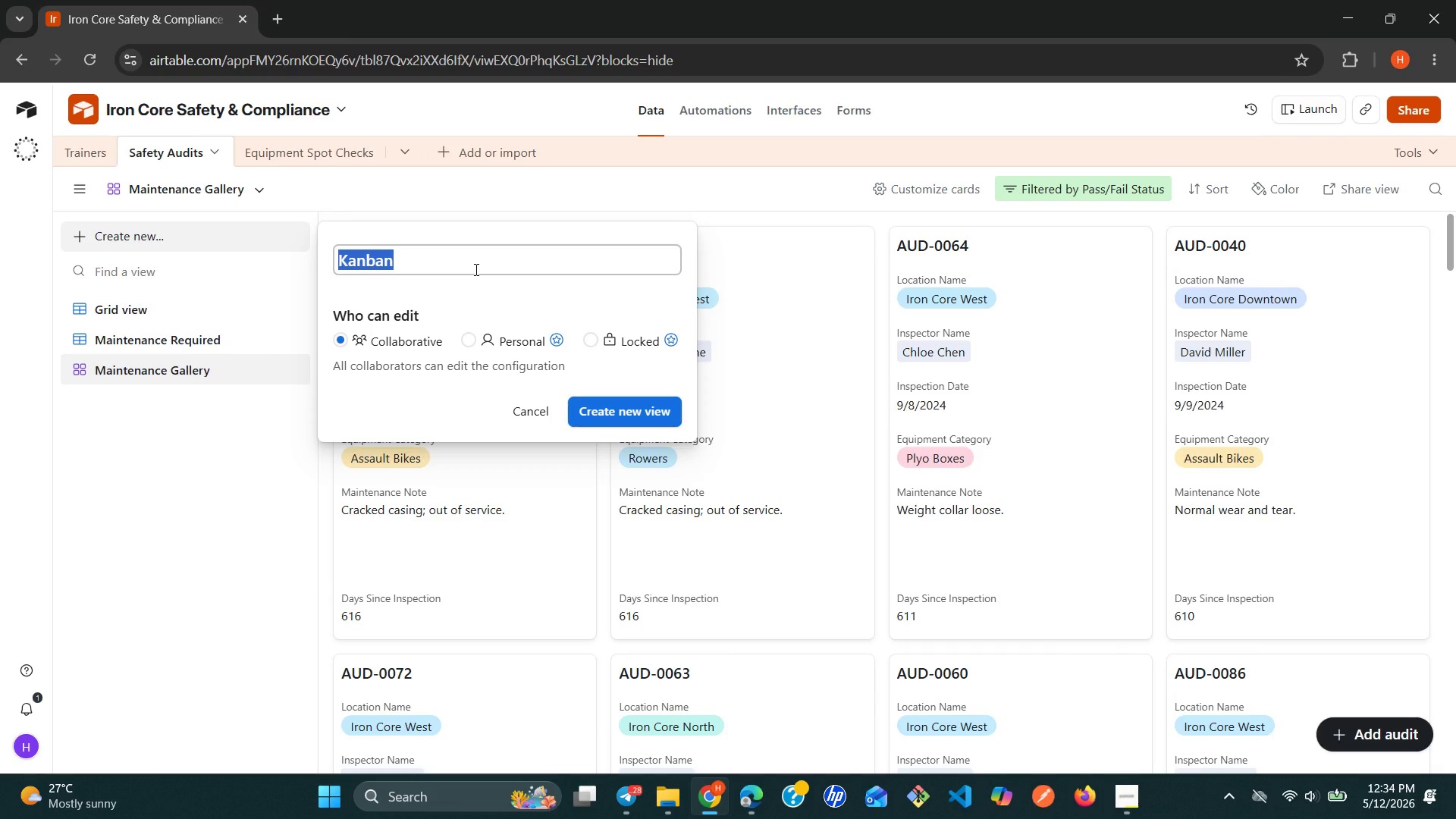 
wait(6.78)
 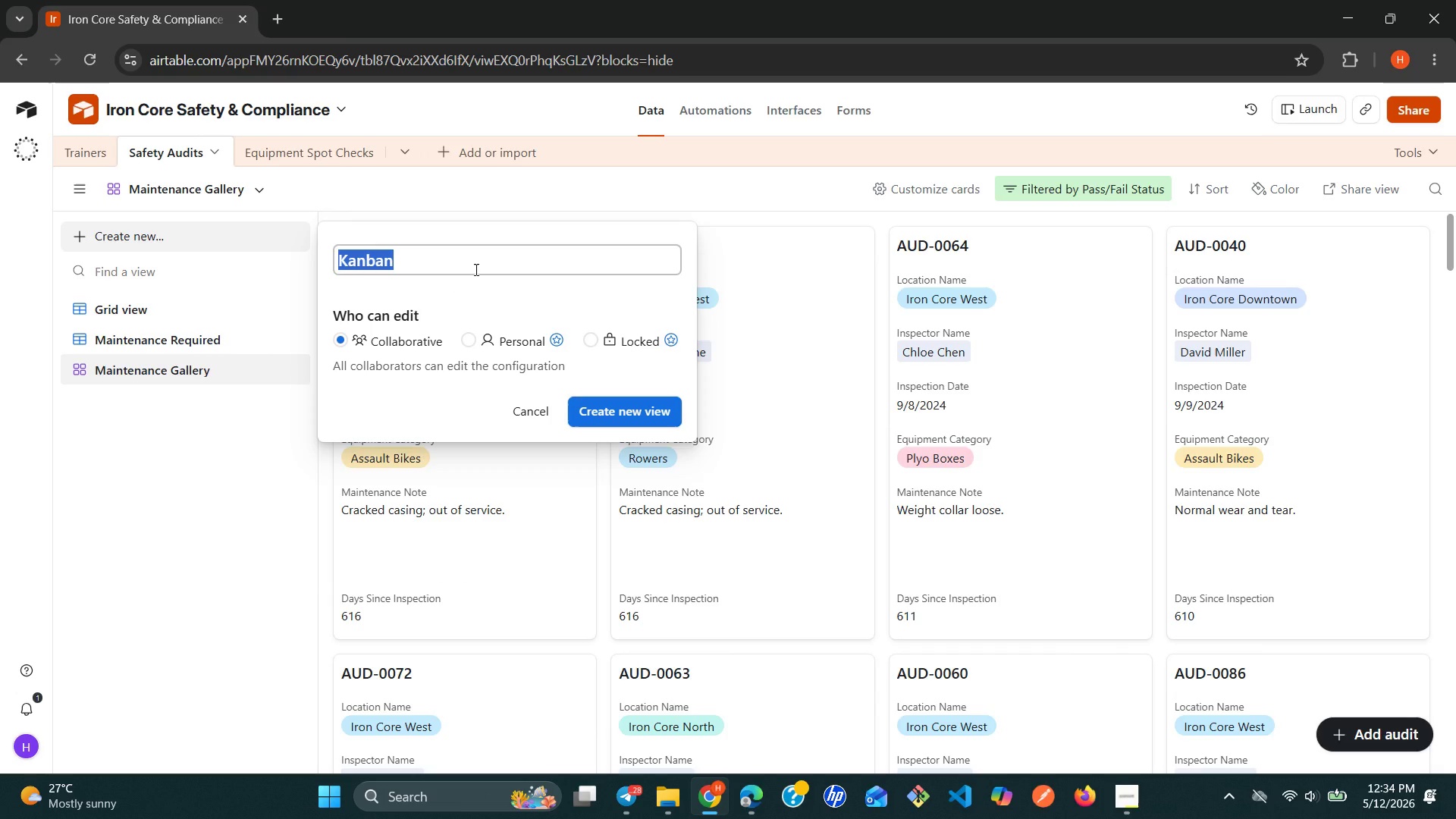 
type(Audits by Location)
 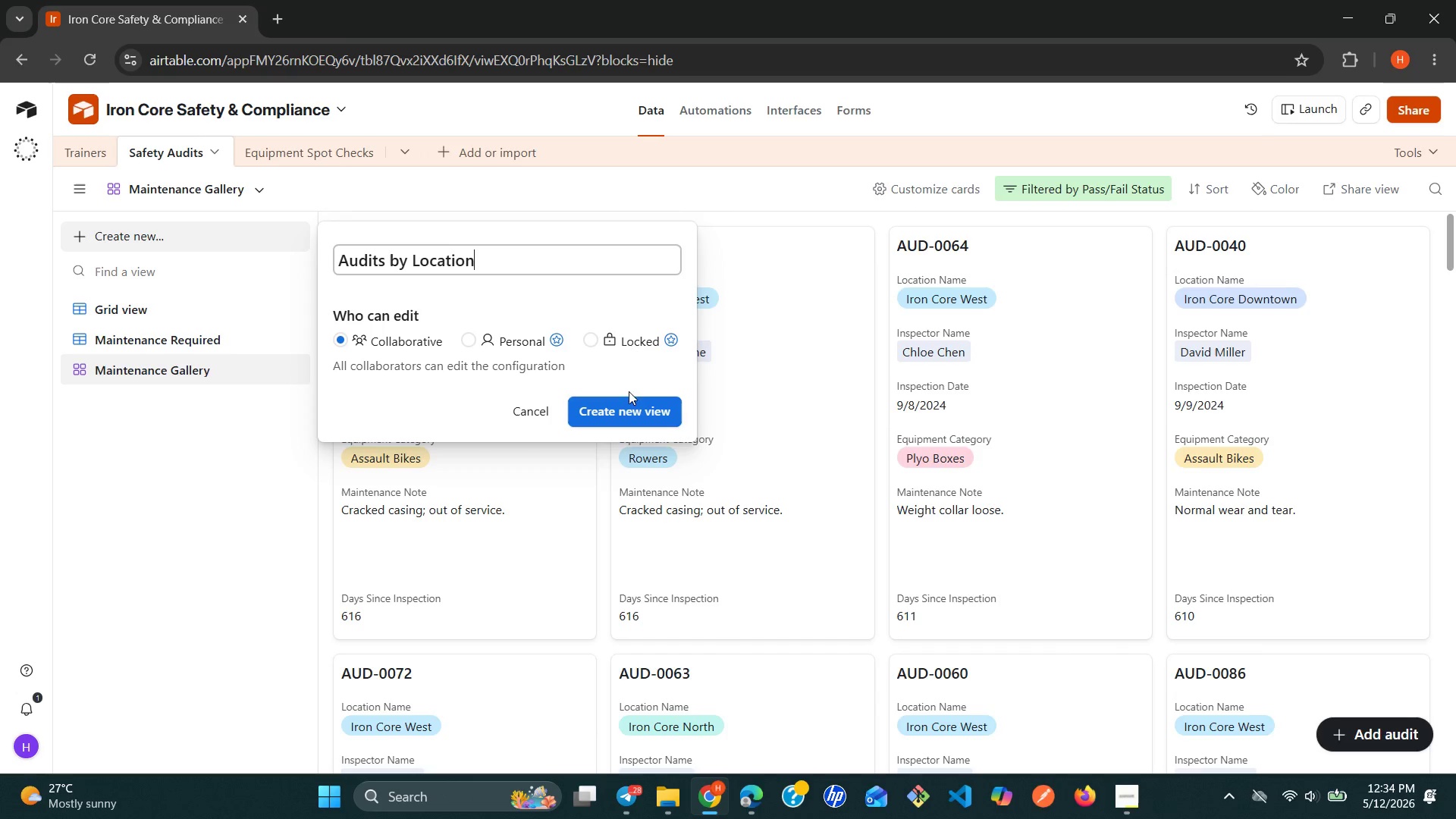 
left_click([623, 403])
 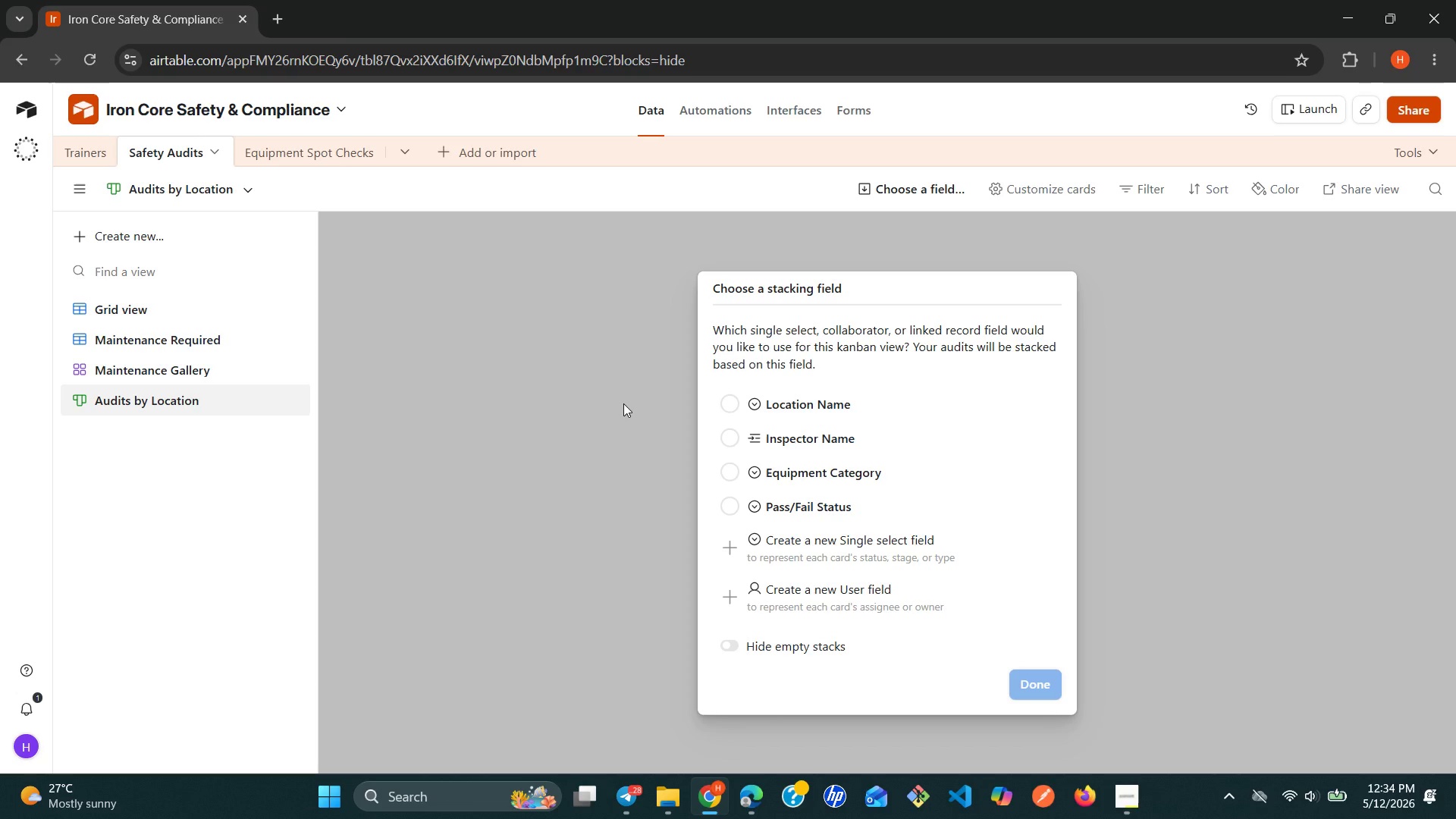 
wait(13.89)
 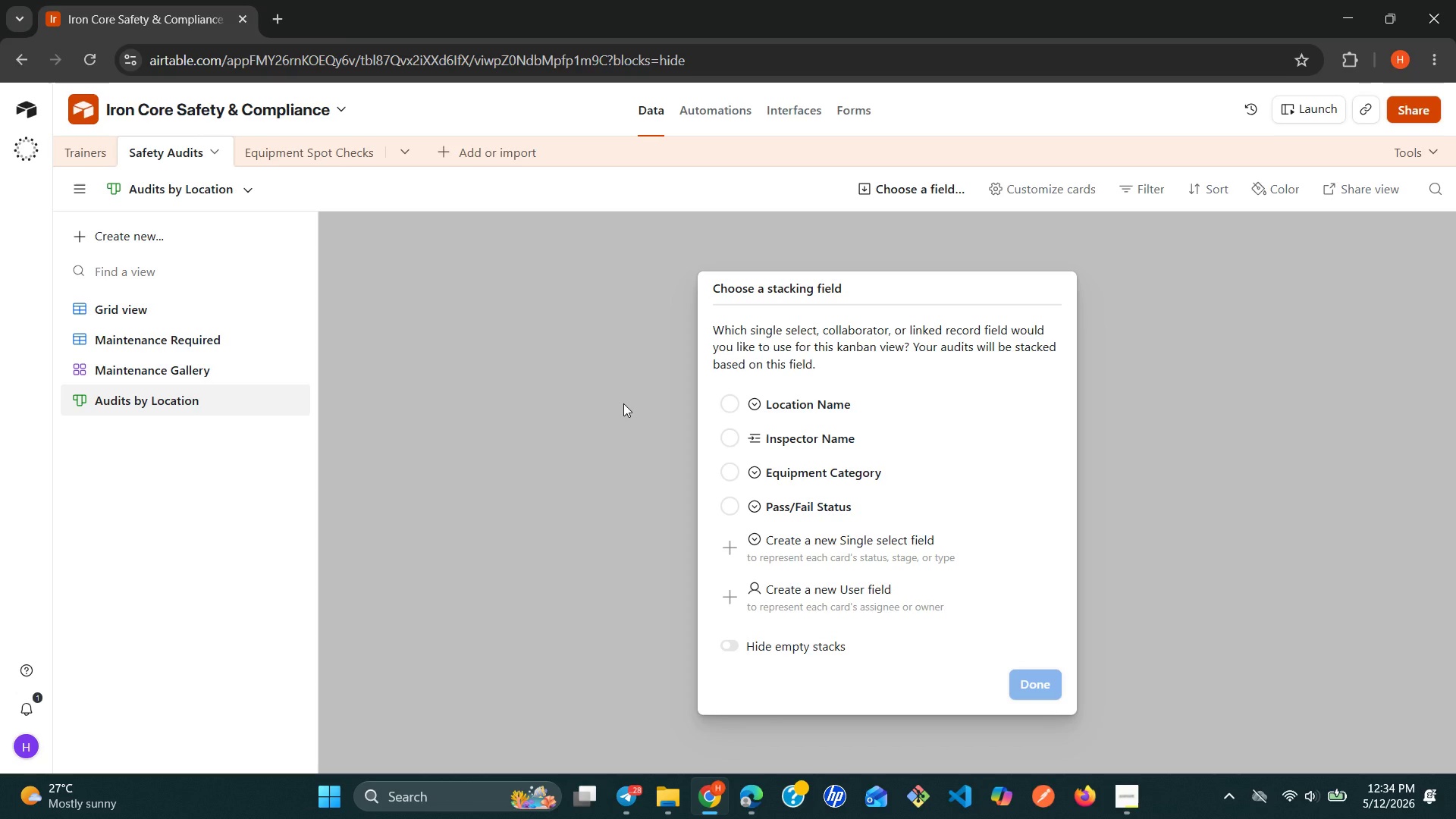 
left_click([741, 414])
 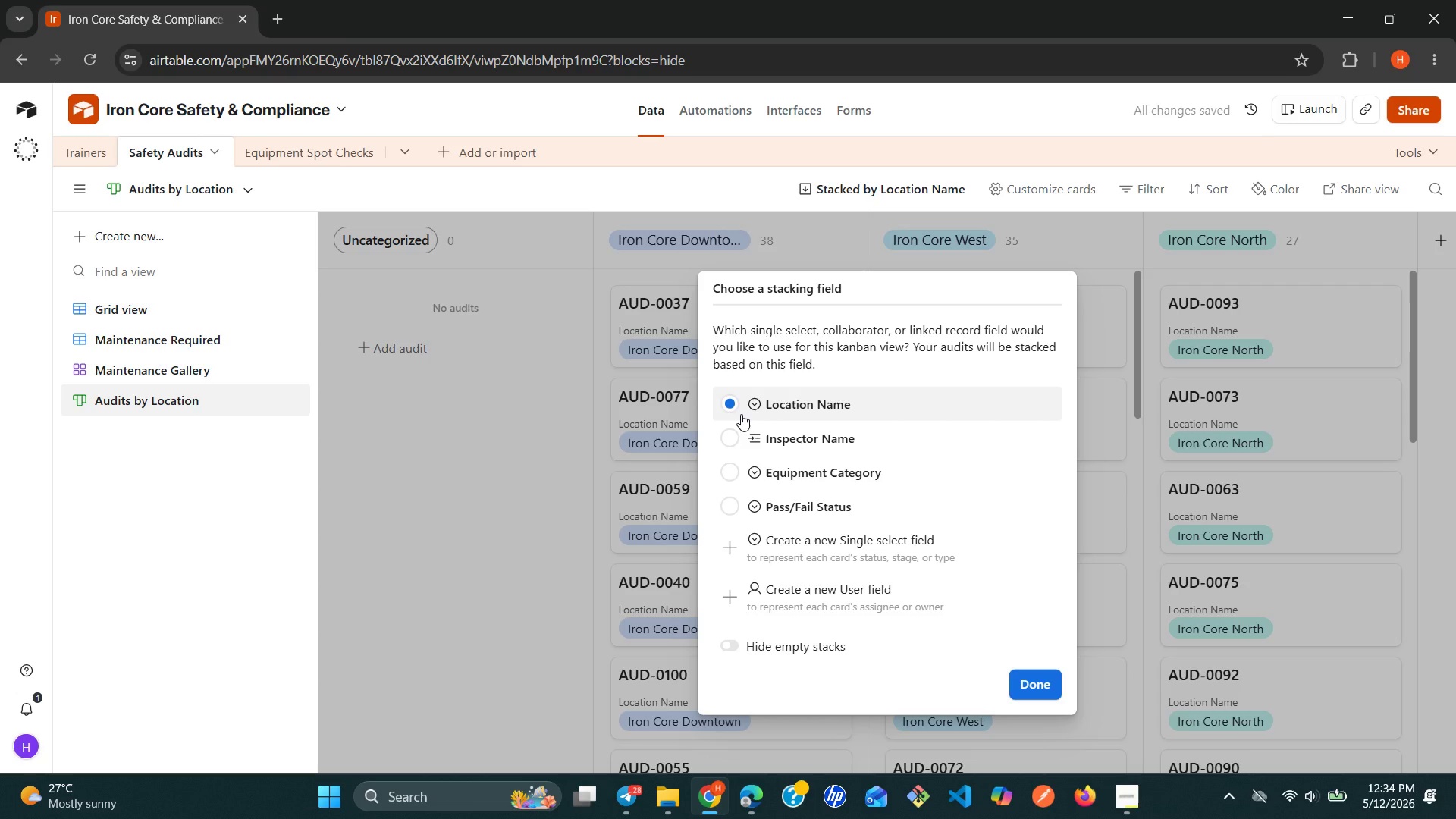 
wait(8.41)
 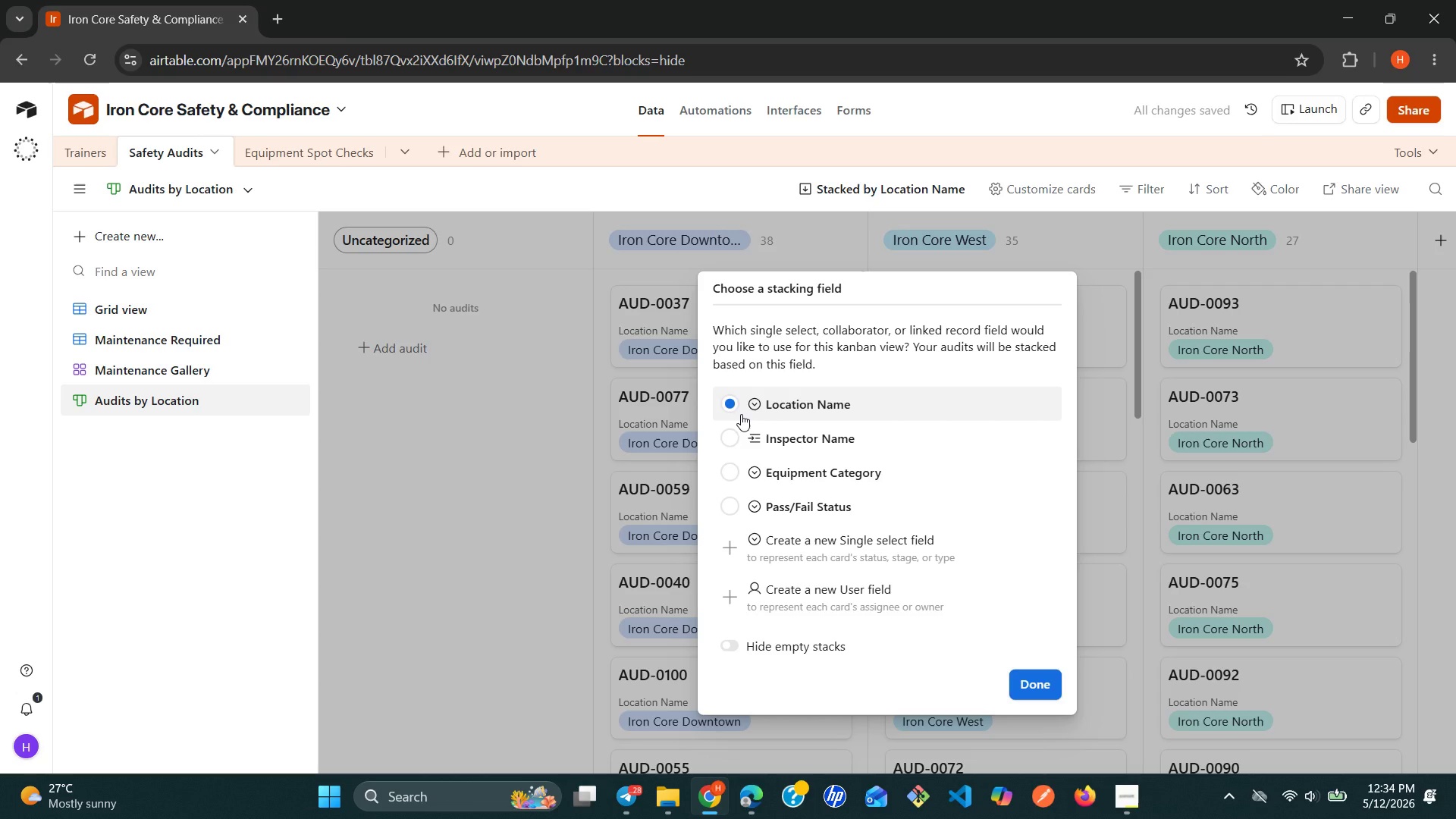 
left_click([1020, 681])
 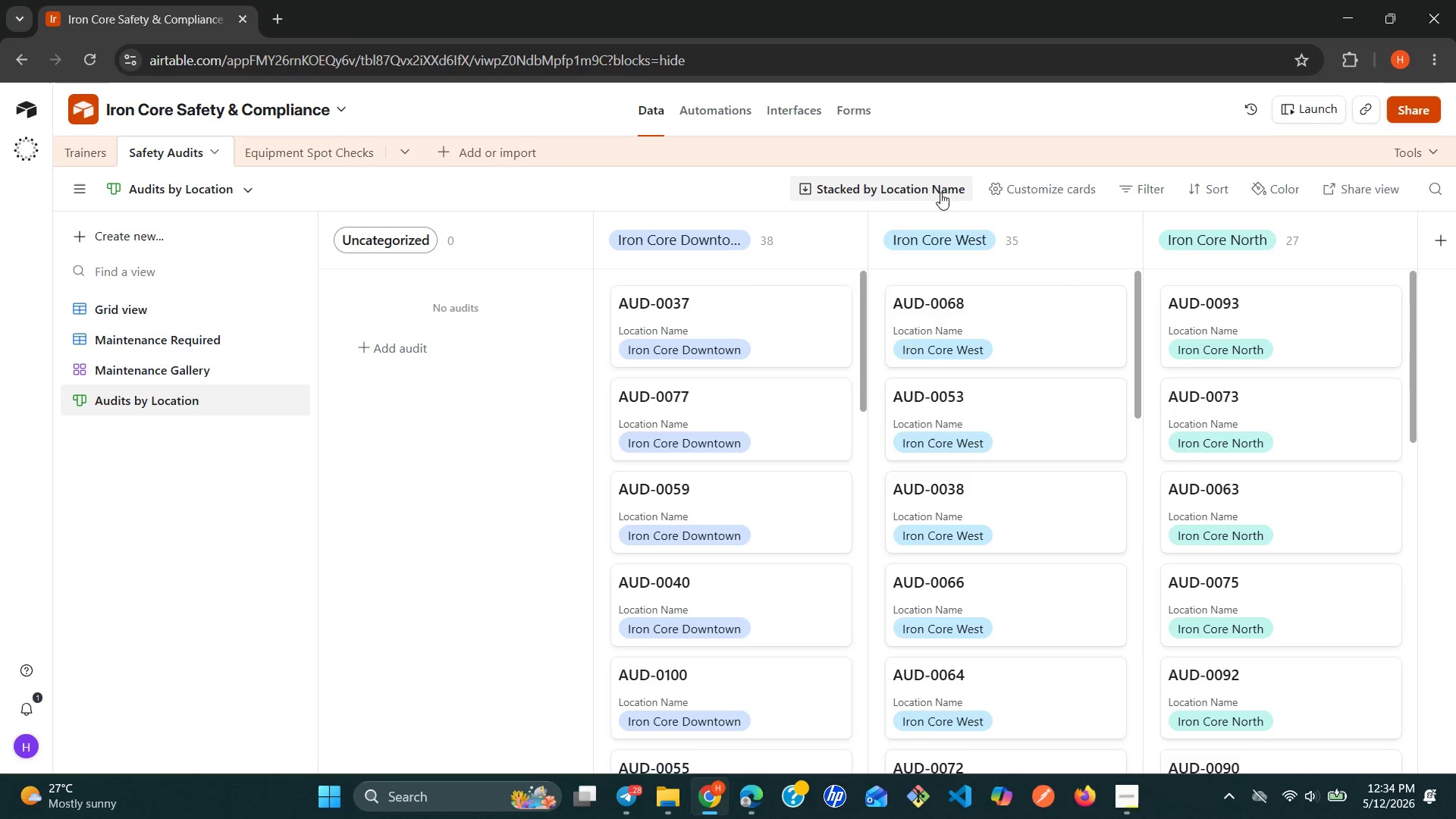 
left_click([1019, 195])
 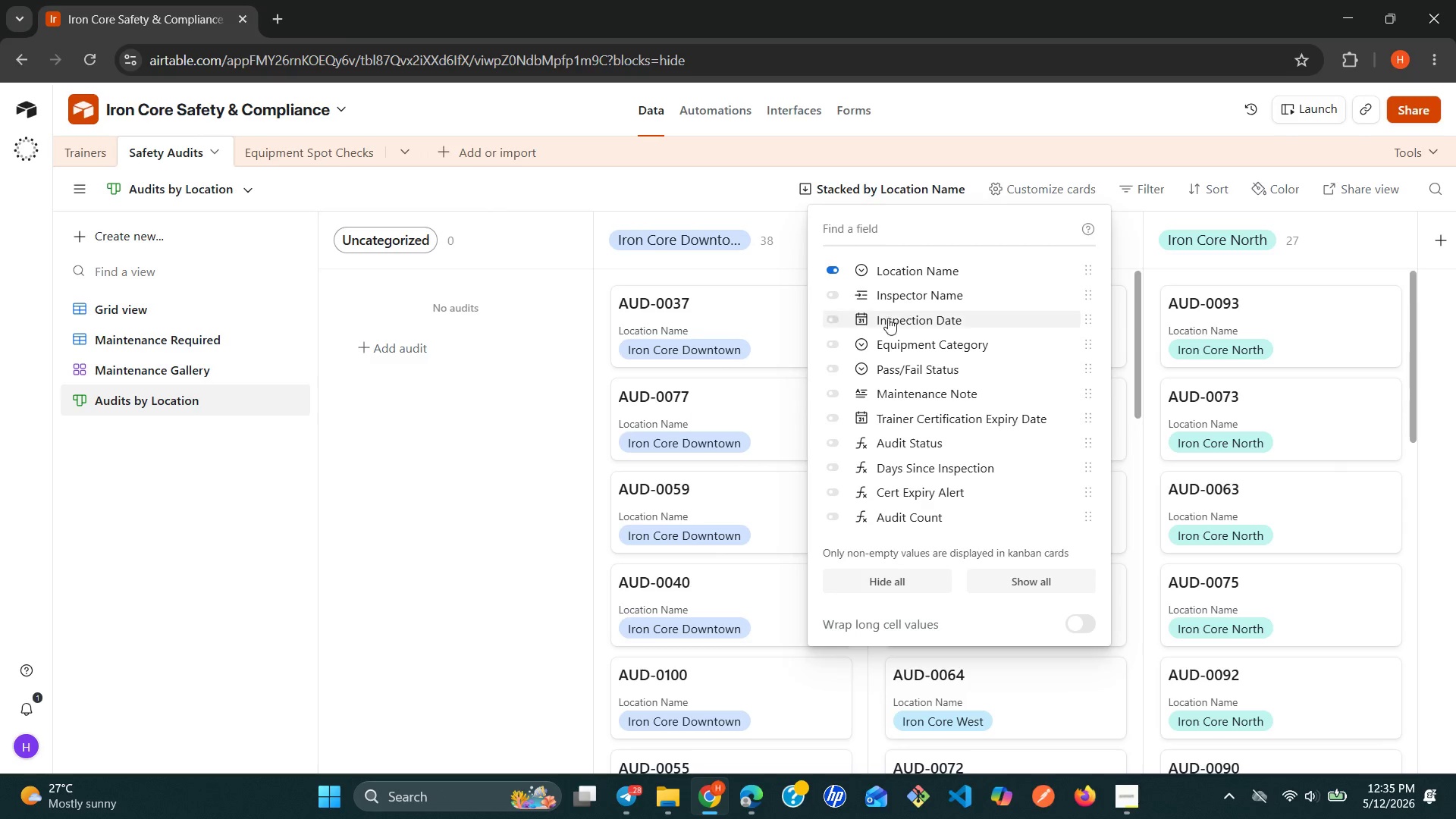 
wait(11.24)
 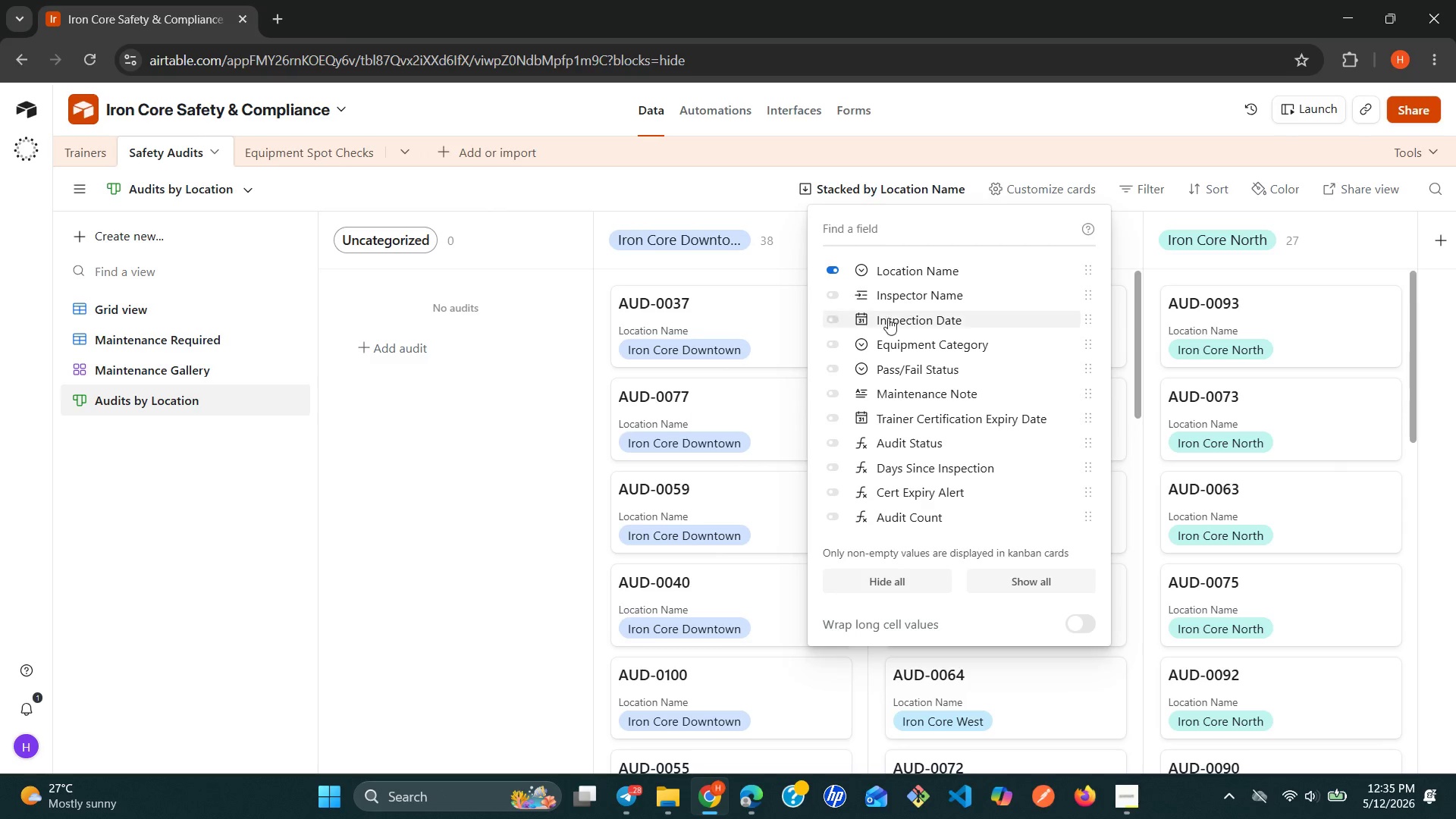 
mouse_move([907, 395])
 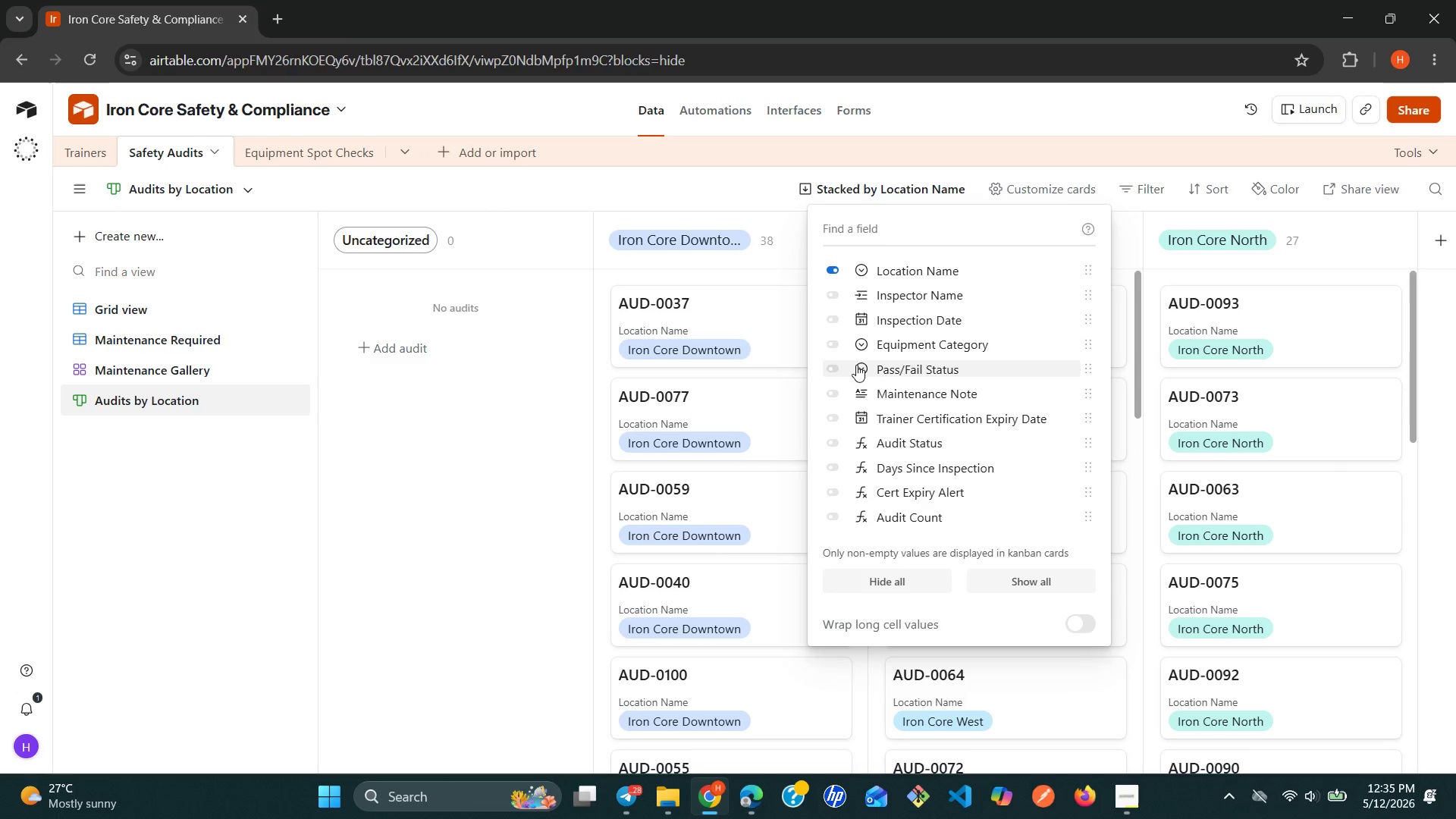 
left_click([833, 344])
 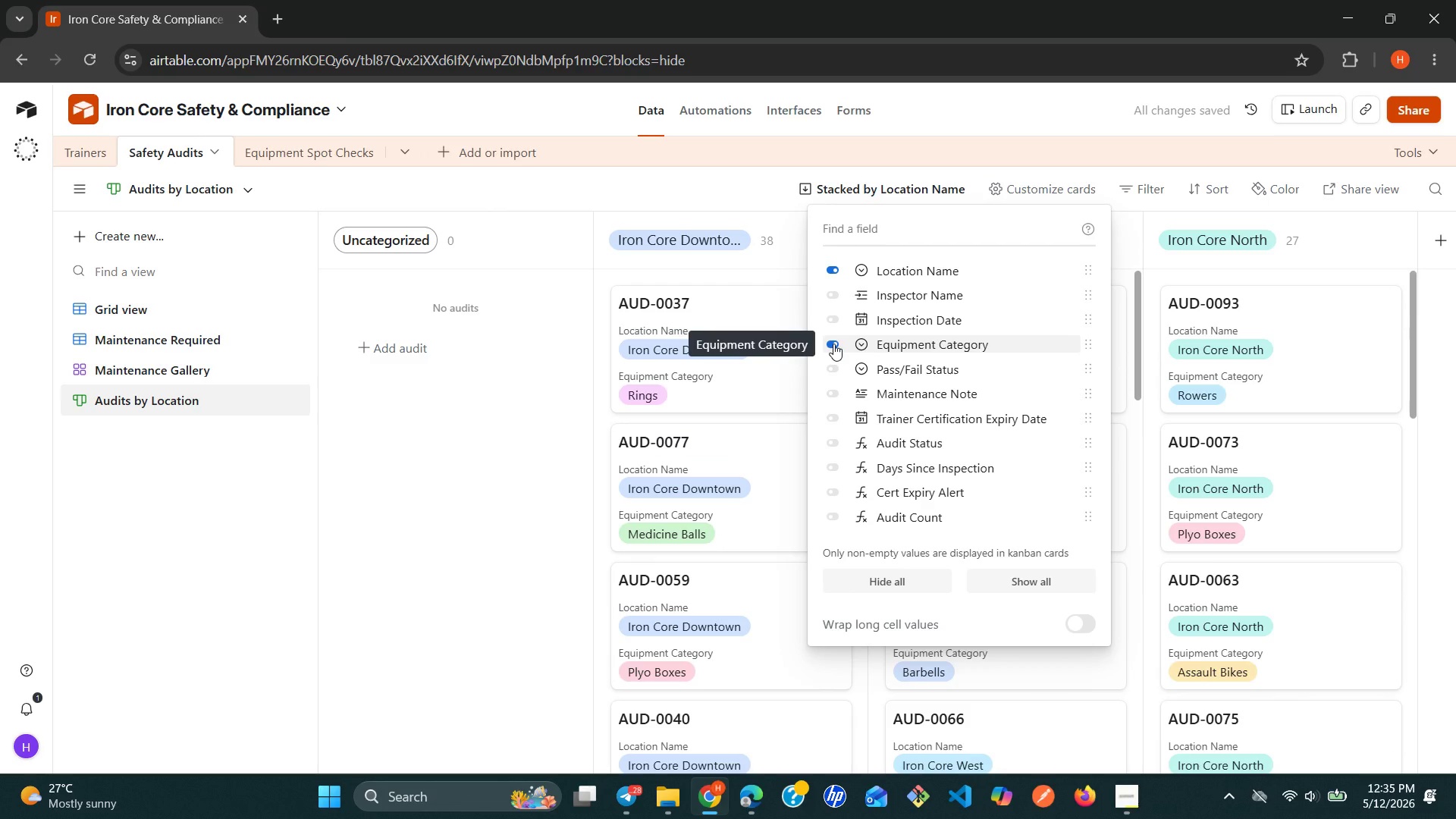 
left_click([839, 377])
 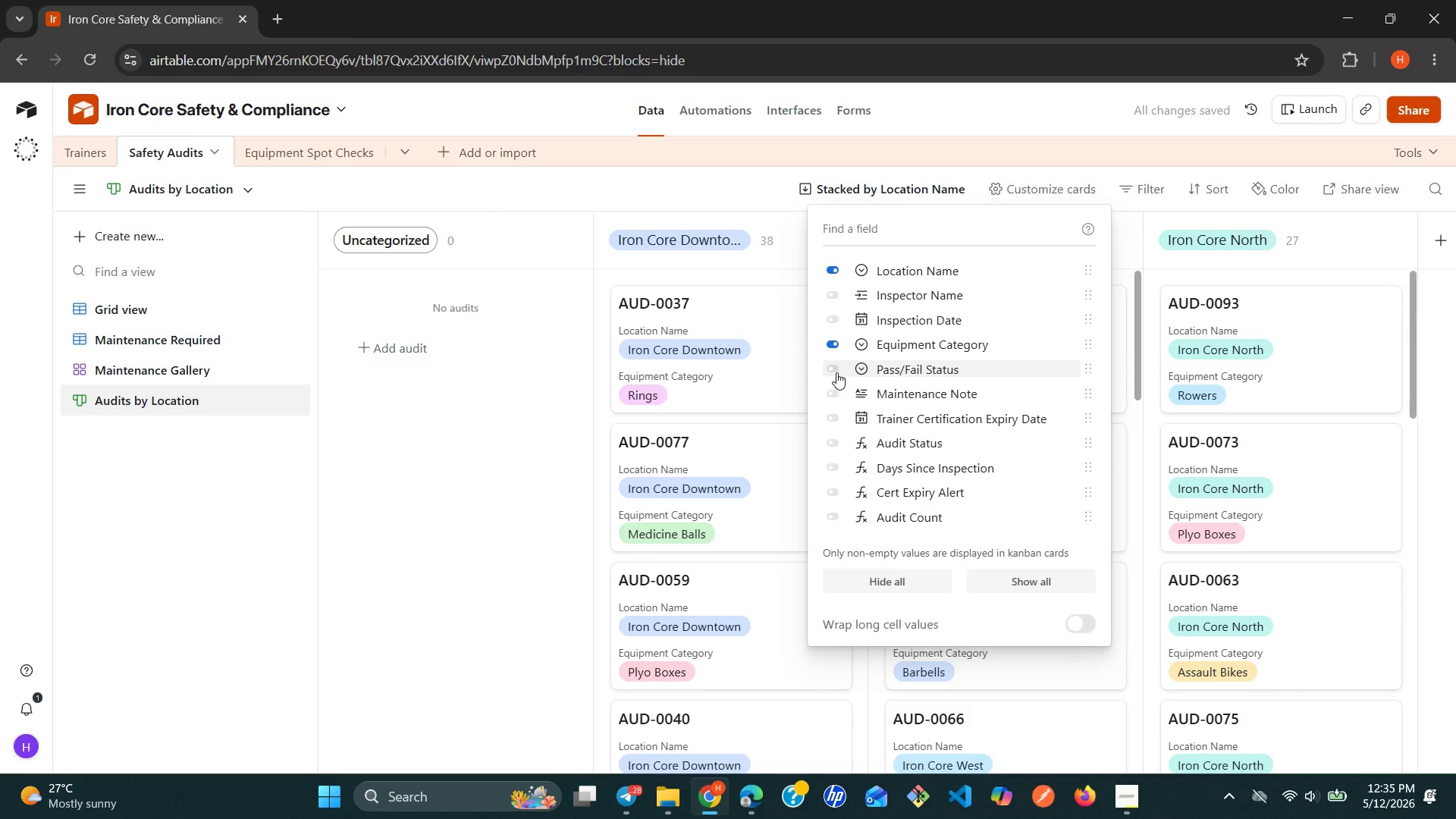 
left_click([836, 372])
 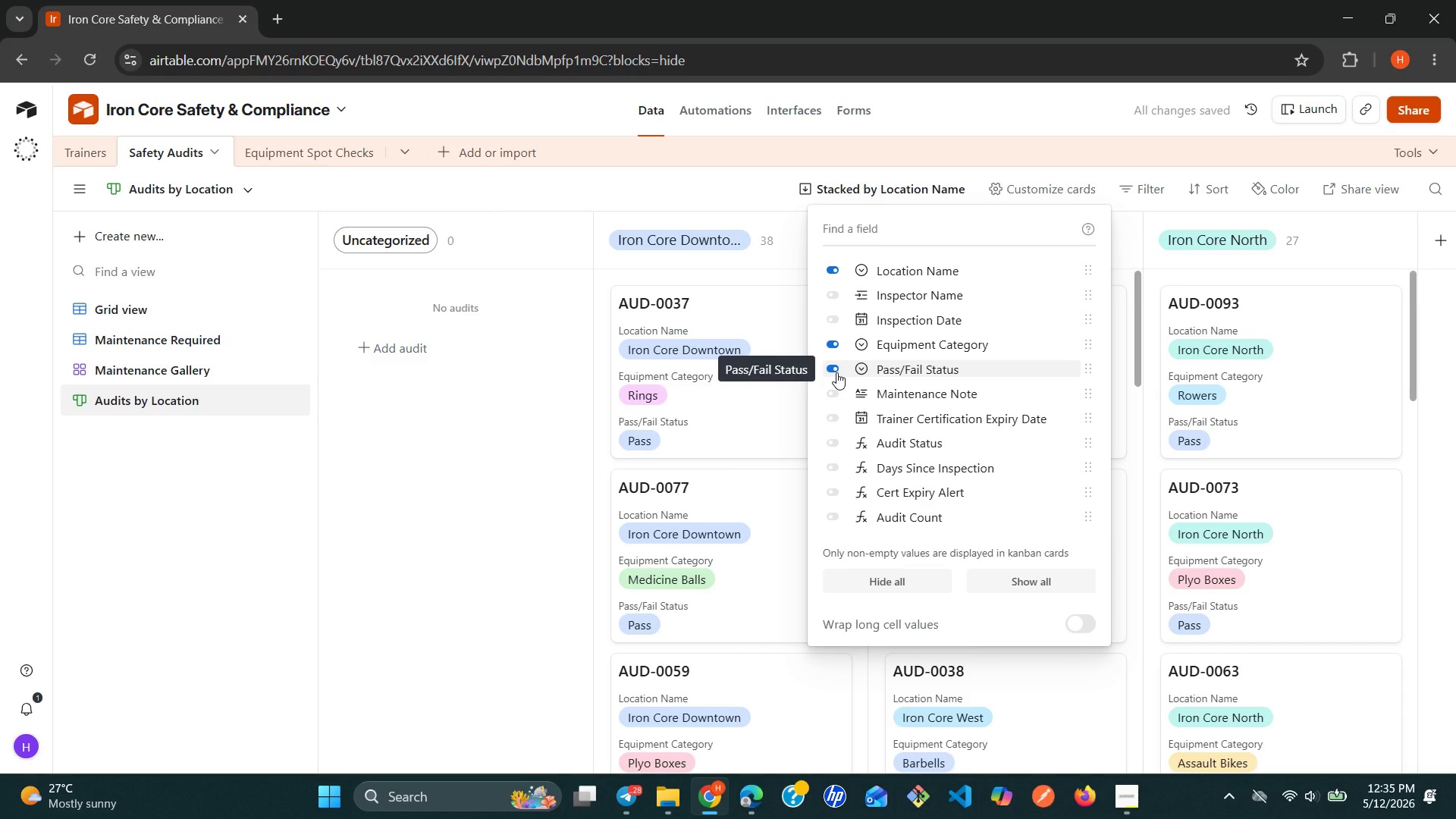 
wait(6.95)
 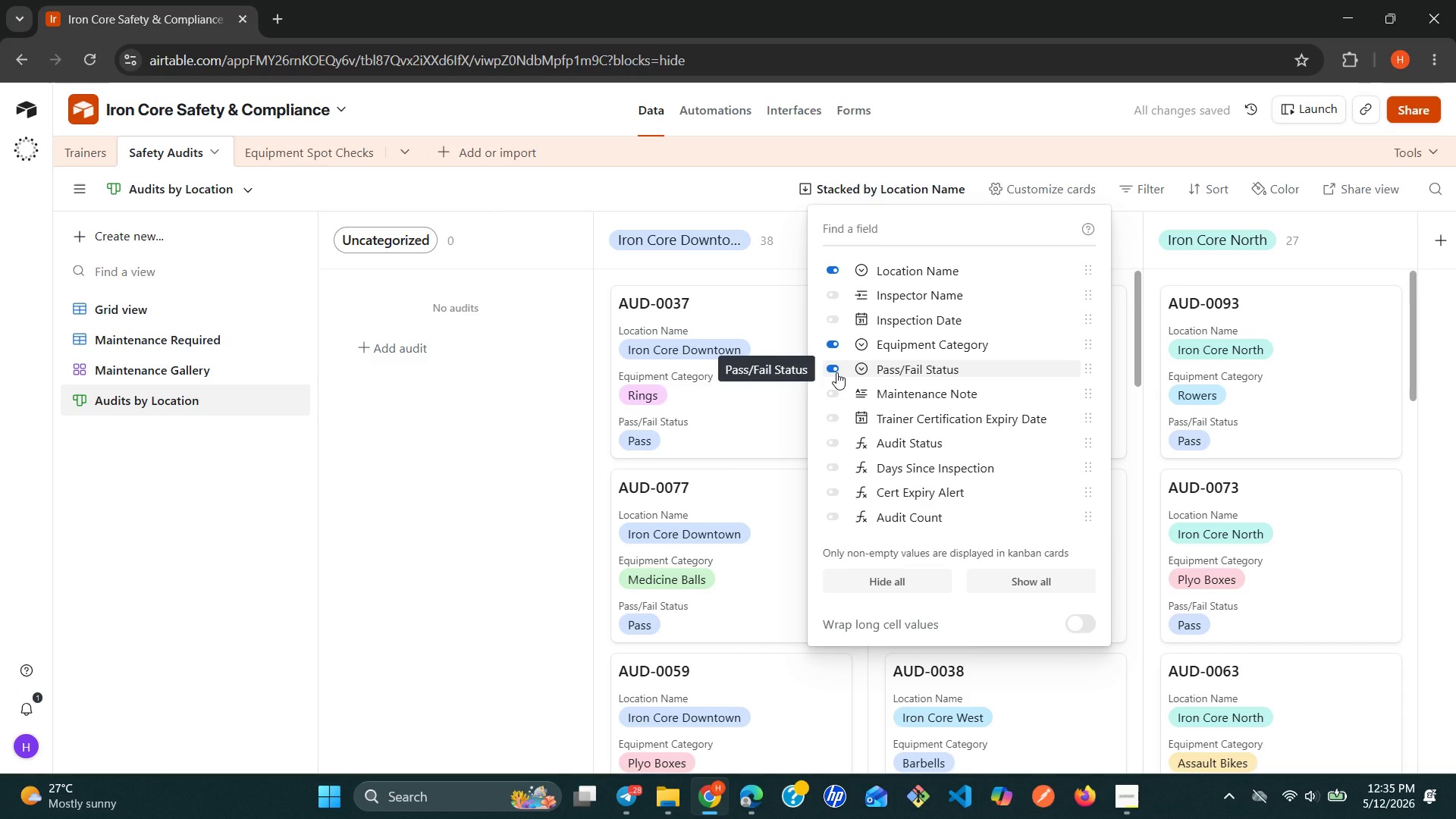 
left_click([833, 300])
 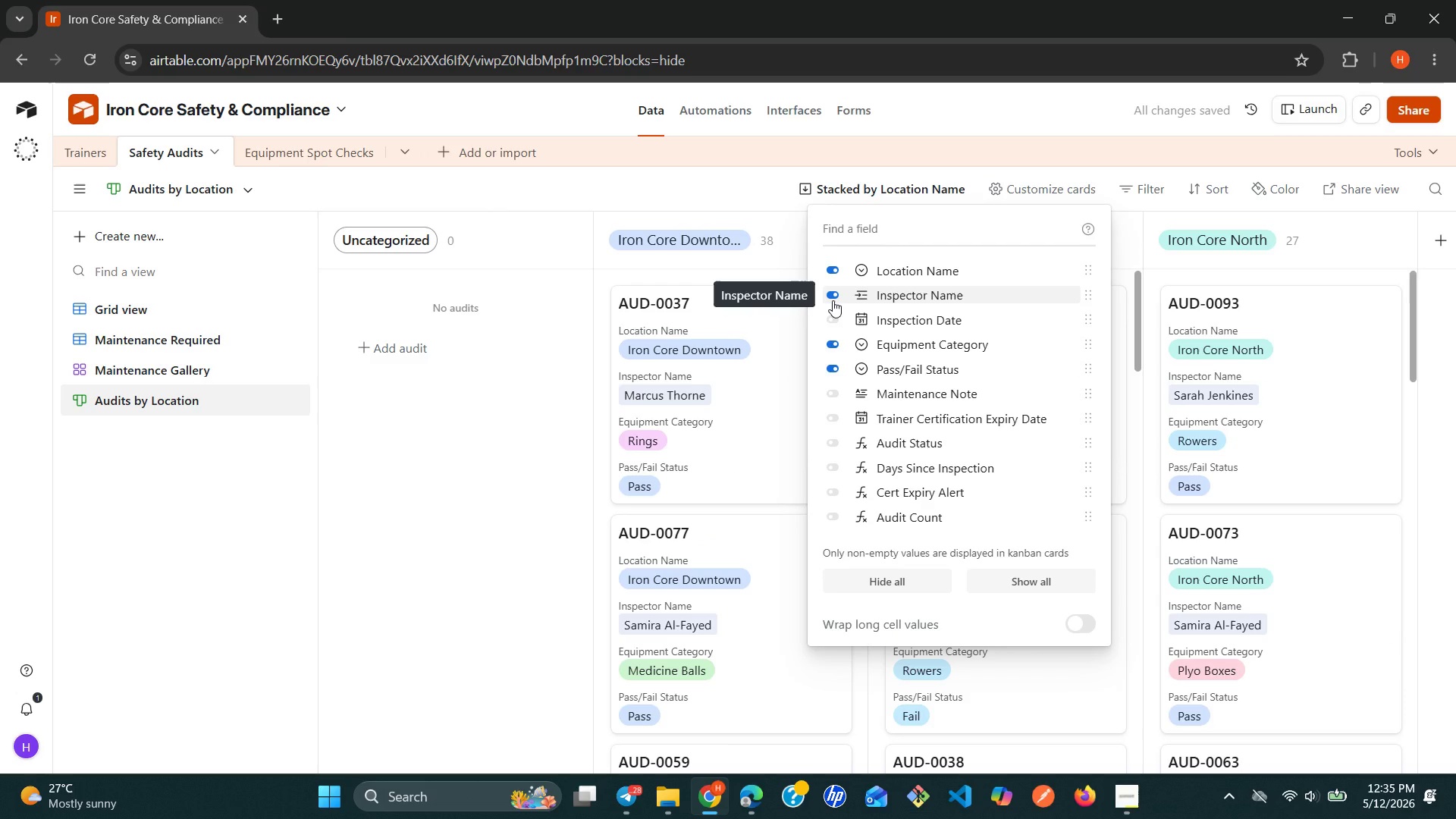 
wait(10.59)
 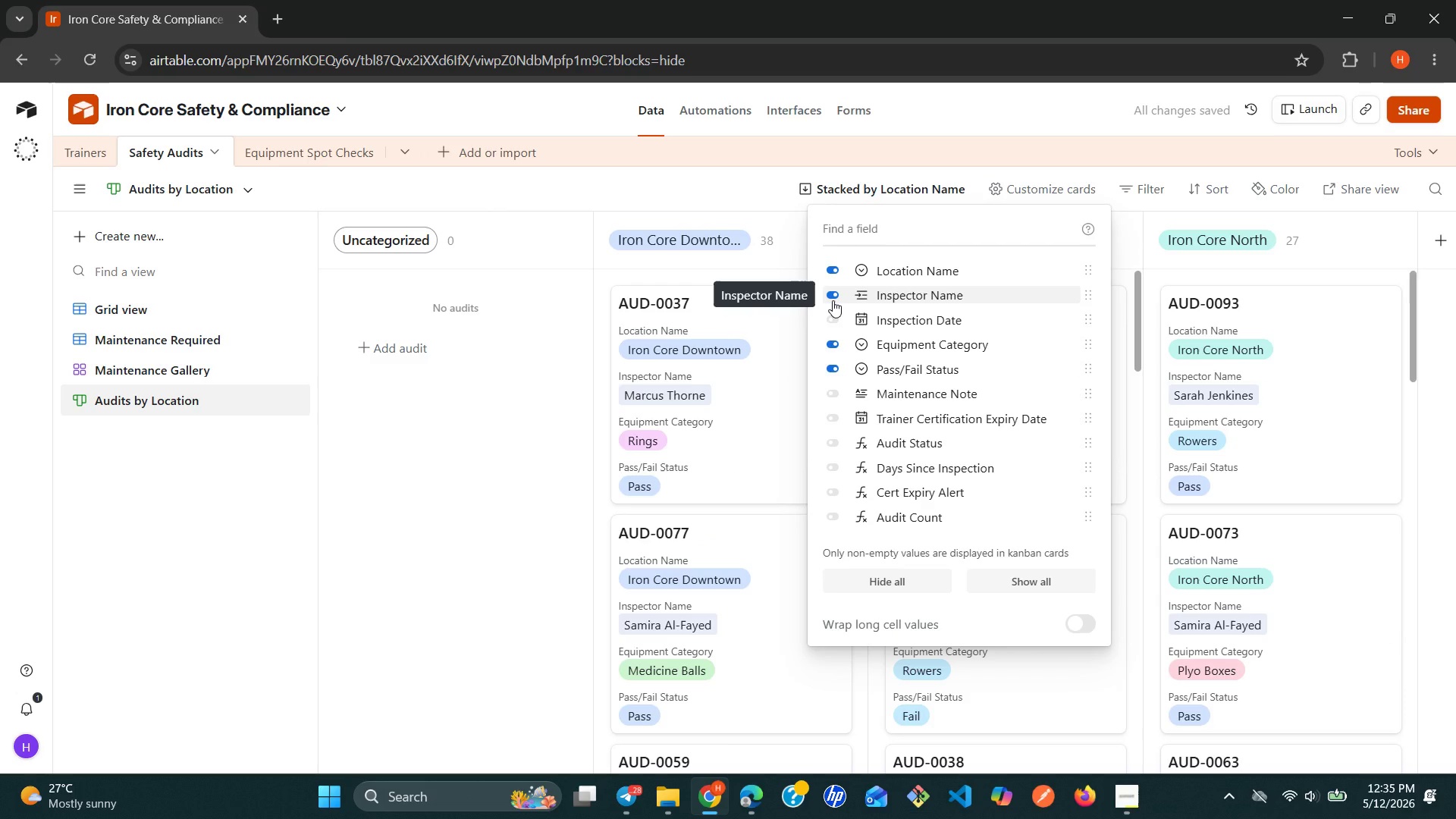 
left_click([836, 325])
 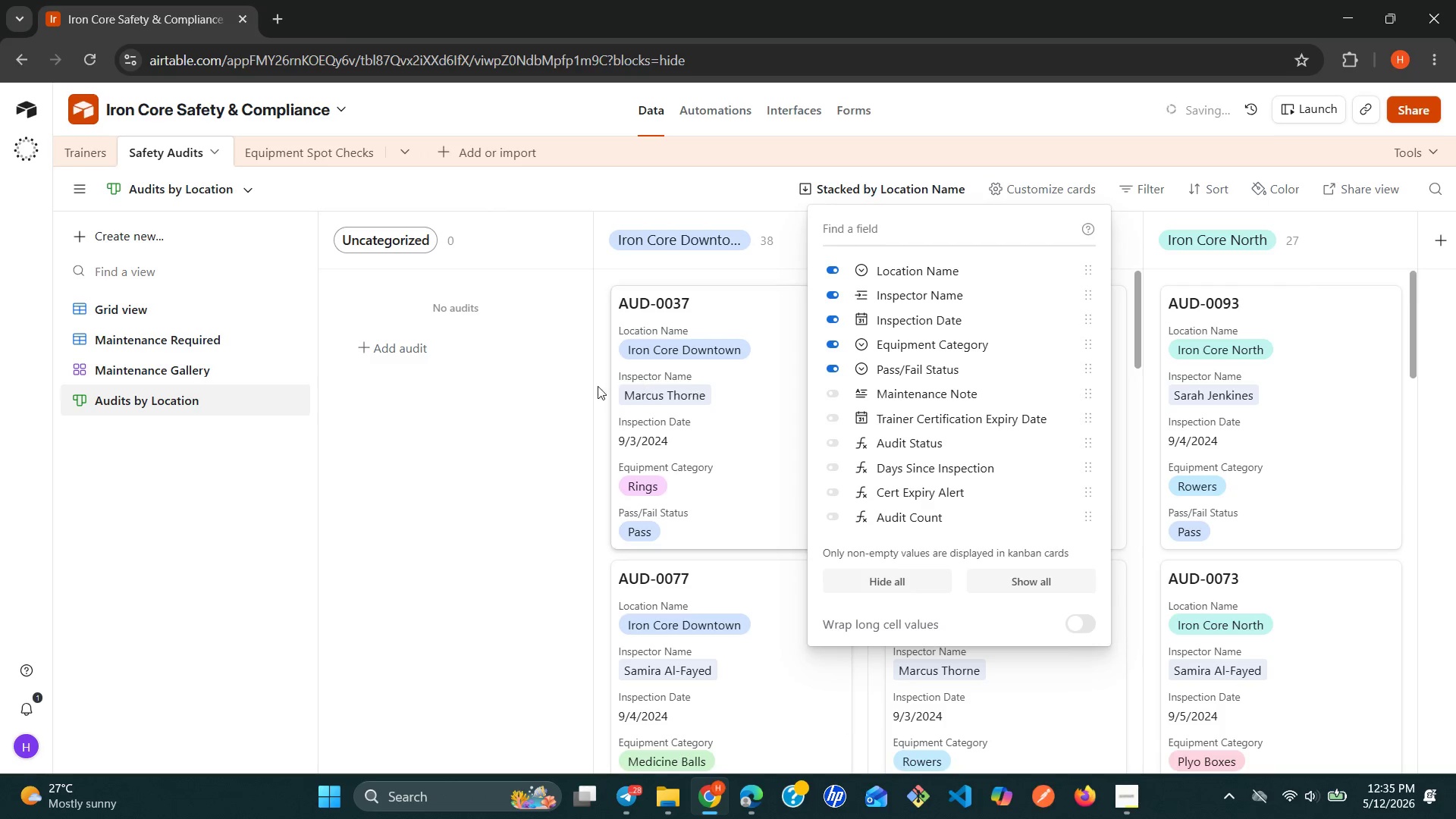 
left_click([515, 428])
 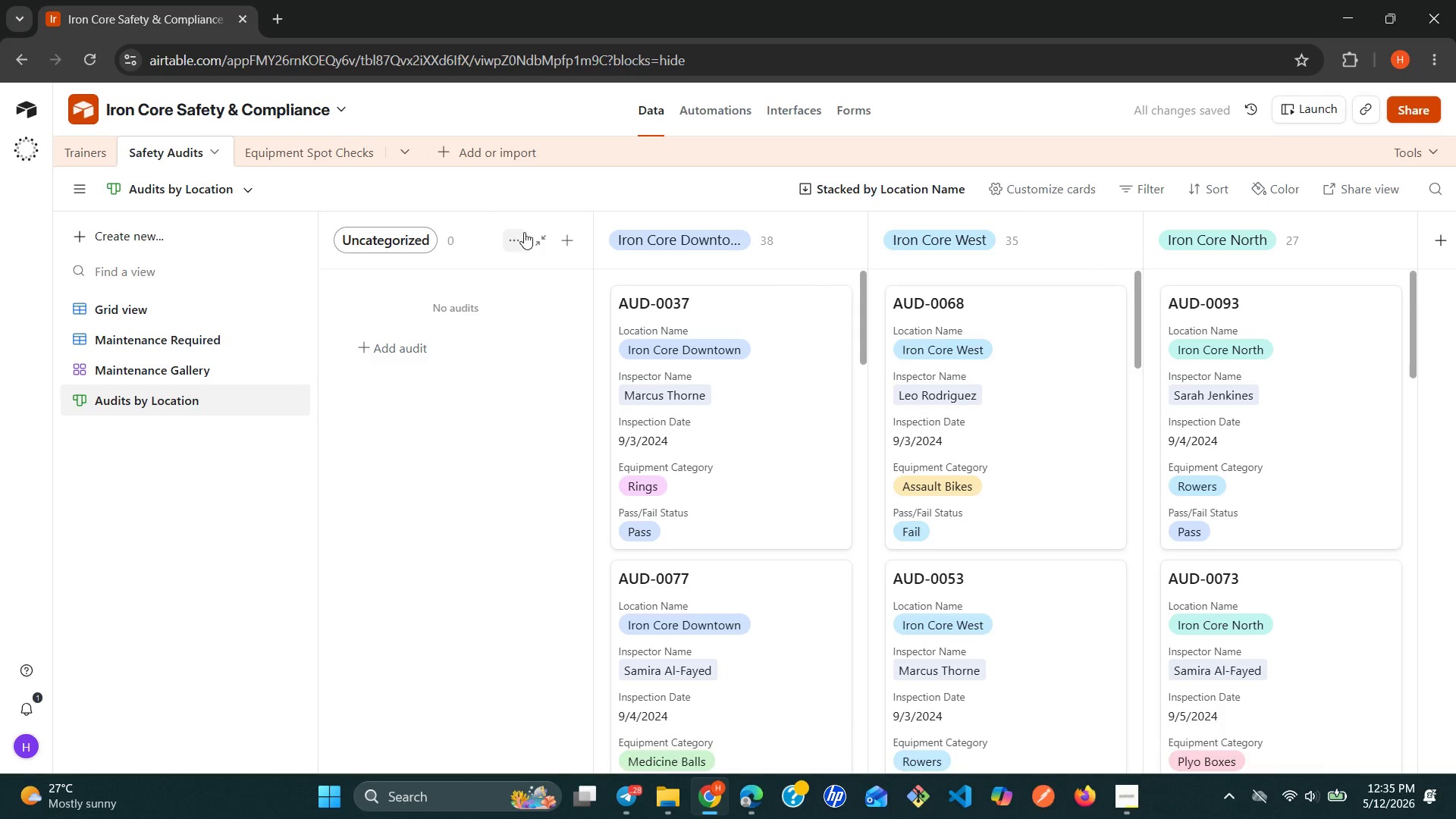 
left_click([534, 237])
 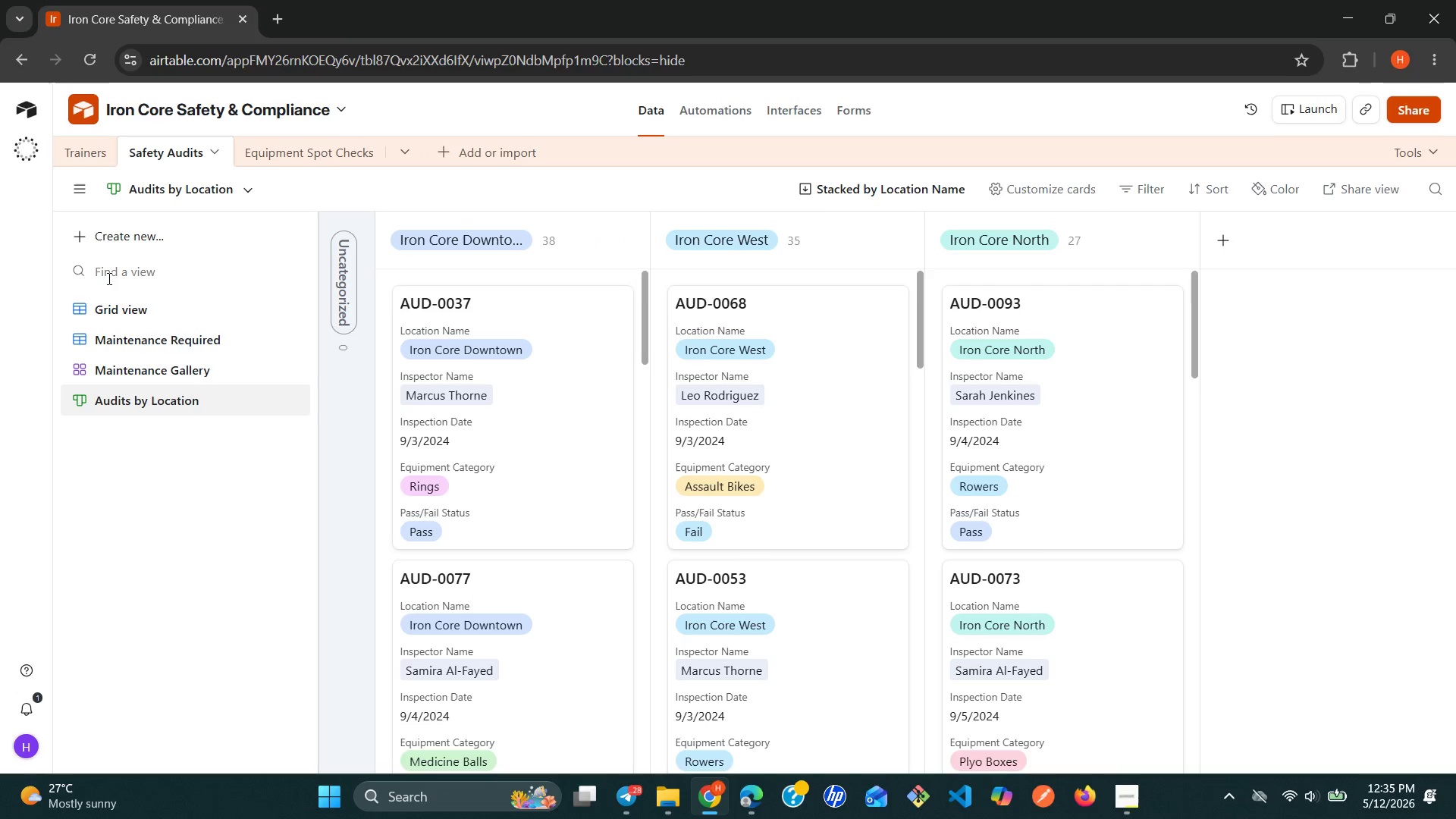 
wait(14.81)
 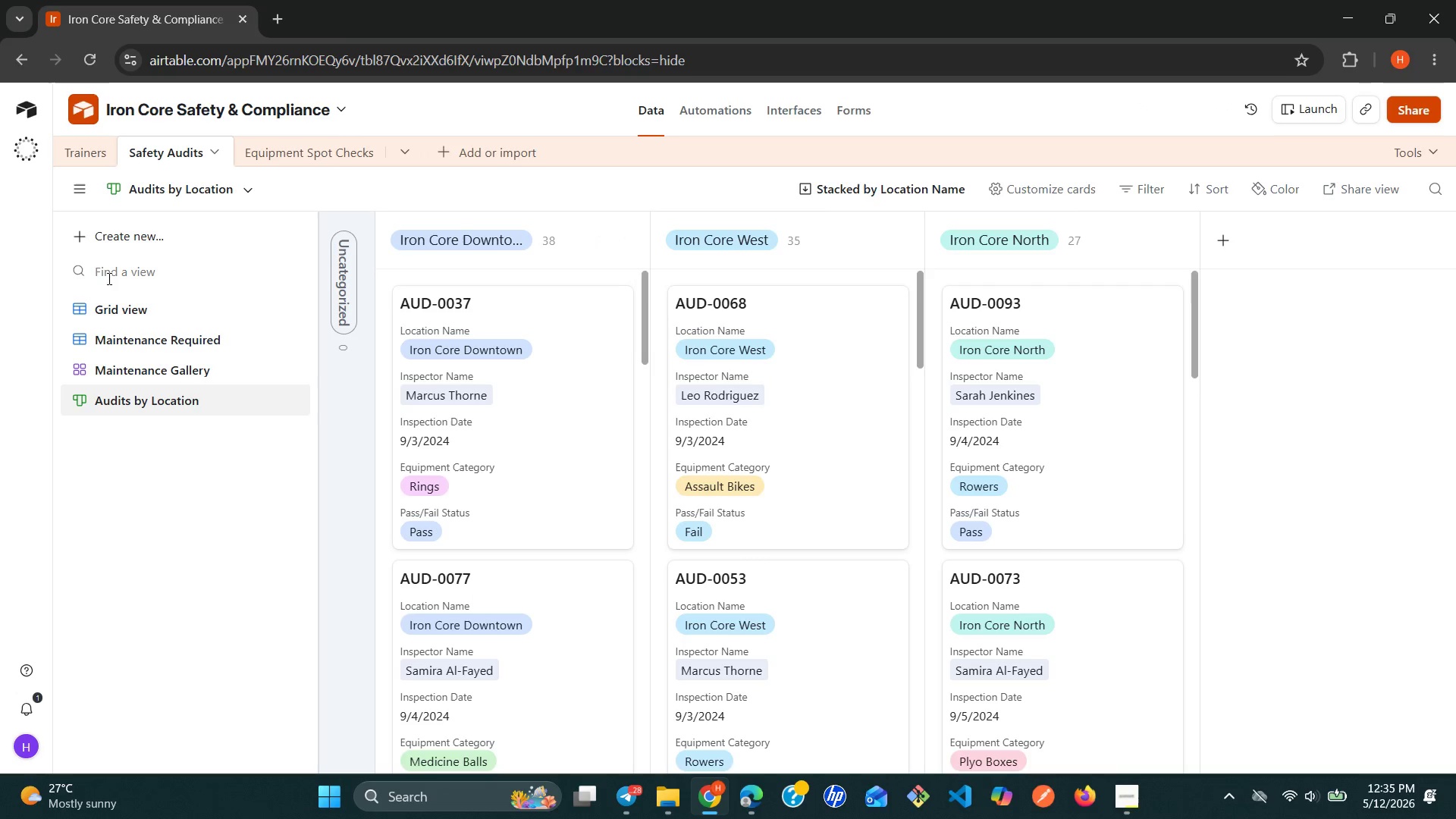 
left_click([175, 240])
 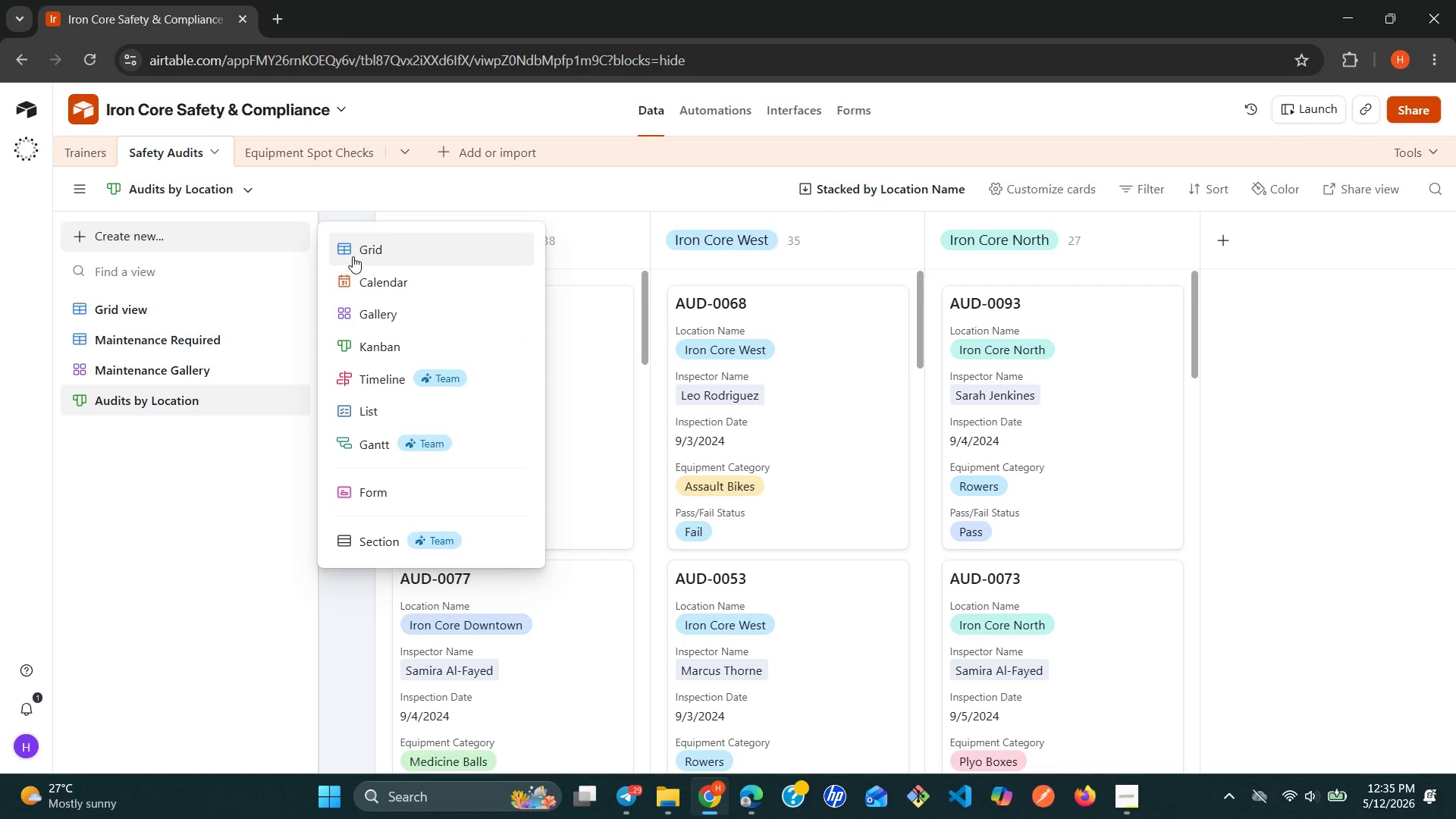 
left_click([353, 256])
 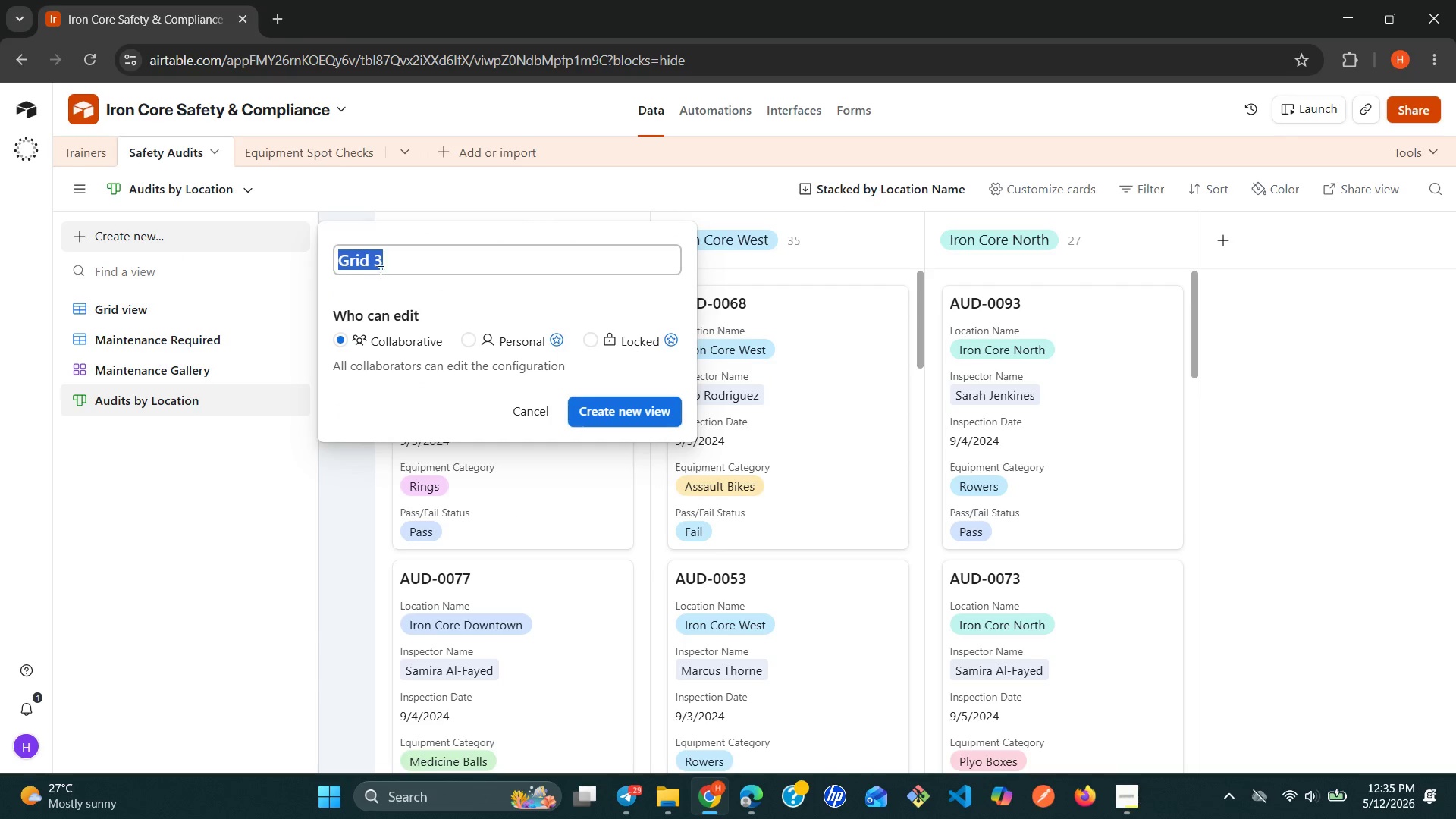 
double_click([379, 271])
 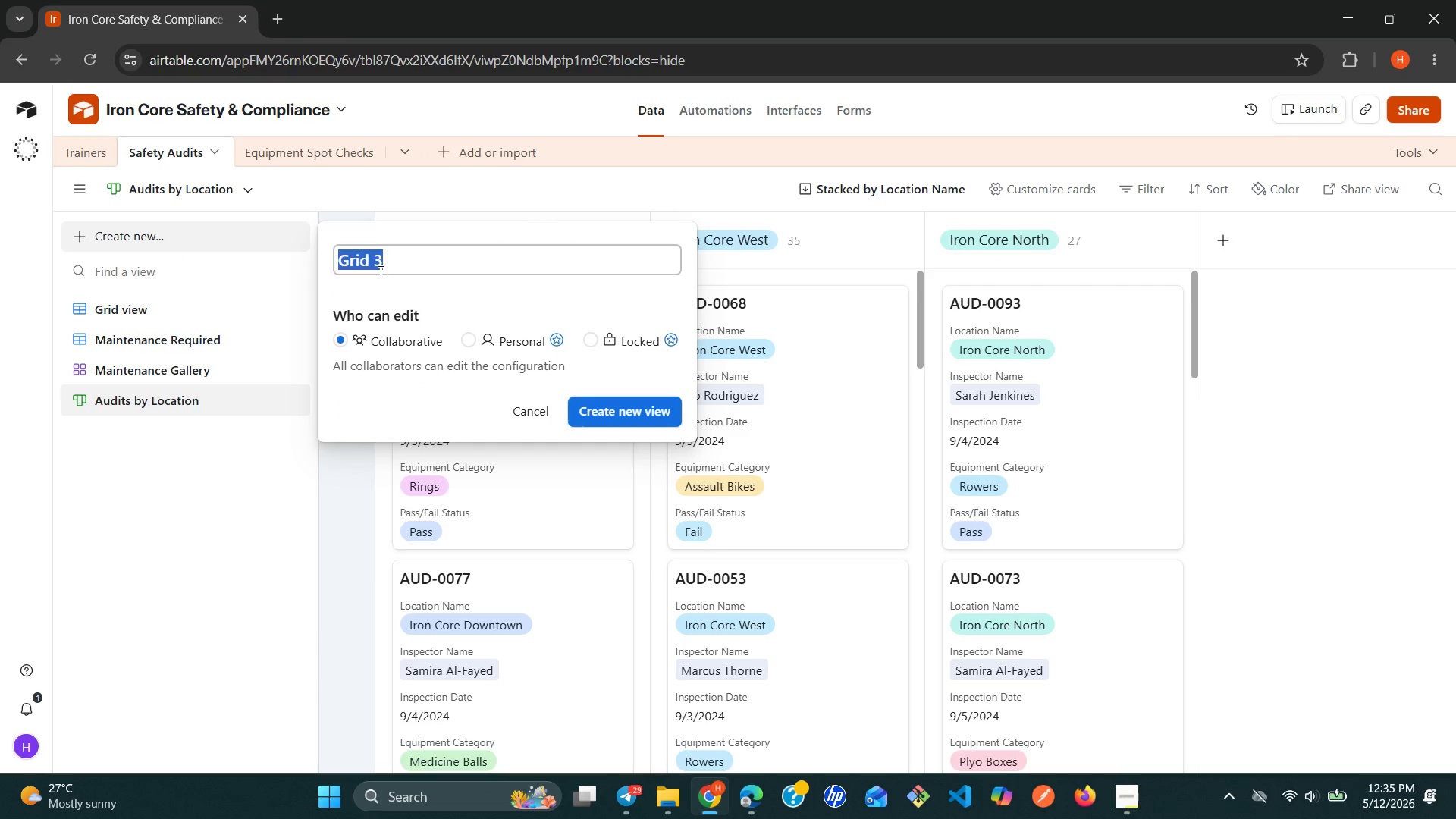 
triple_click([379, 271])
 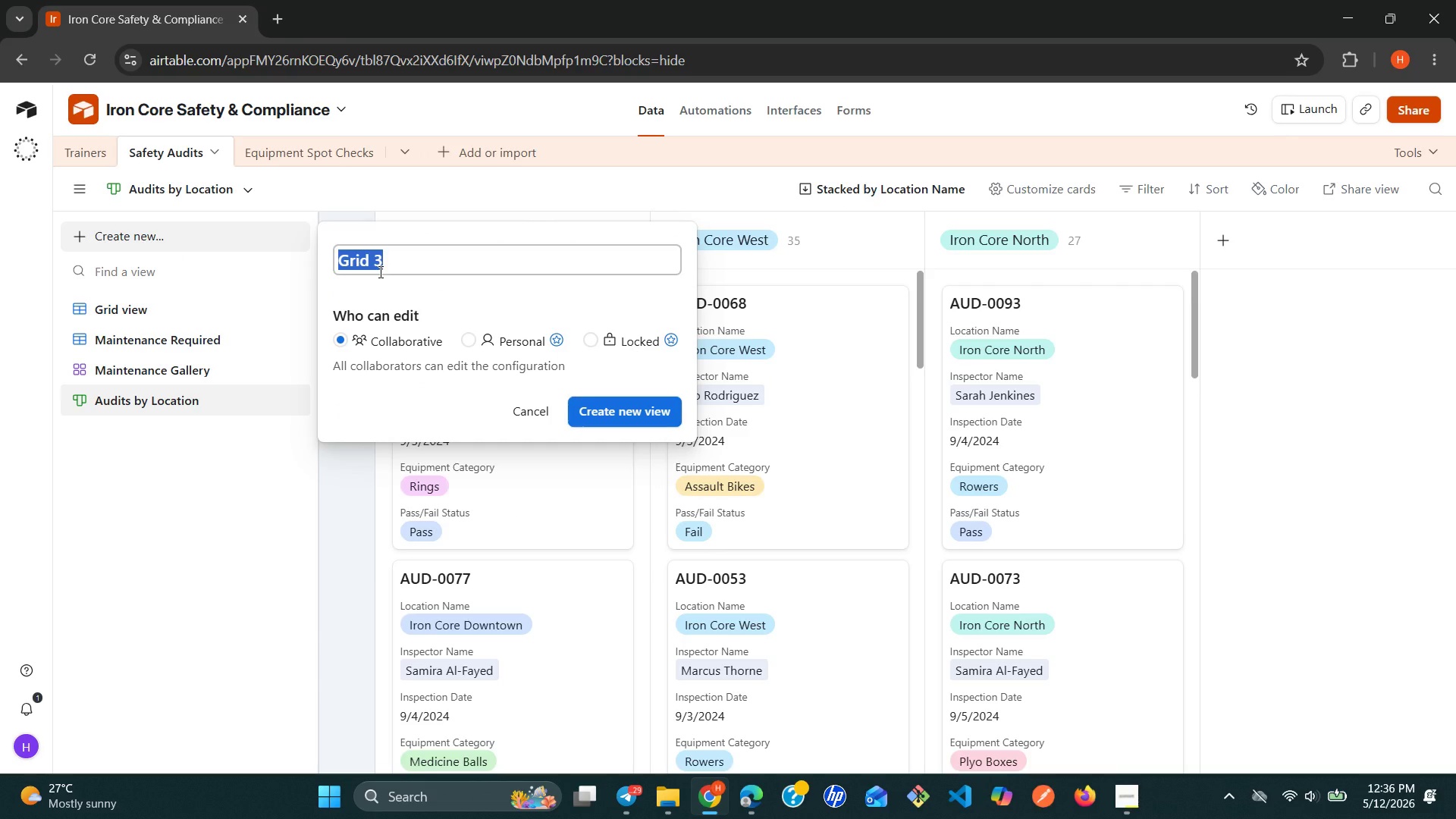 
type(By Inspes)
key(Backspace)
type(ctor )
 